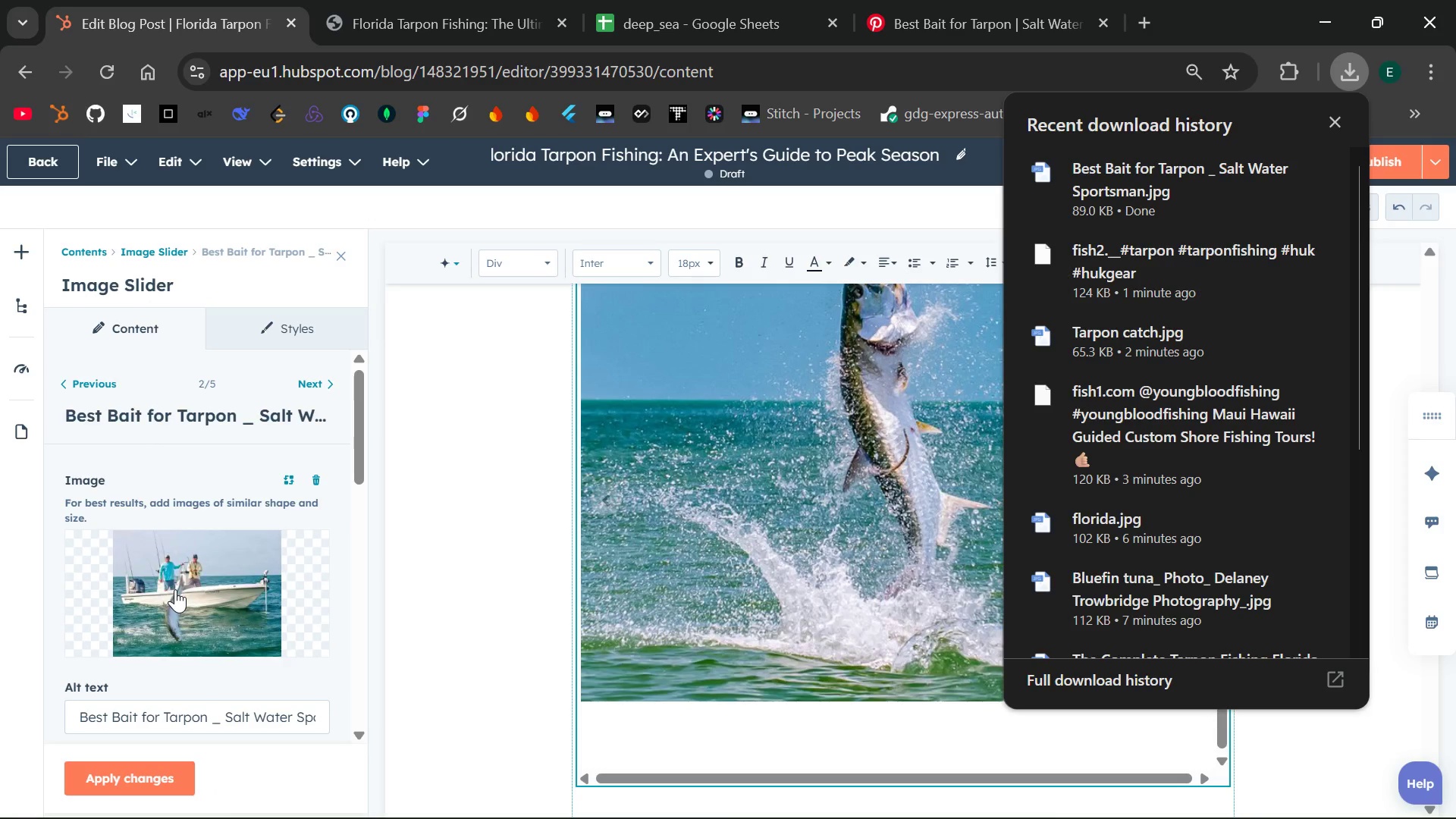 
left_click([143, 771])
 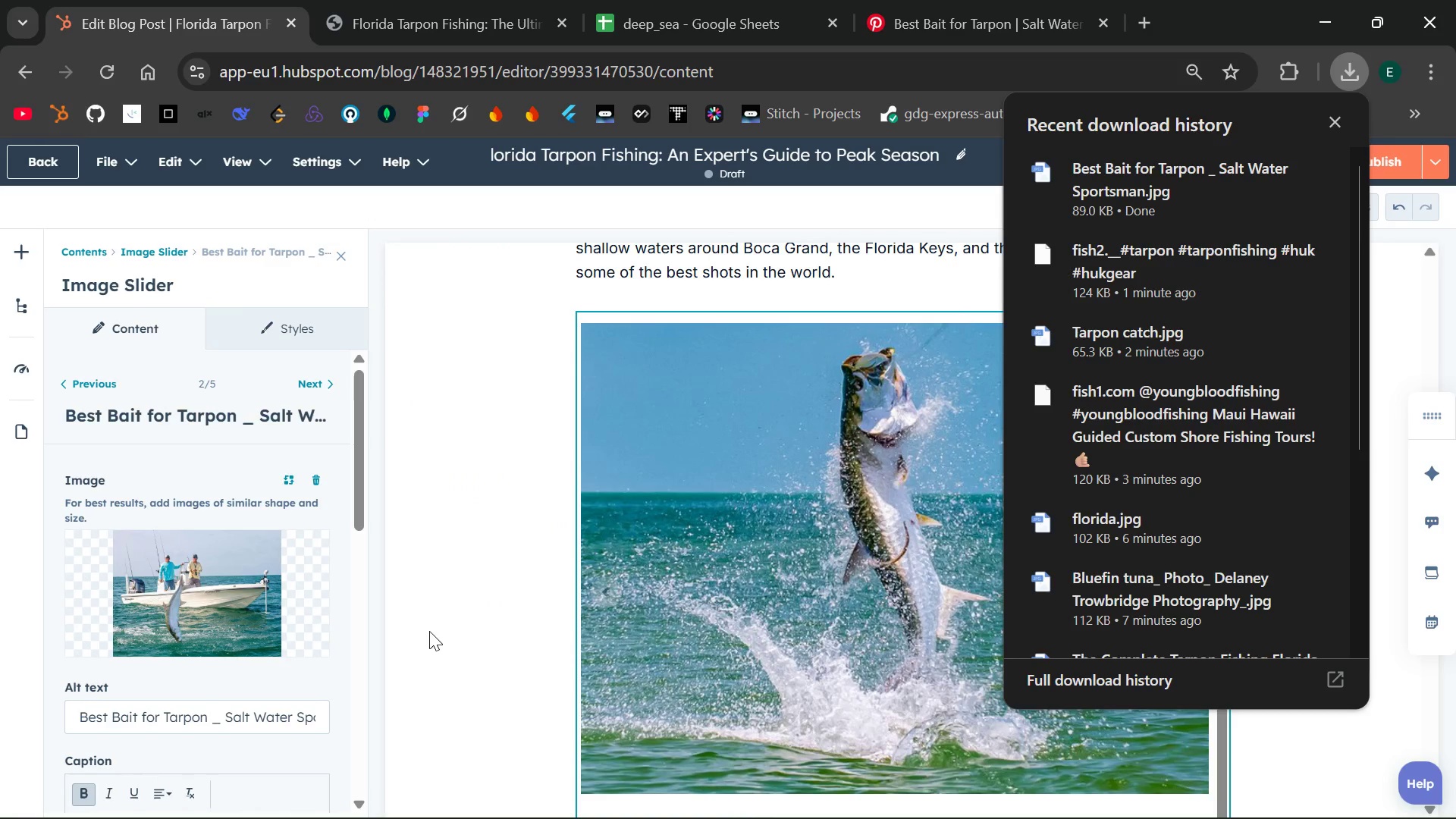 
wait(11.09)
 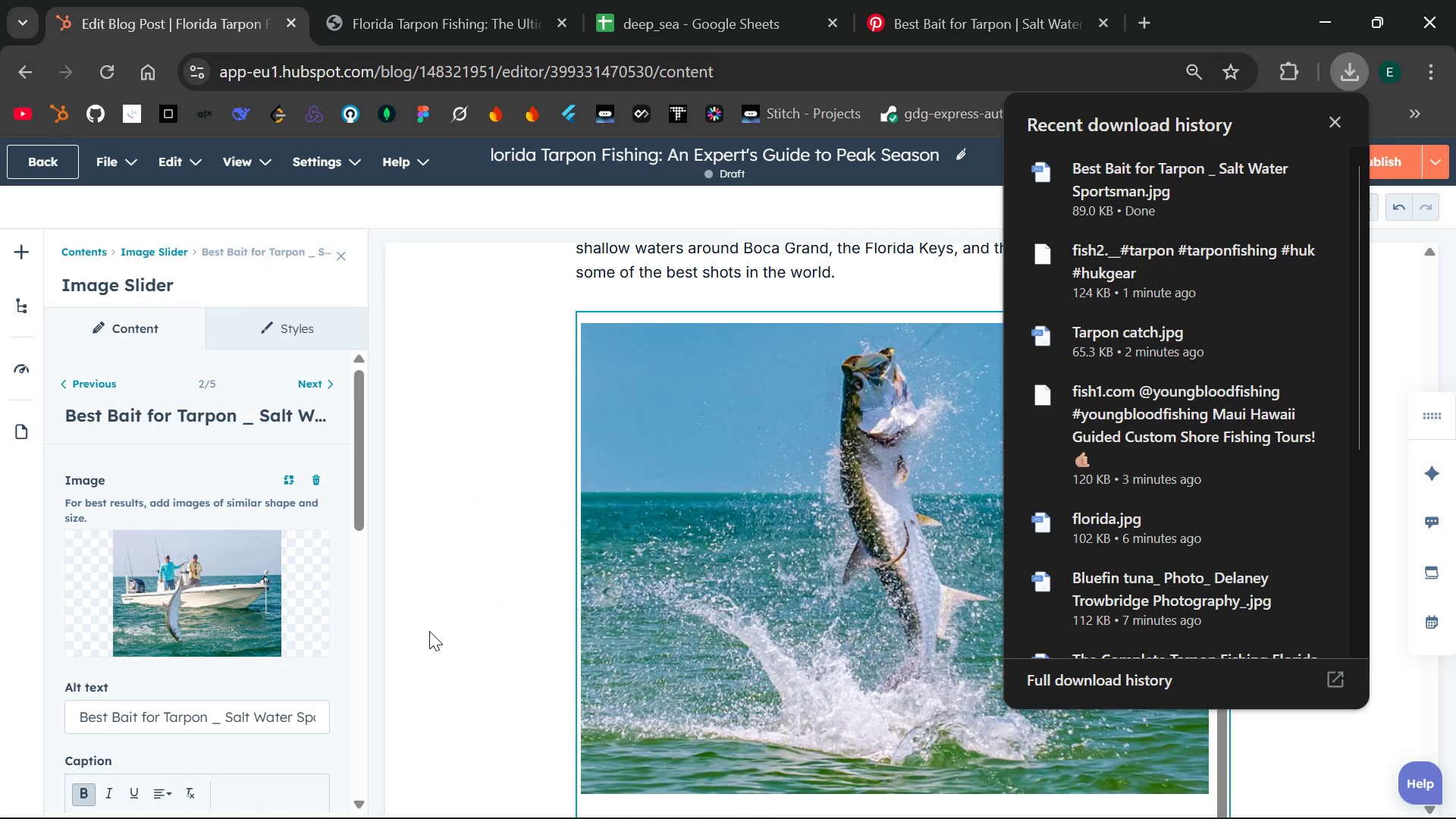 
left_click([1333, 123])
 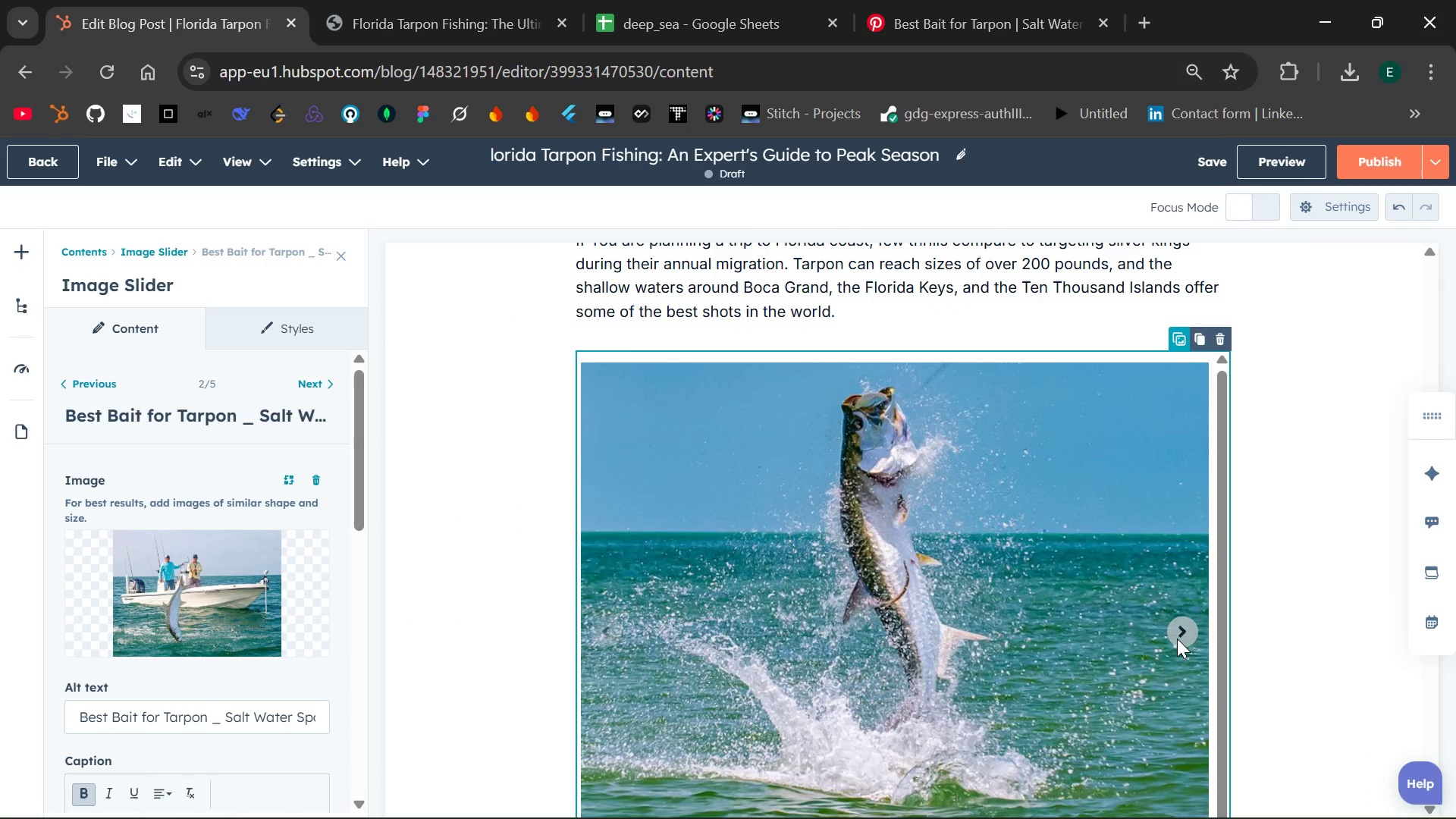 
left_click([1179, 634])
 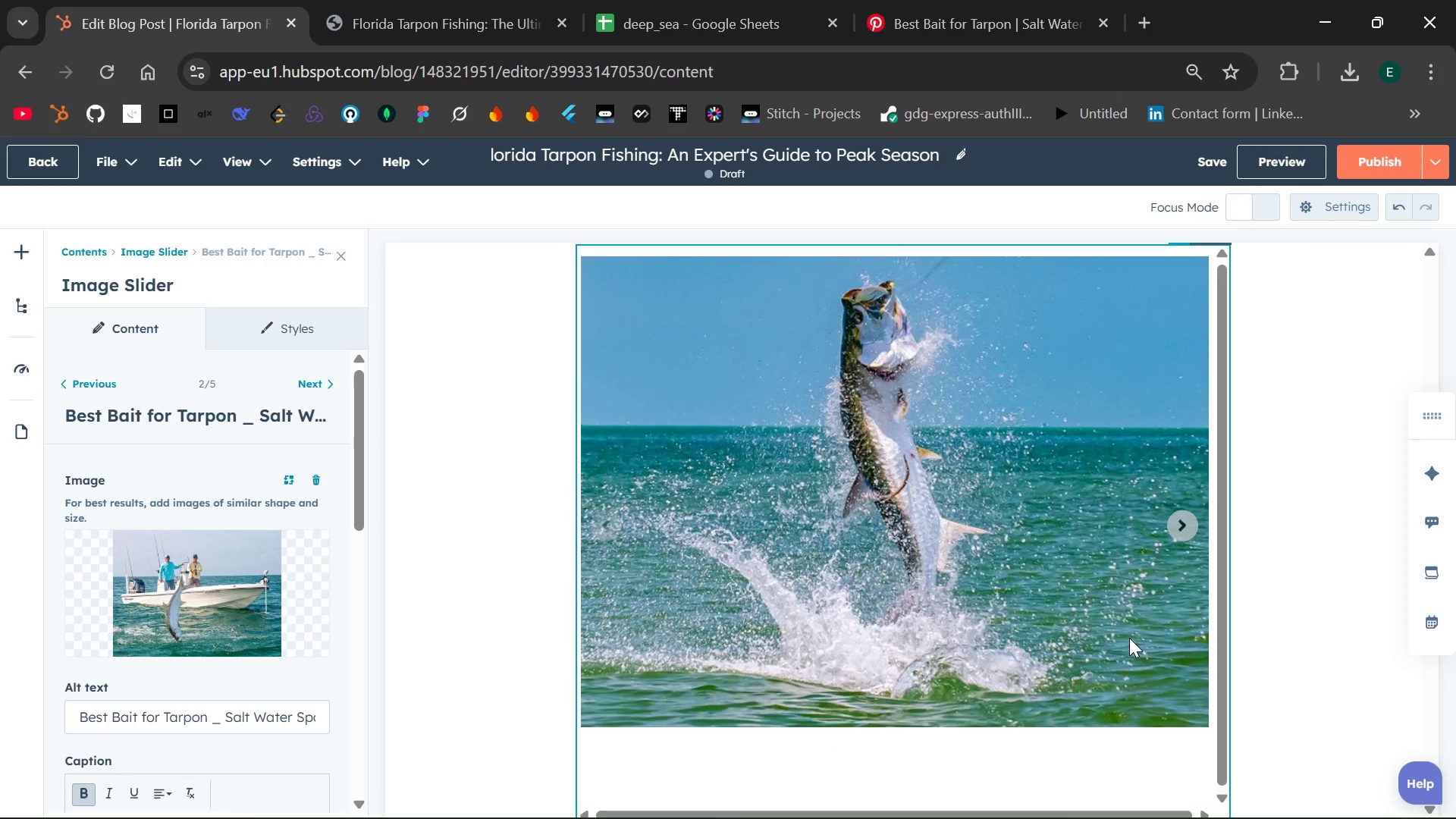 
wait(5.75)
 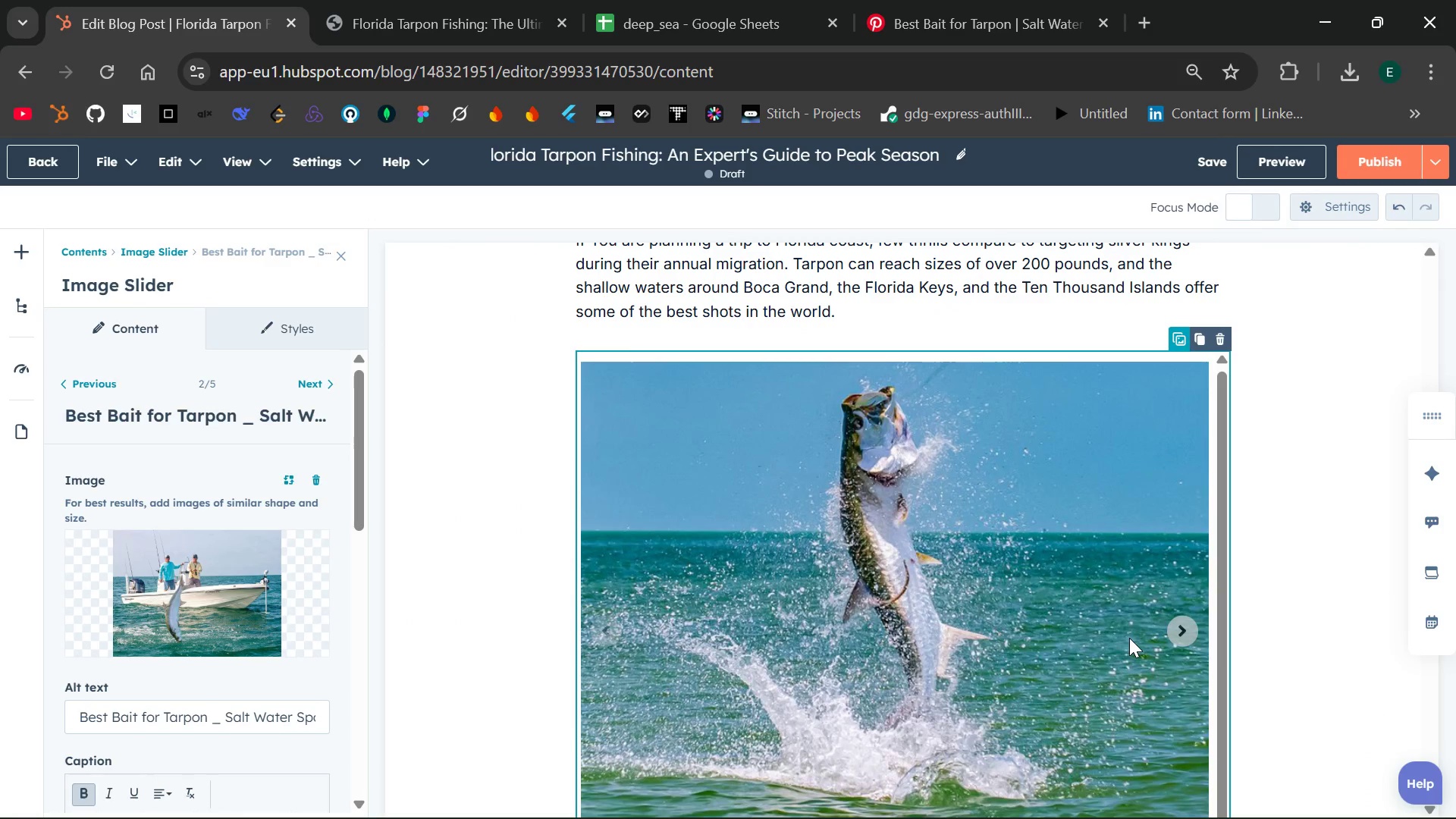 
double_click([1184, 521])
 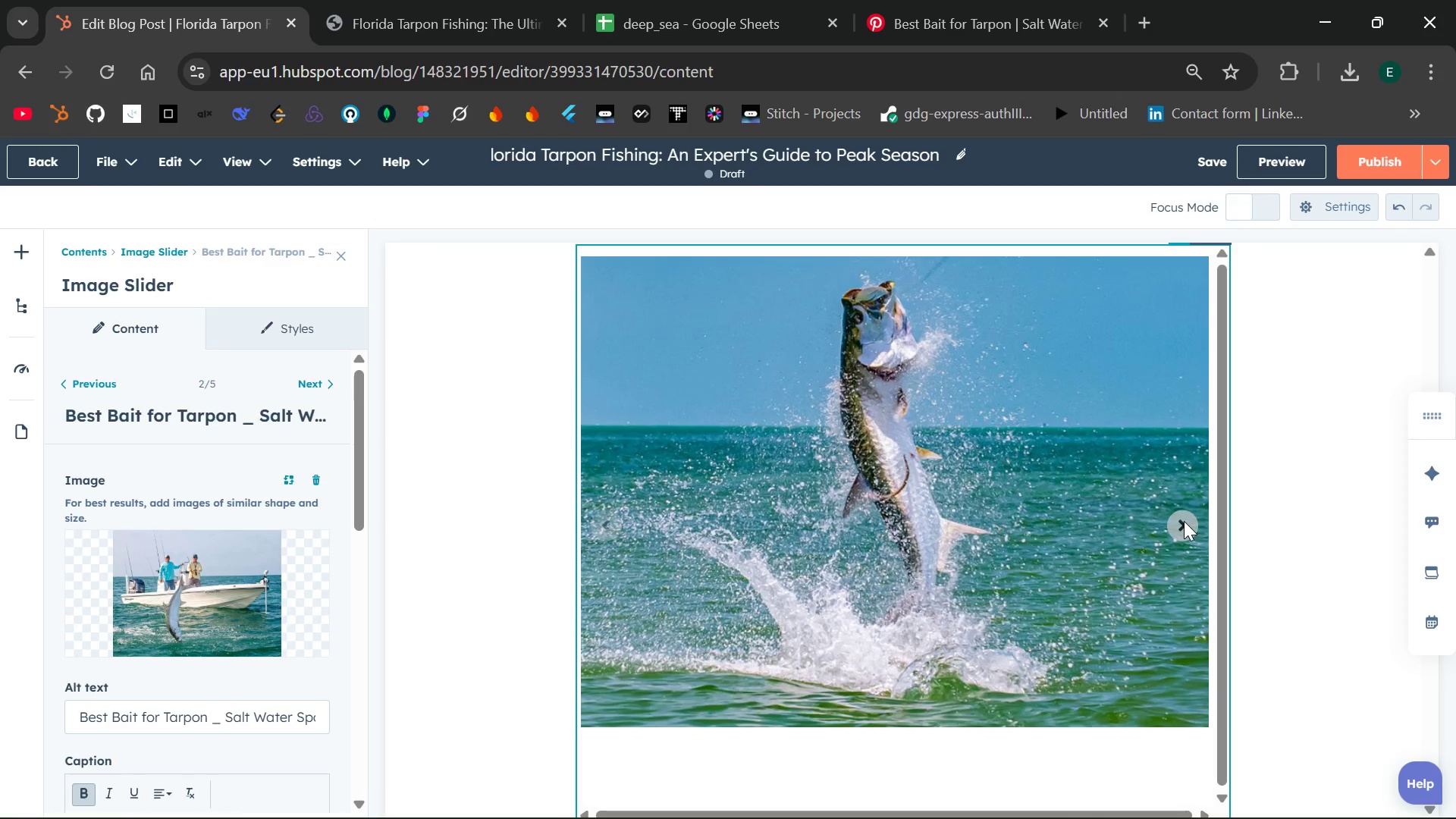 
double_click([1184, 521])
 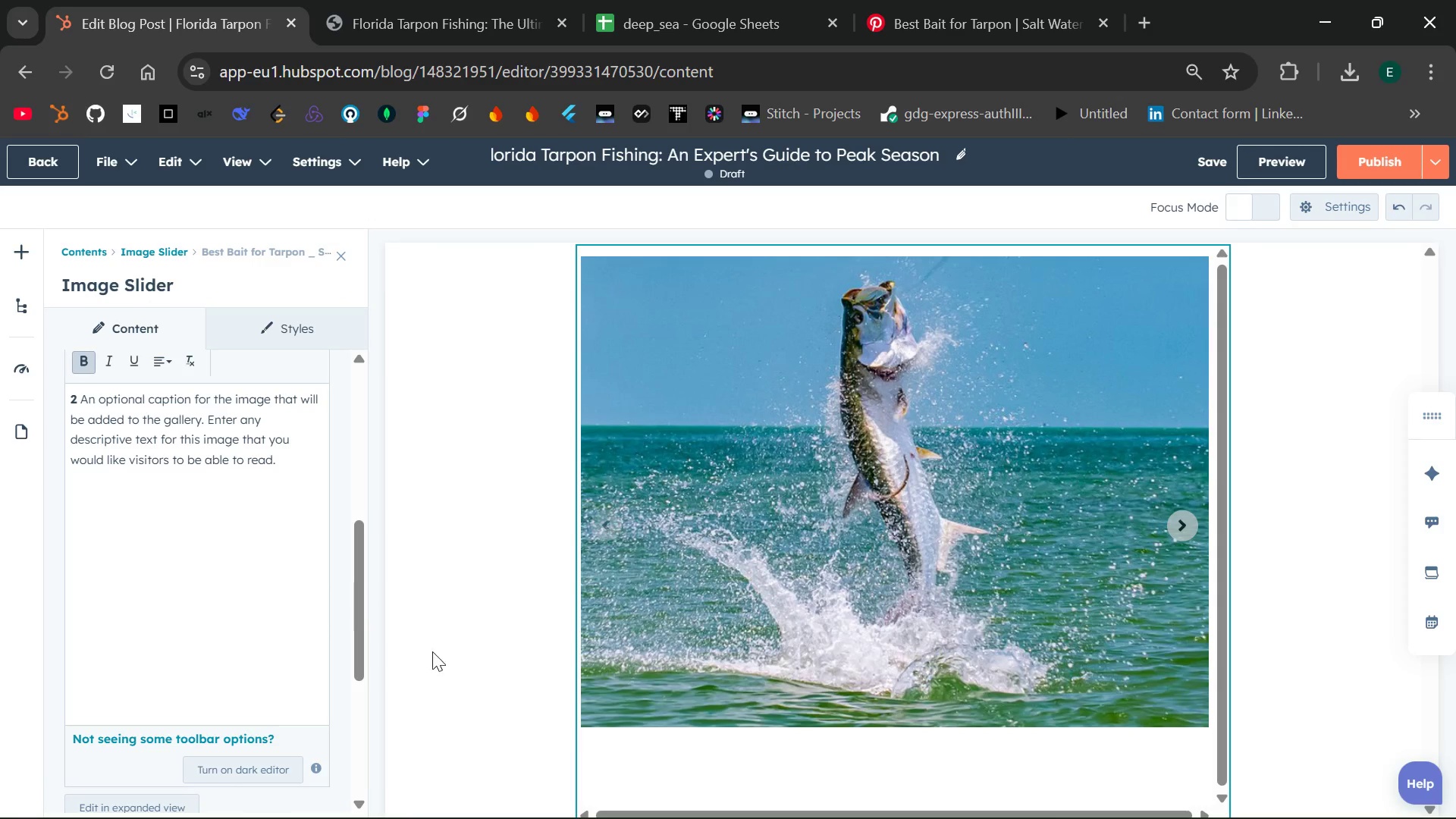 
wait(7.17)
 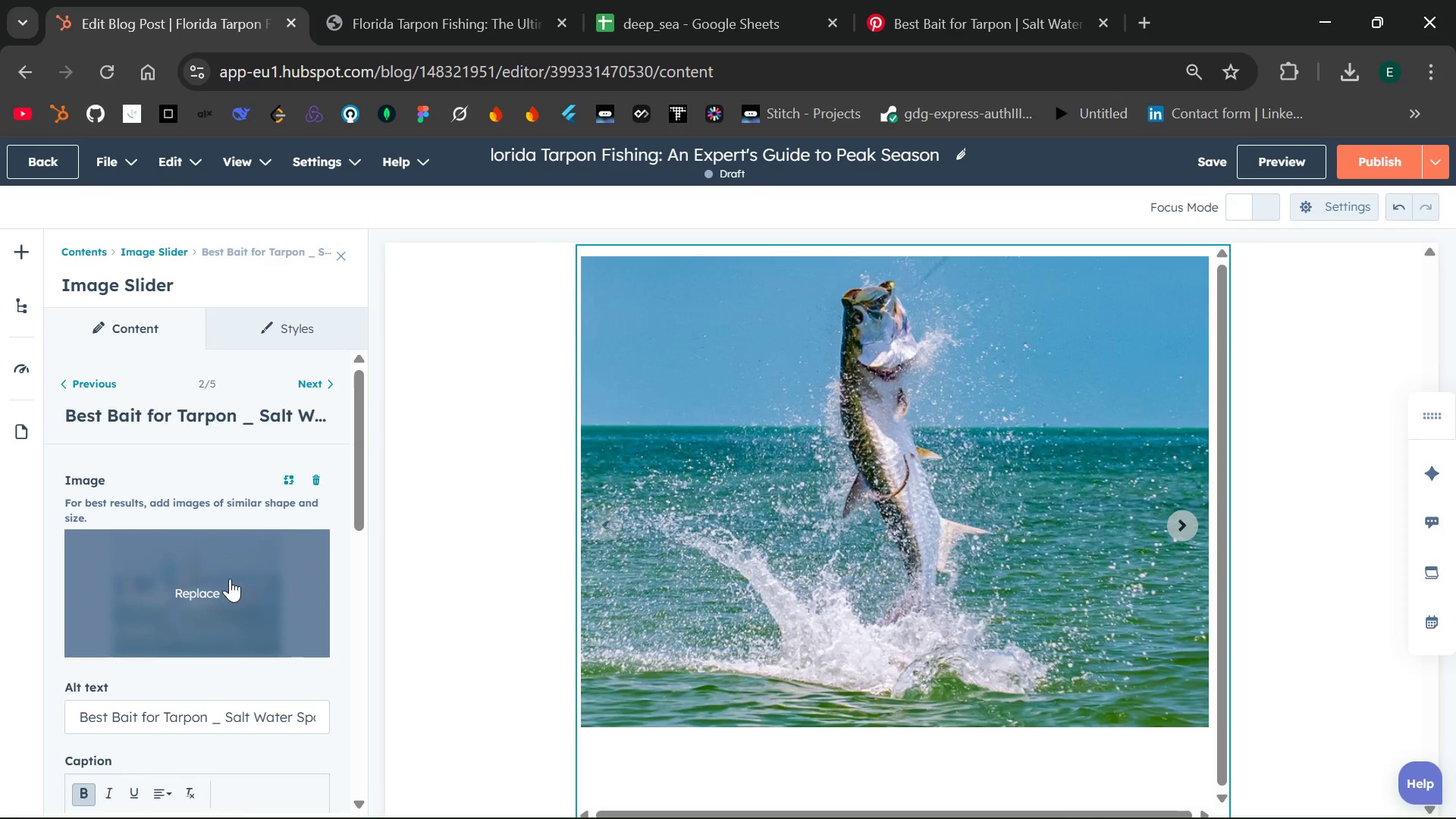 
left_click_drag(start_coordinate=[287, 479], to_coordinate=[277, 458])
 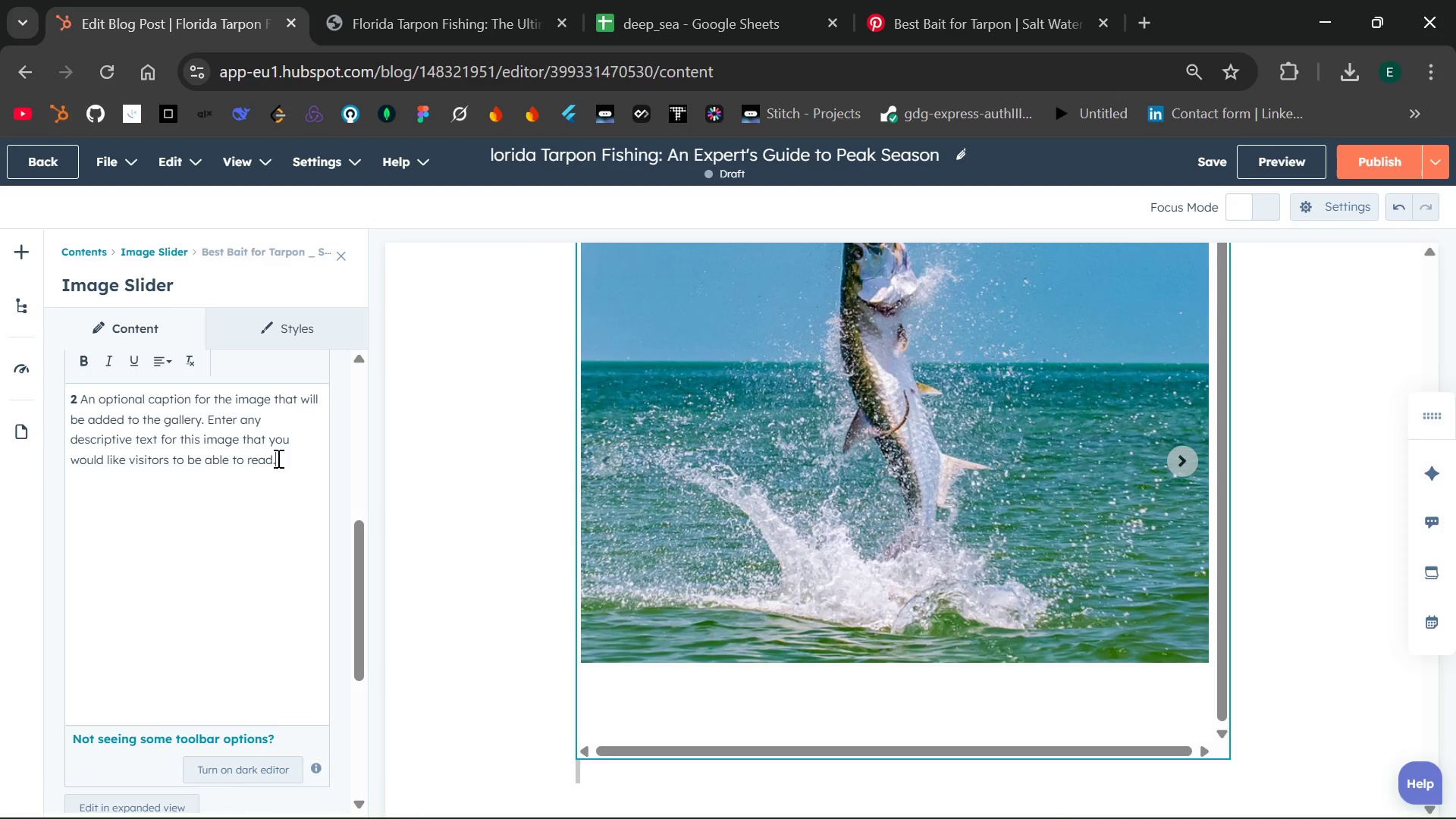 
left_click([277, 458])
 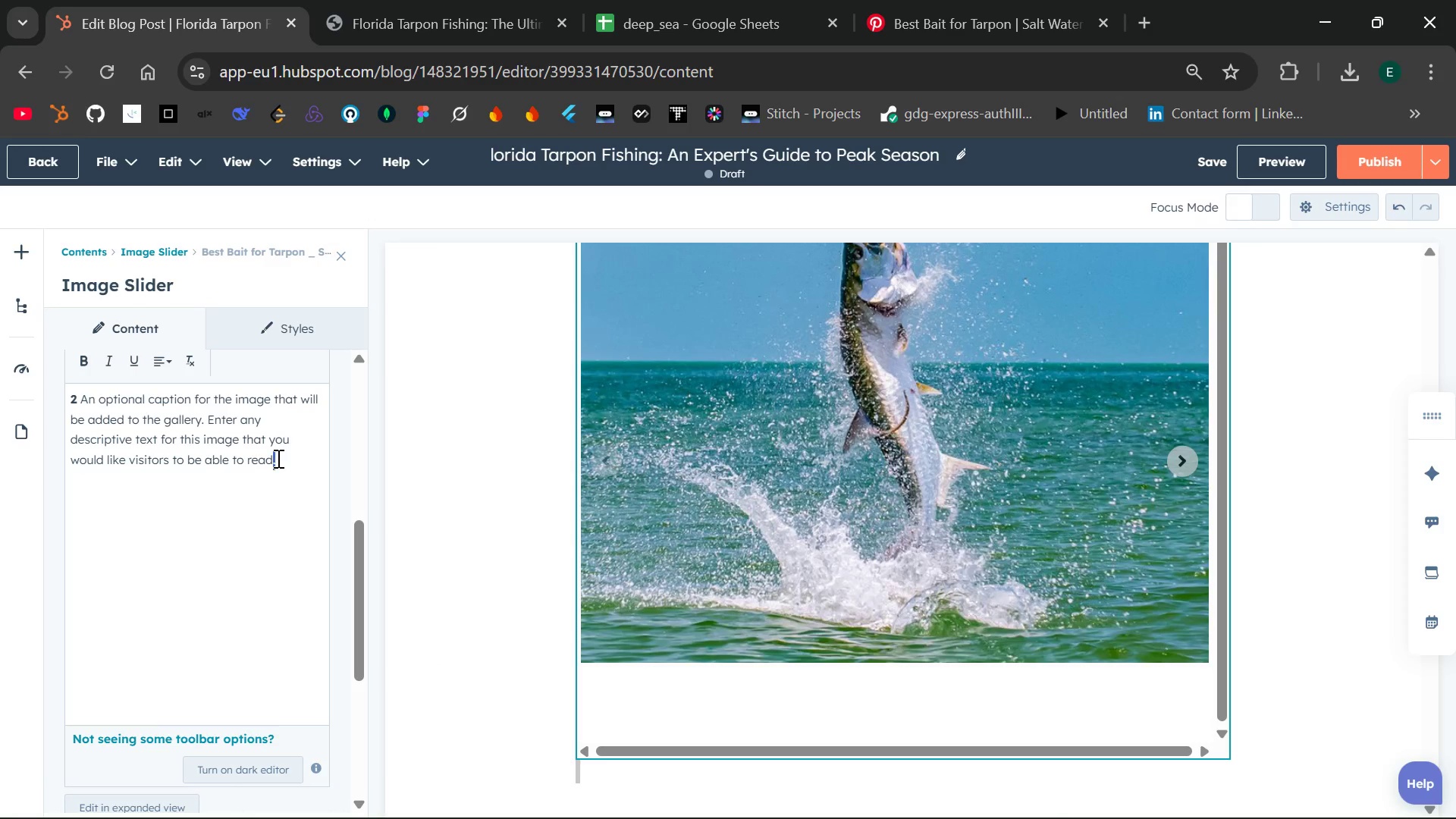 
left_click_drag(start_coordinate=[277, 458], to_coordinate=[71, 400])
 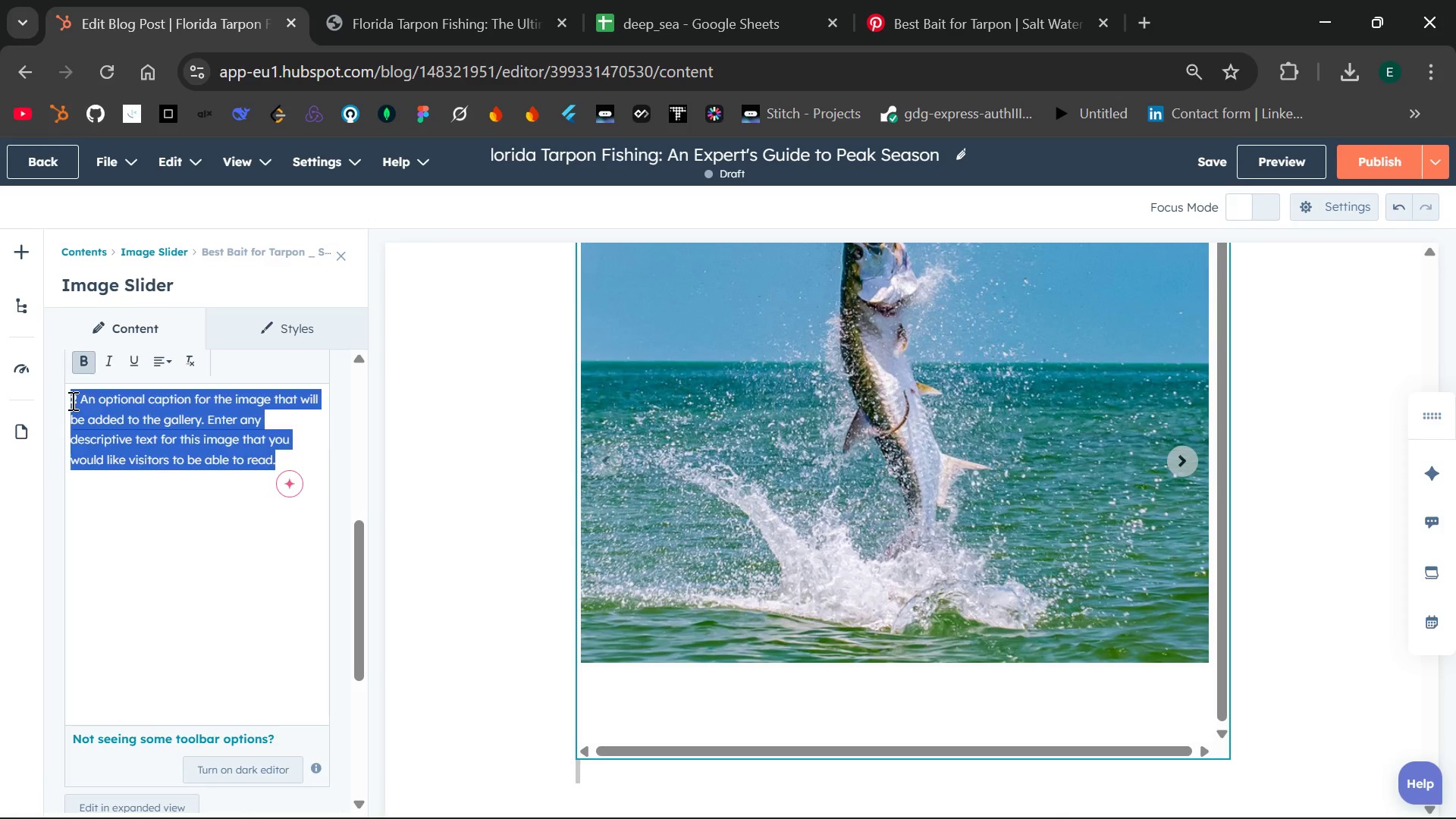 
key(Backspace)
 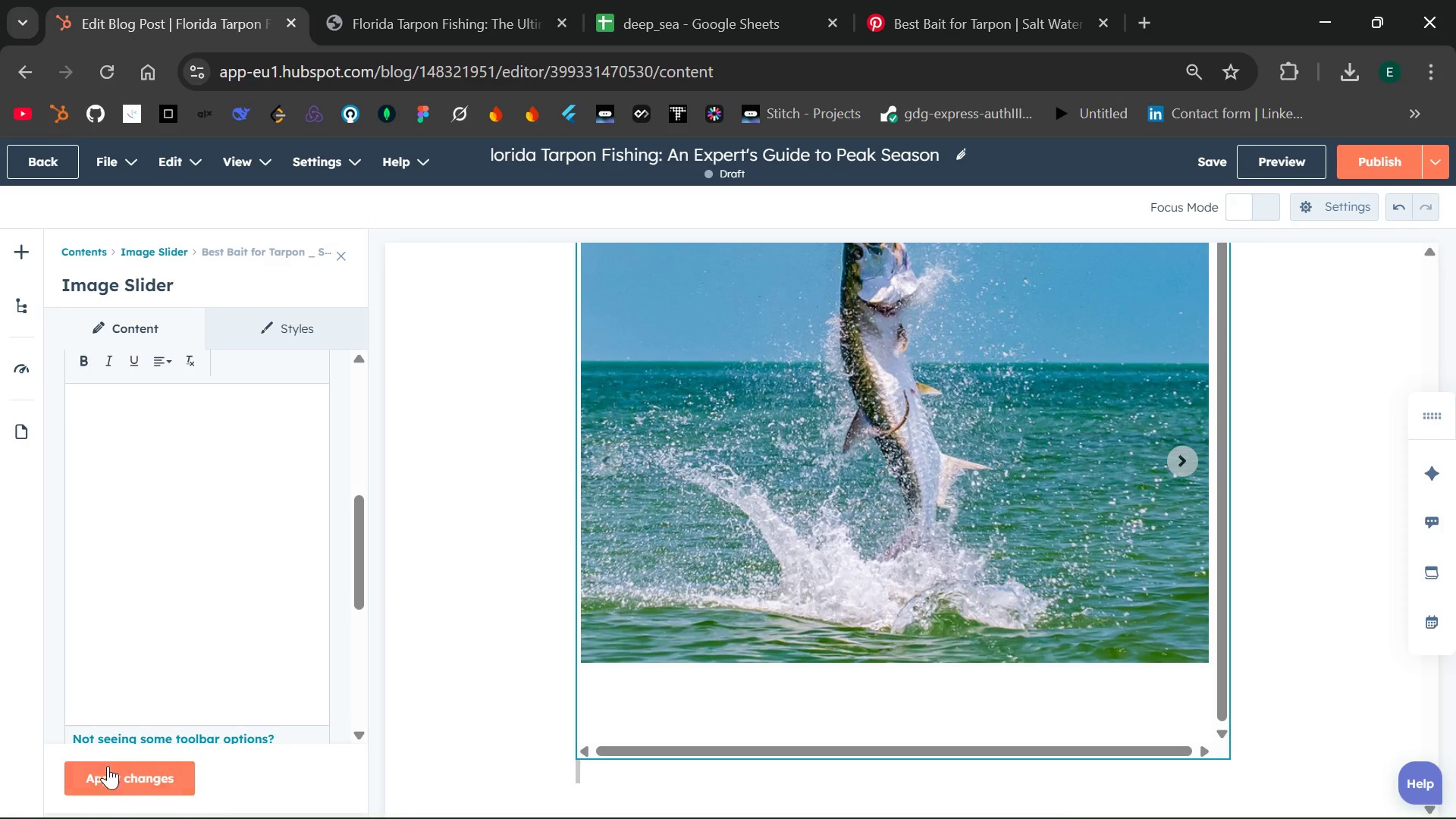 
left_click([116, 779])
 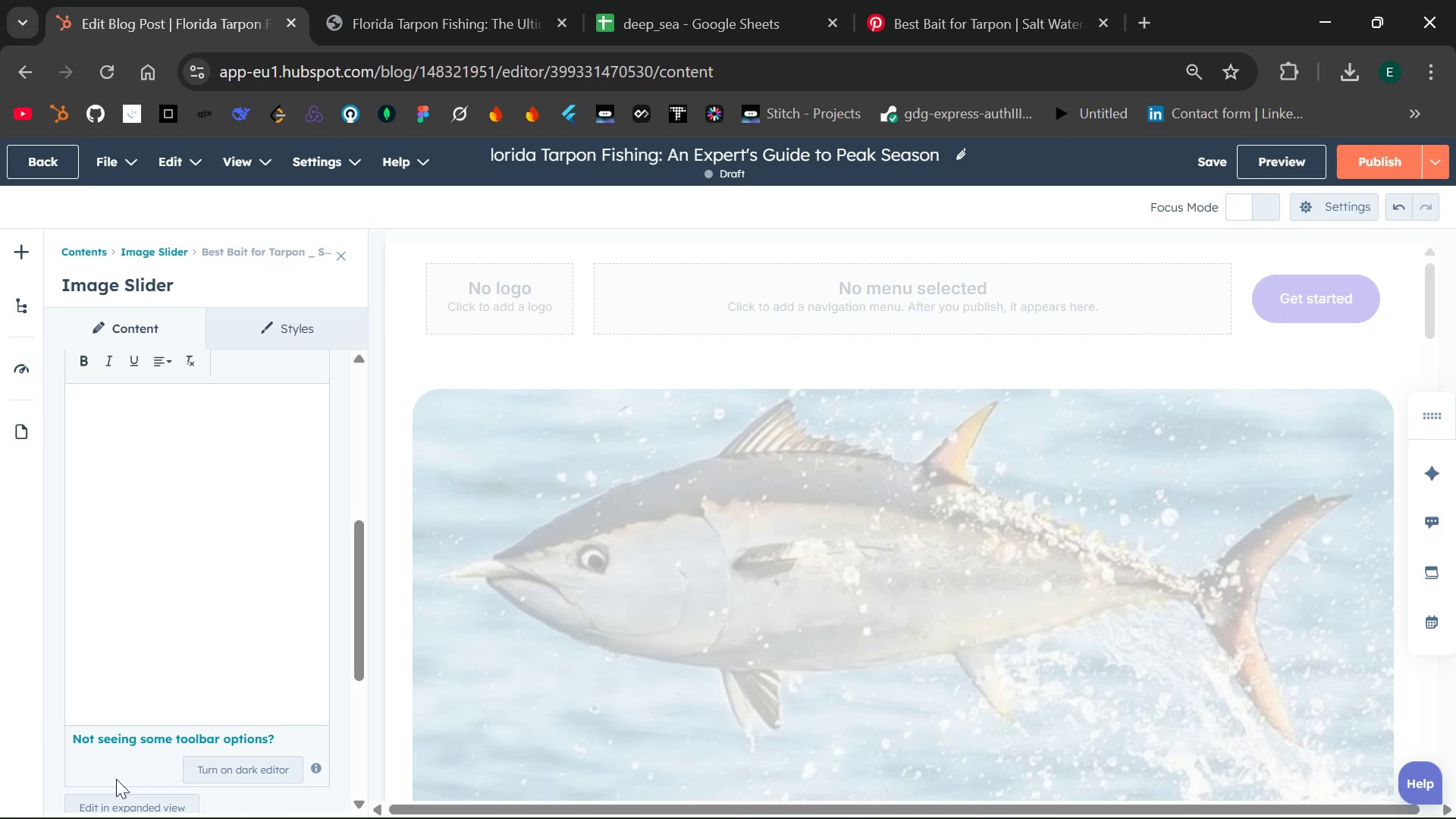 
wait(5.15)
 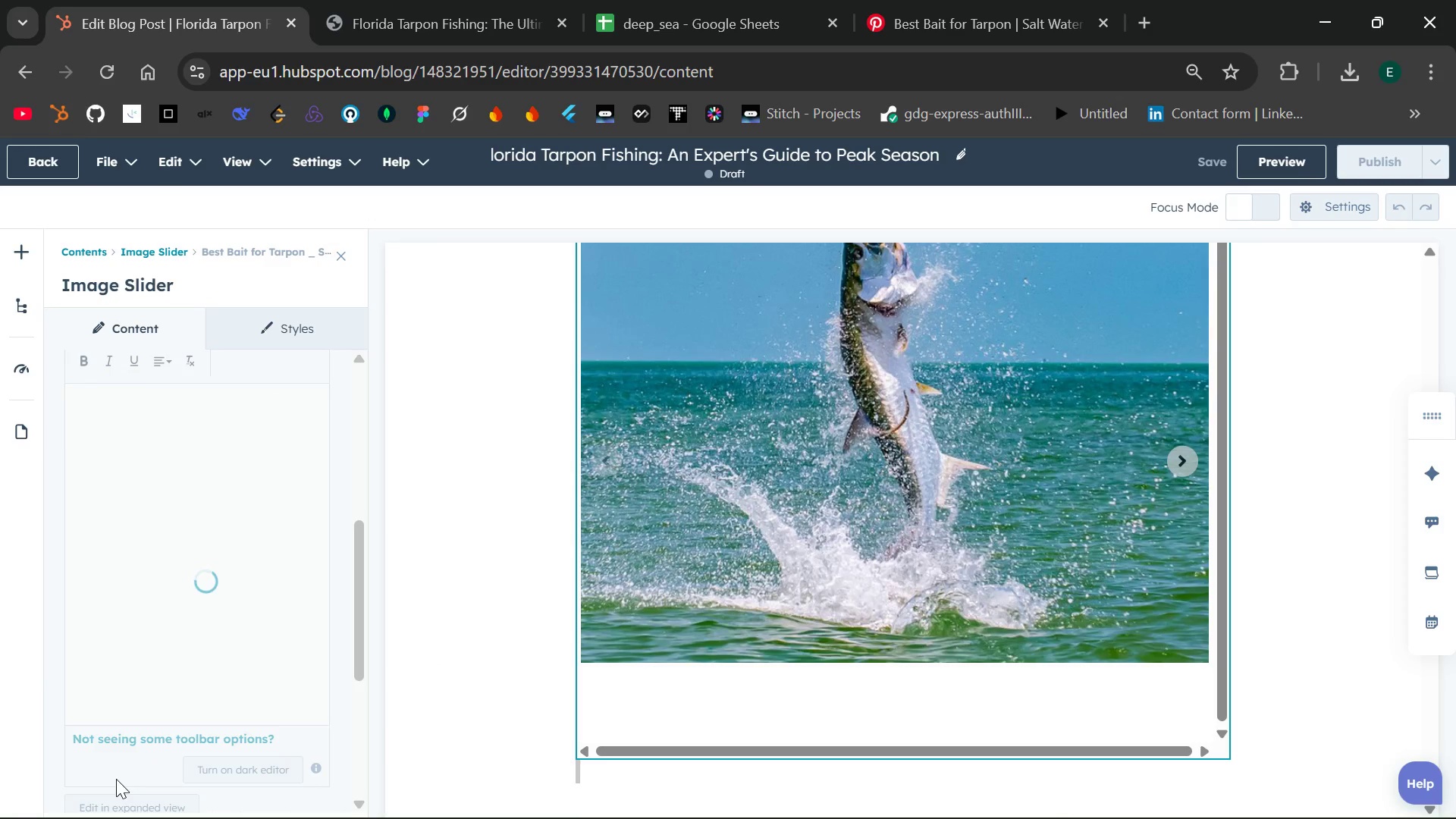 
mouse_move([151, 755])
 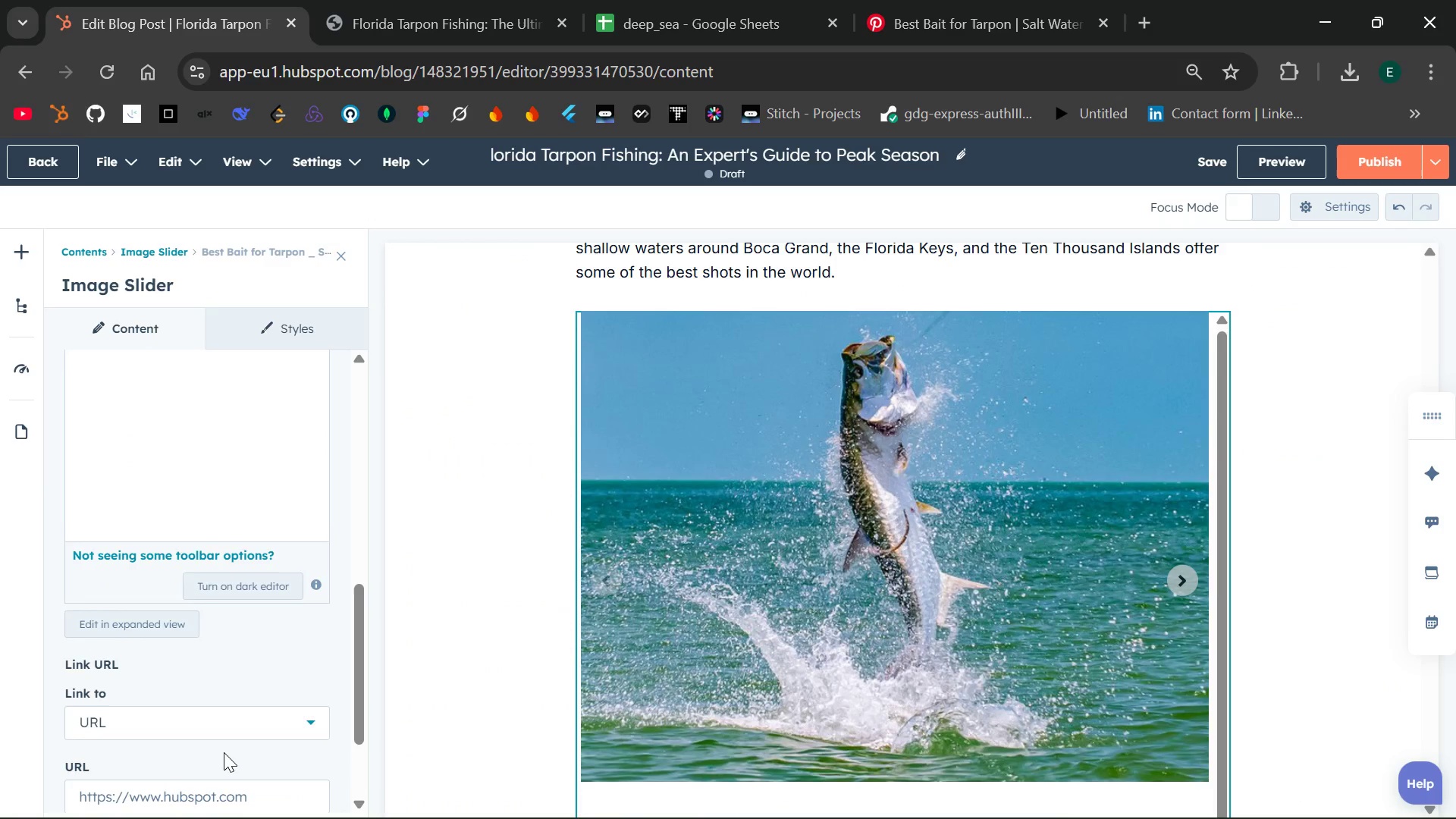 
wait(8.96)
 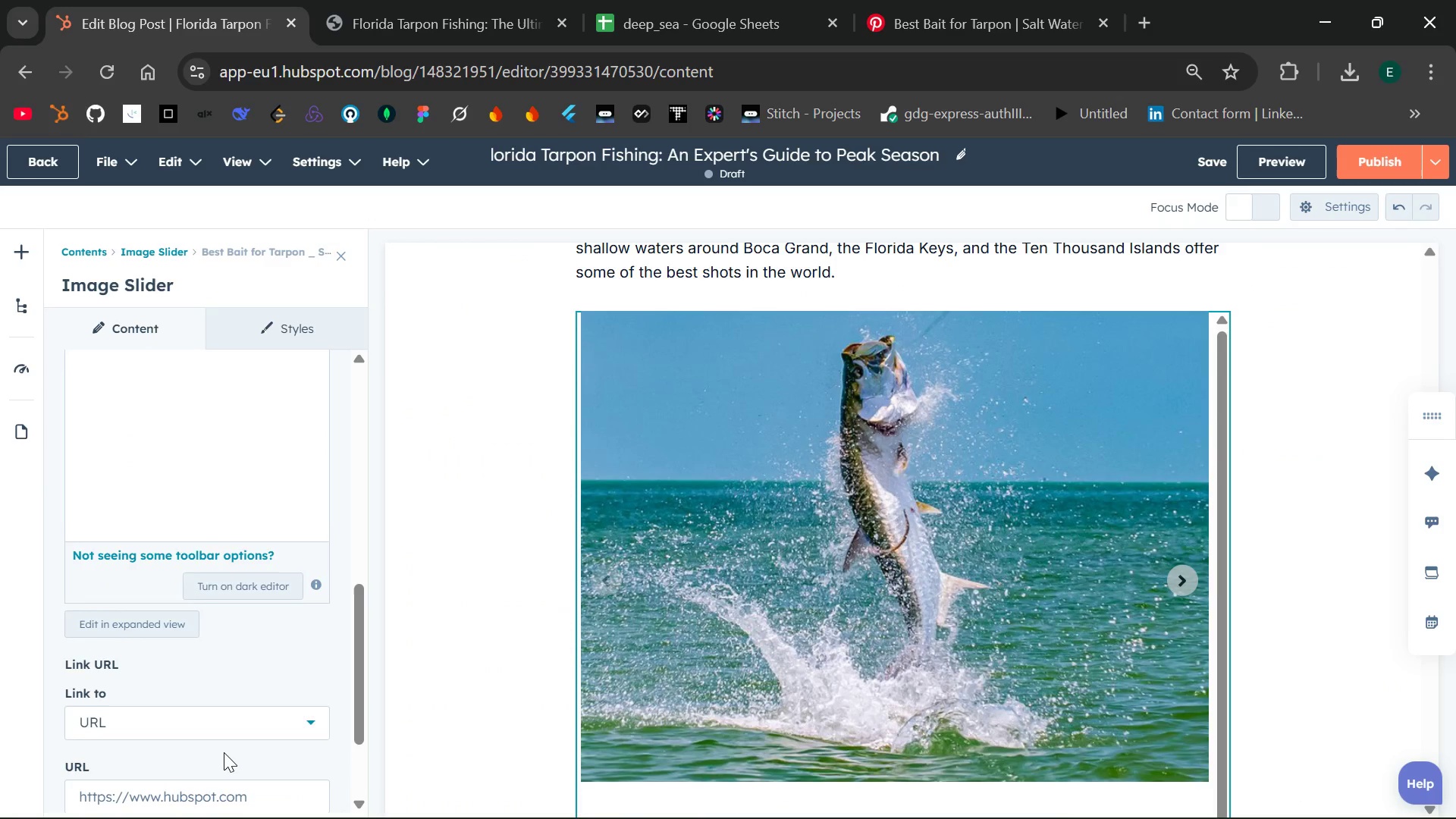 
left_click([278, 325])
 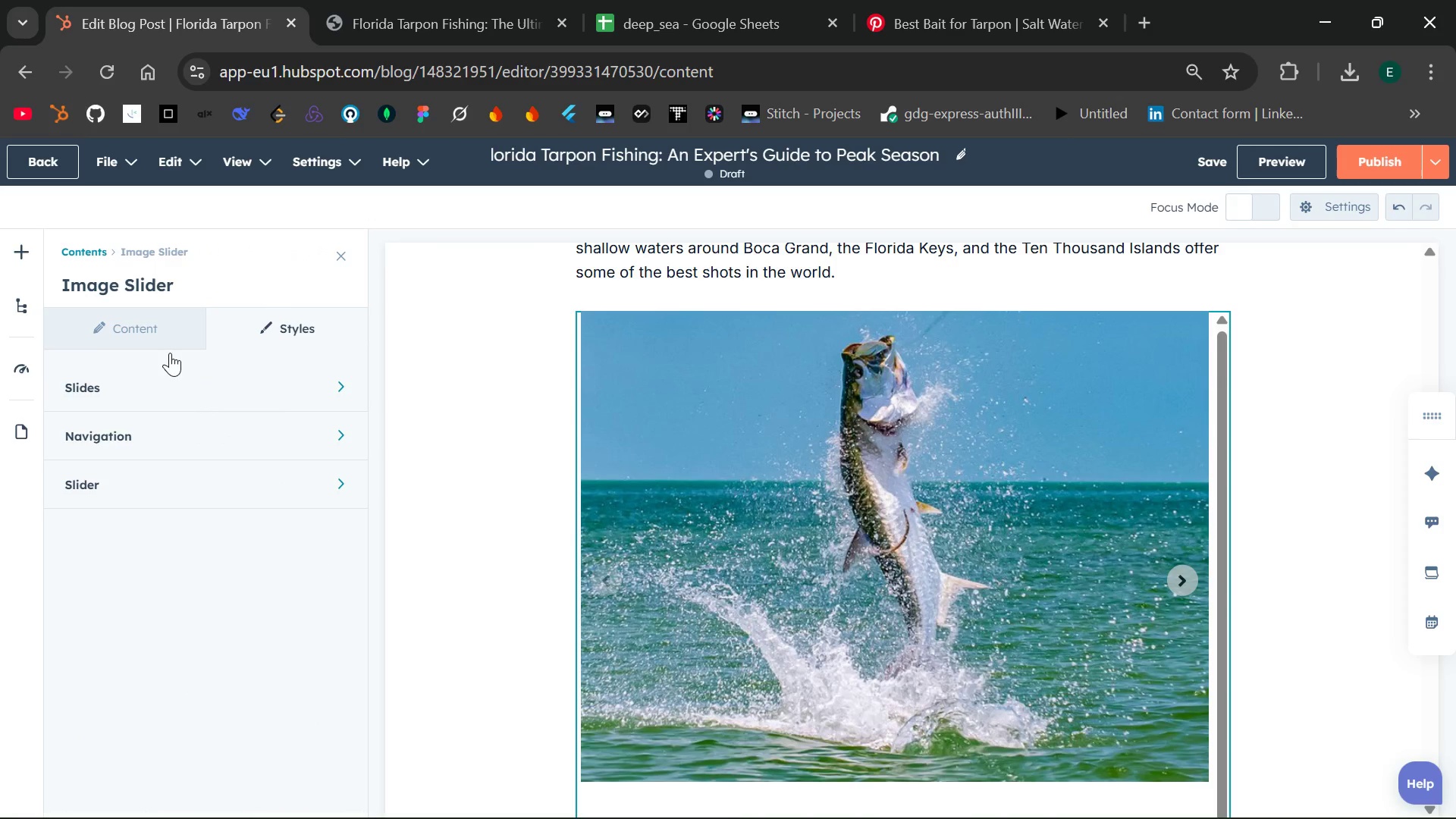 
left_click([155, 392])
 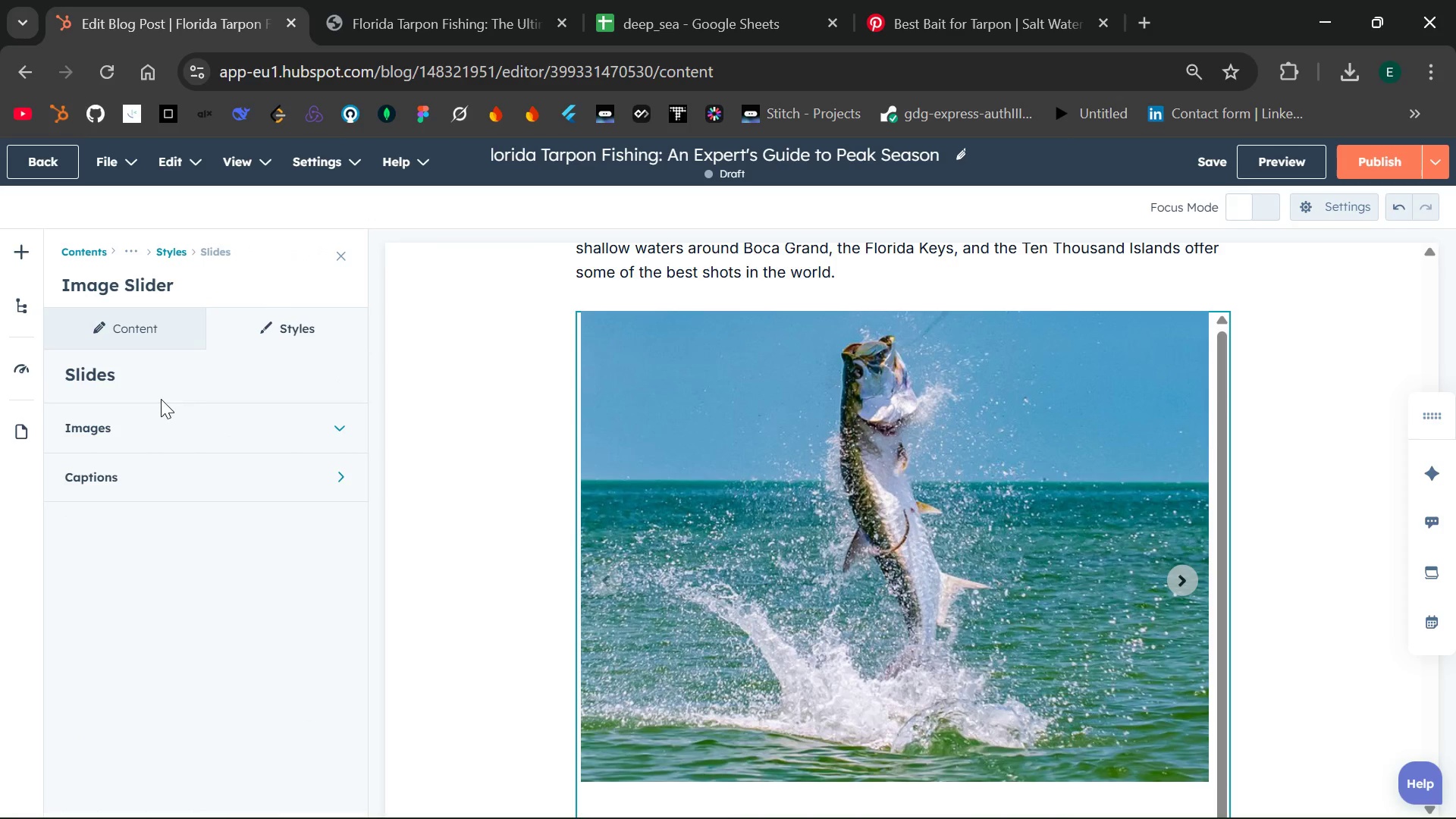 
left_click([200, 421])
 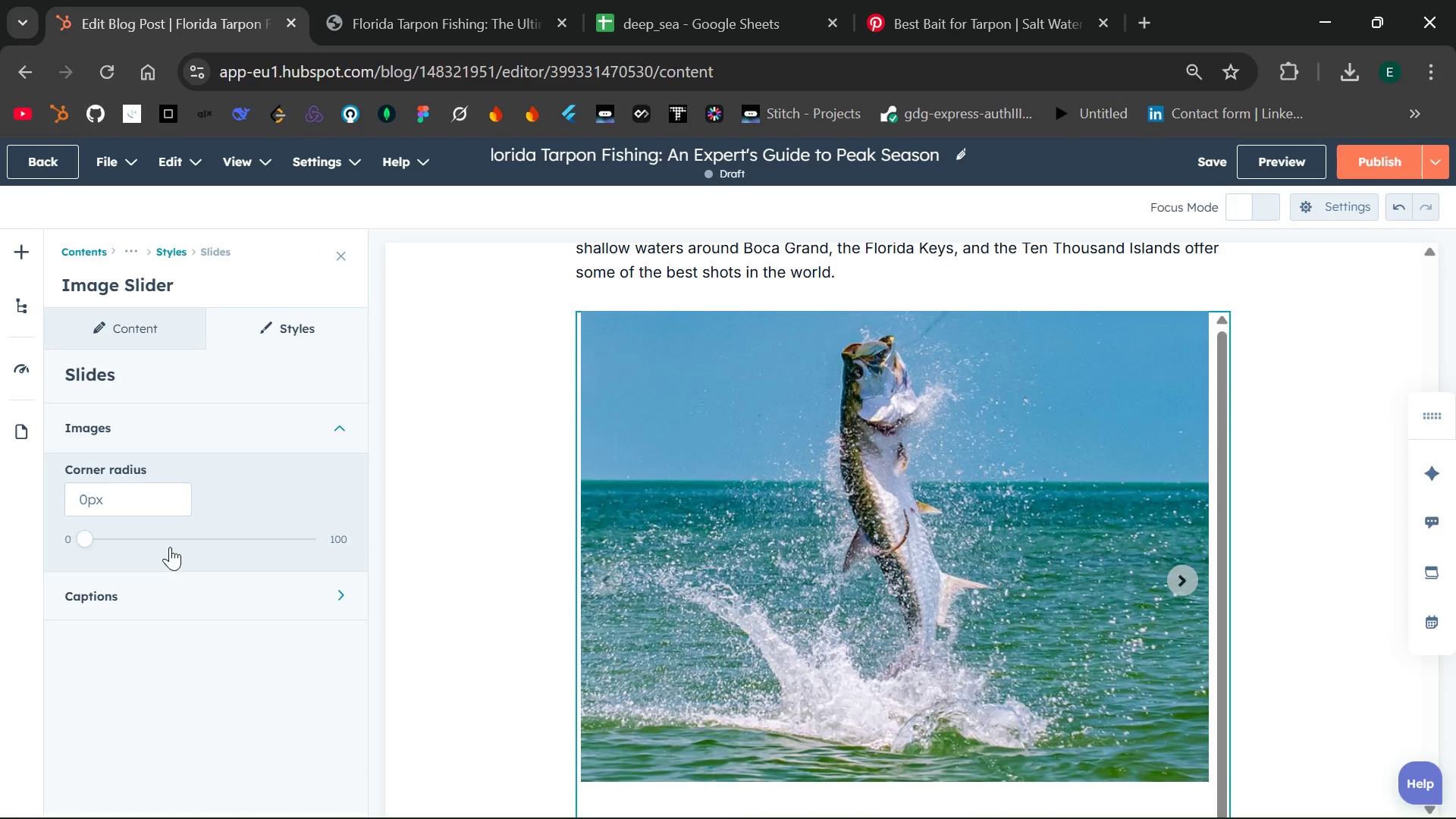 
left_click([162, 585])
 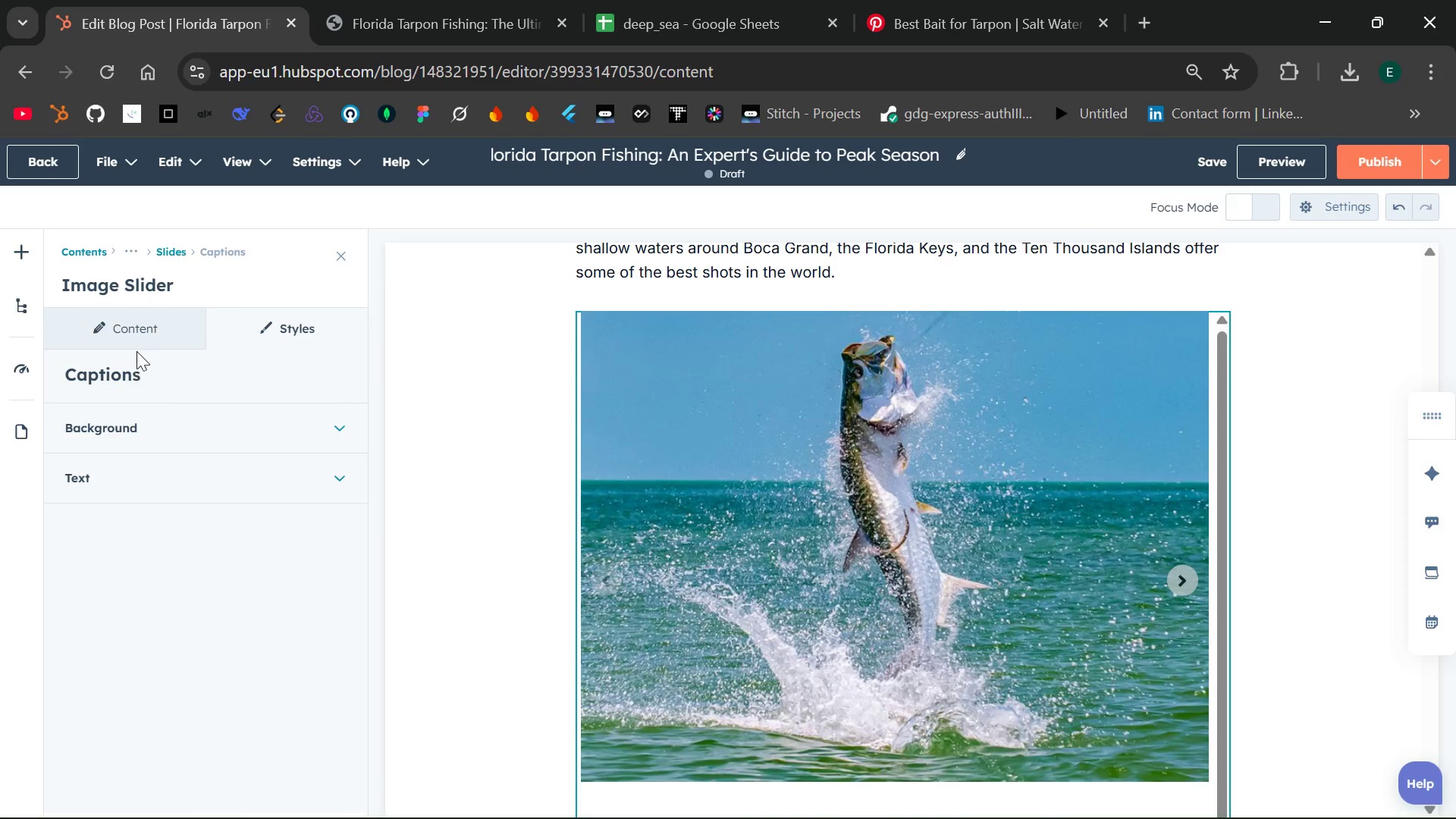 
left_click([132, 339])
 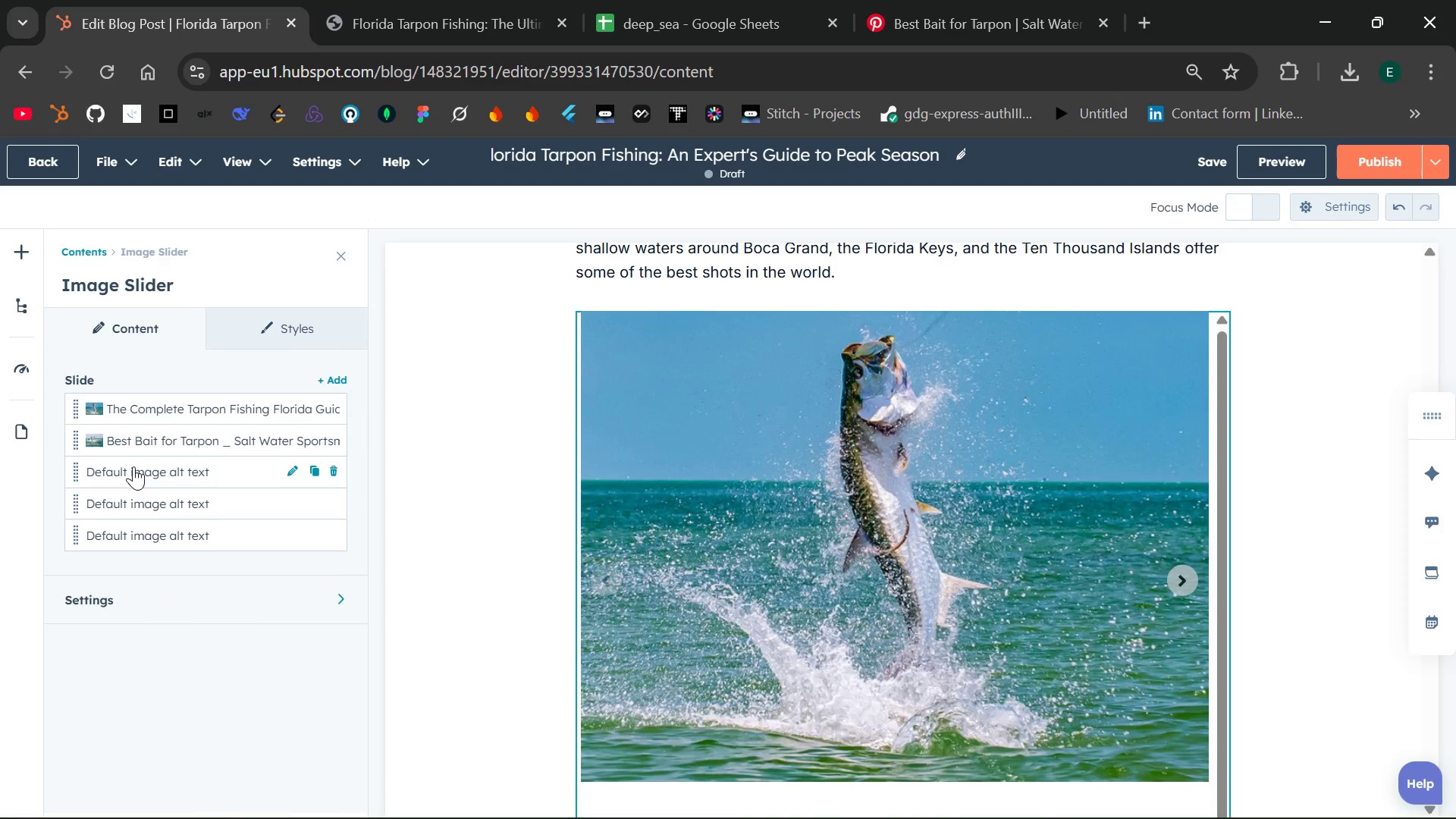 
wait(6.05)
 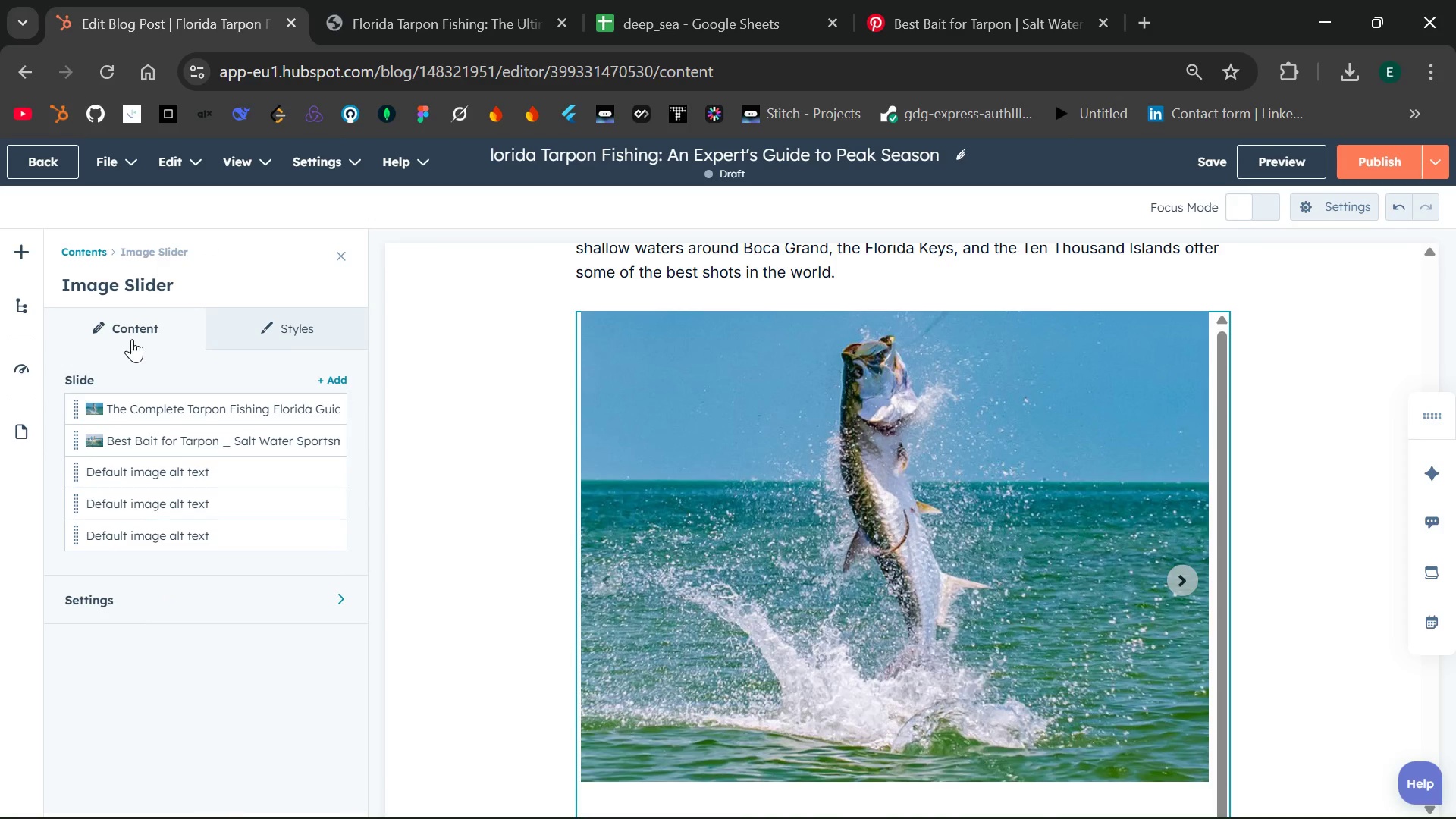 
left_click([128, 466])
 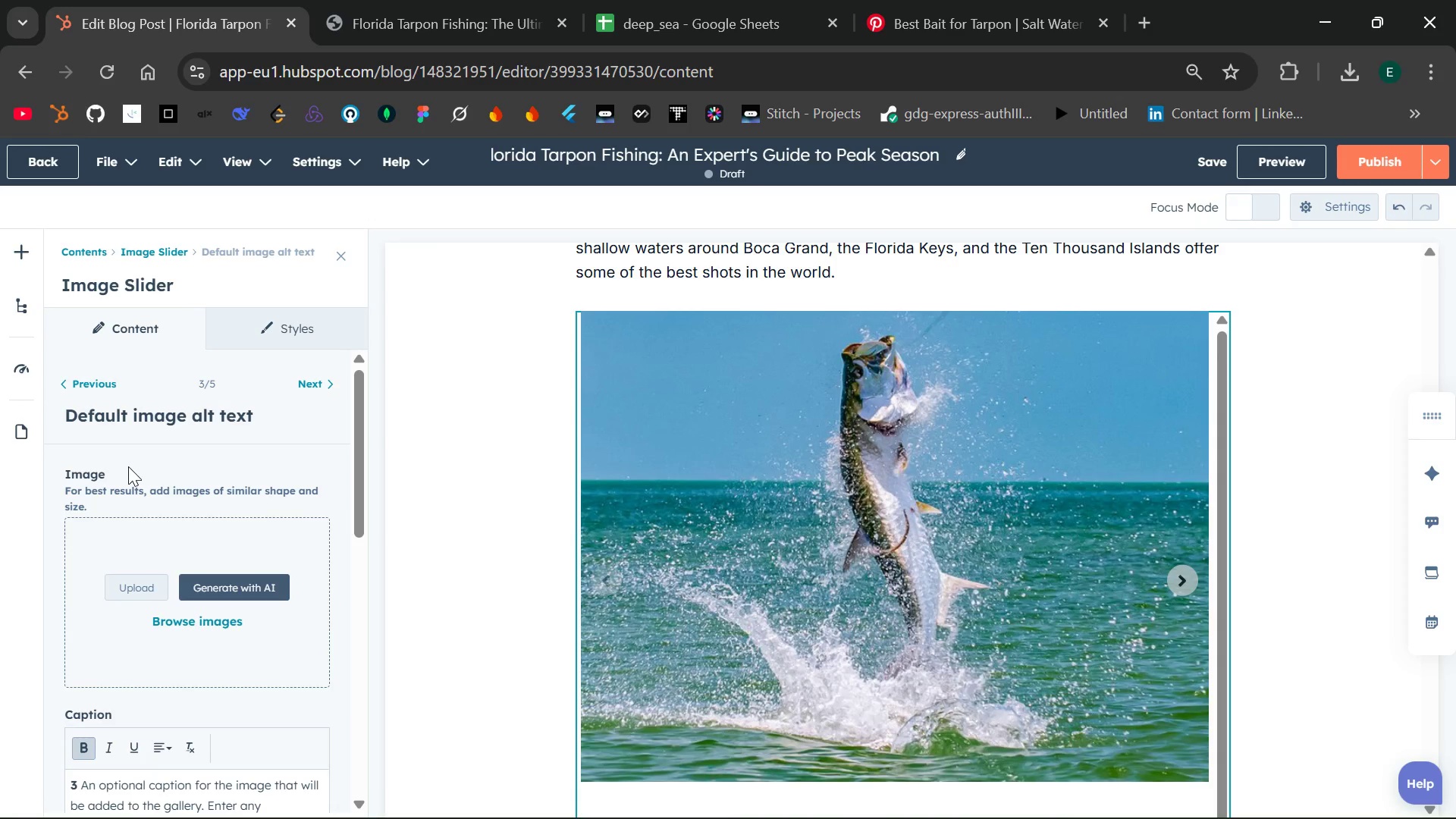 
wait(8.0)
 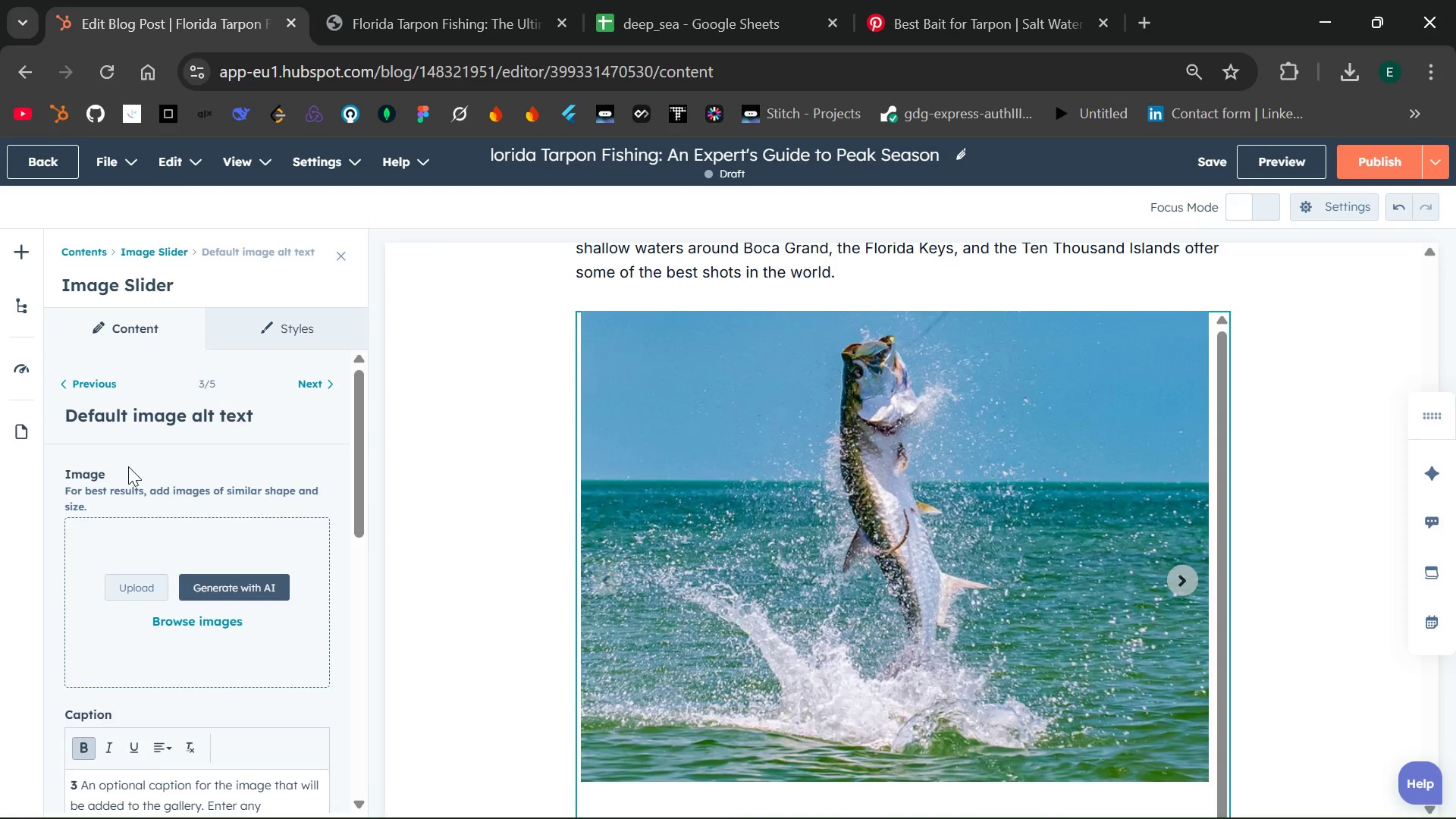 
left_click_drag(start_coordinate=[277, 529], to_coordinate=[56, 462])
 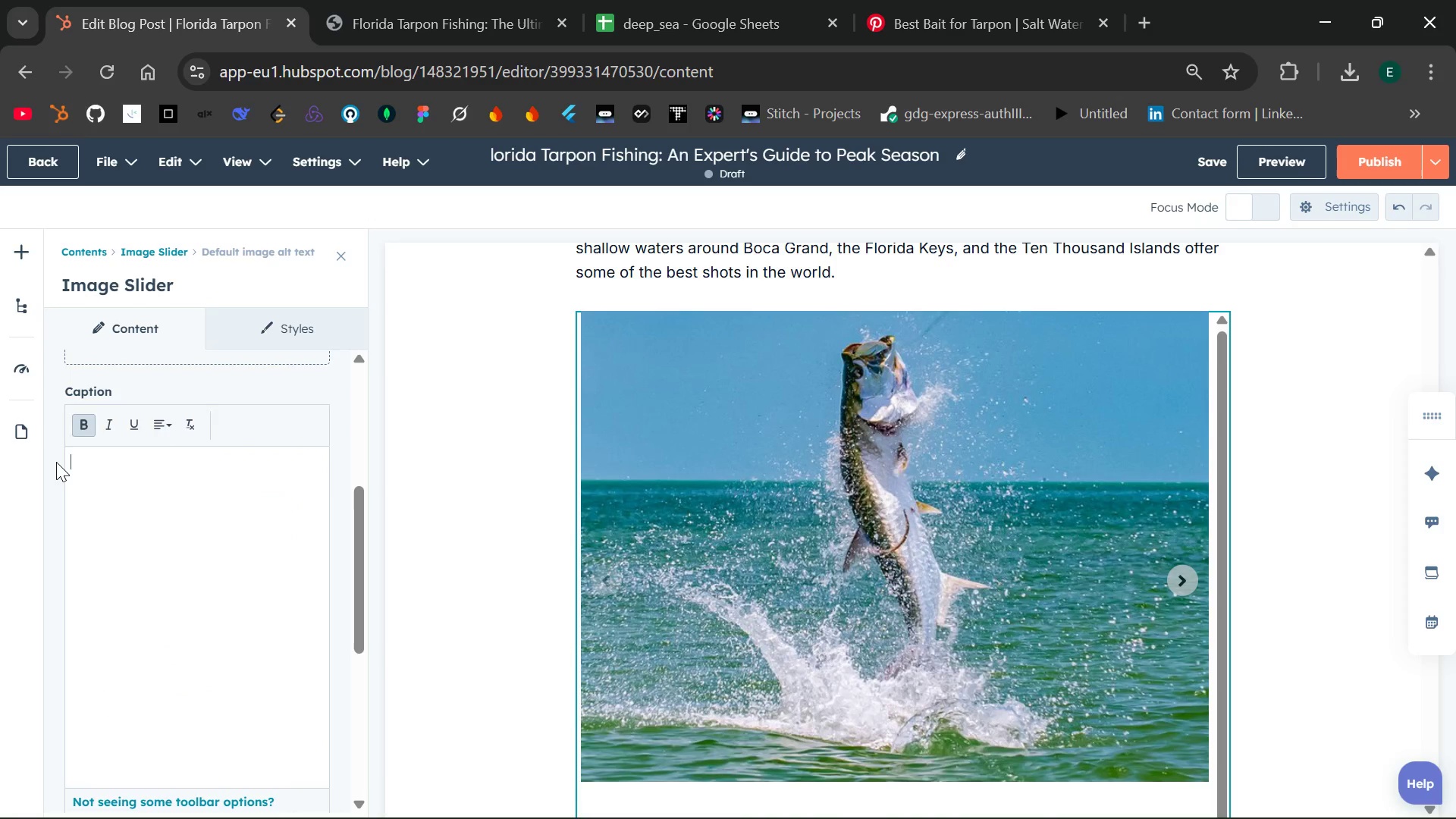 
key(Backspace)
 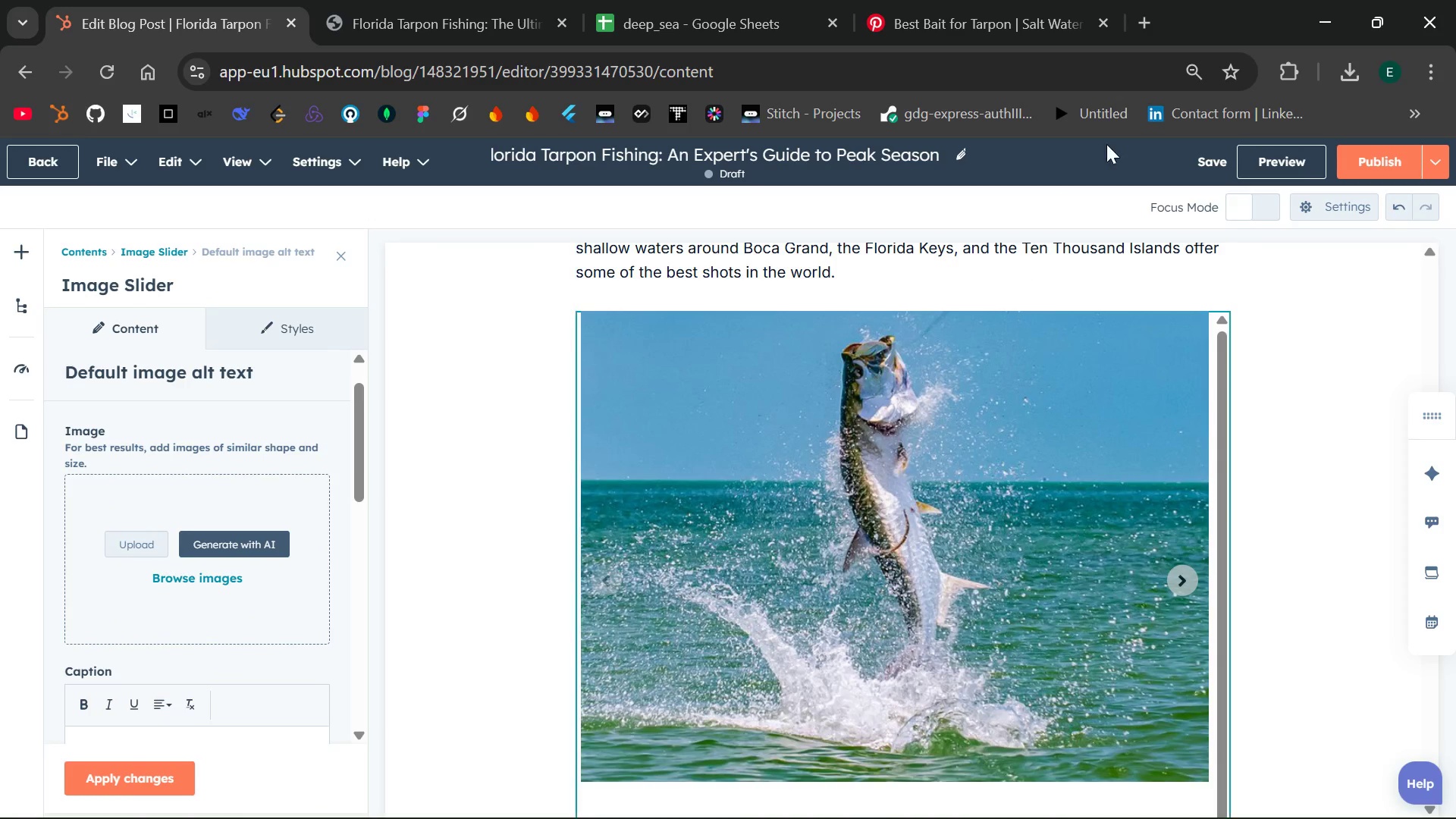 
left_click([1353, 71])
 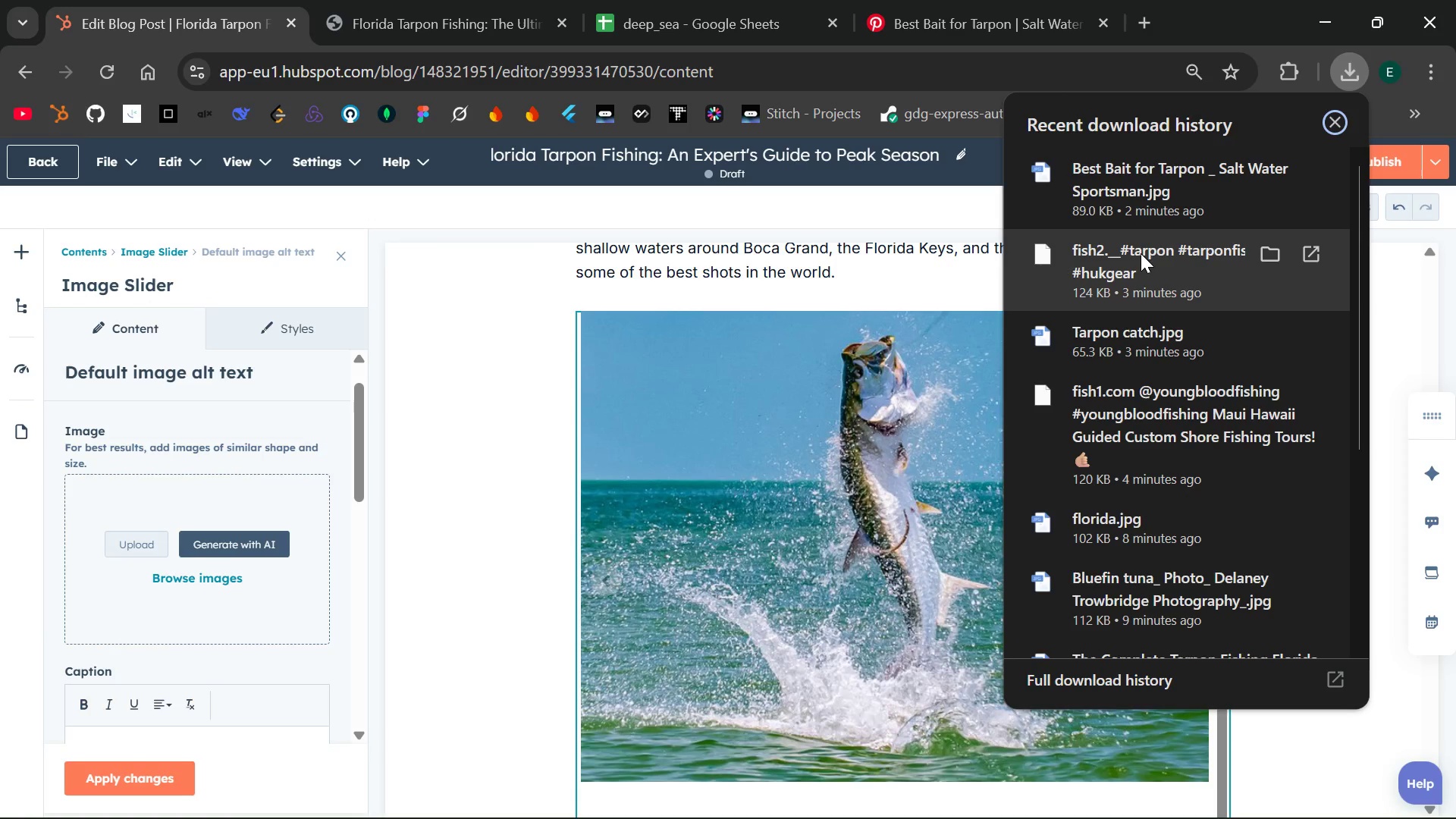 
left_click_drag(start_coordinate=[1141, 253], to_coordinate=[167, 547])
 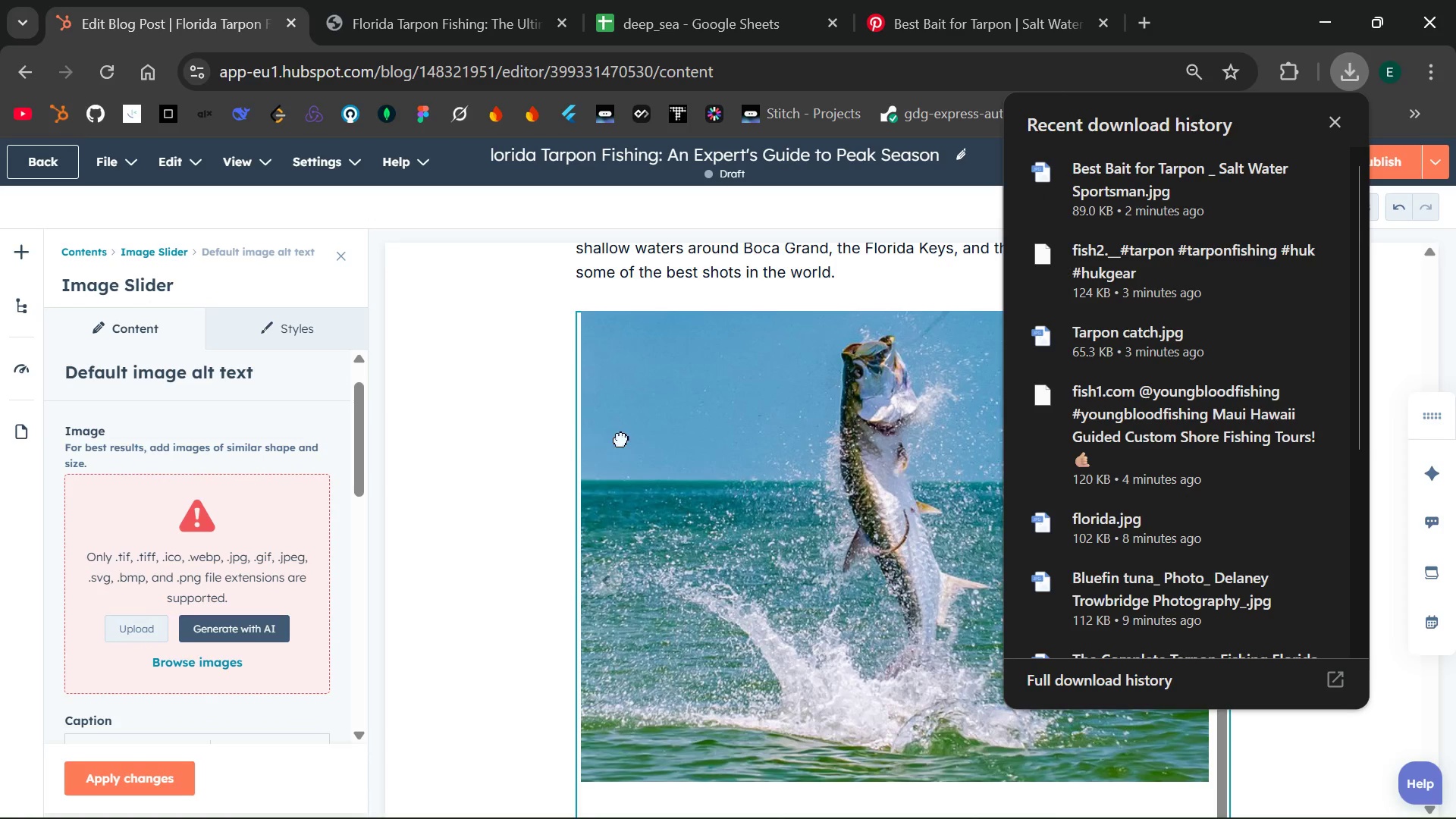 
wait(5.33)
 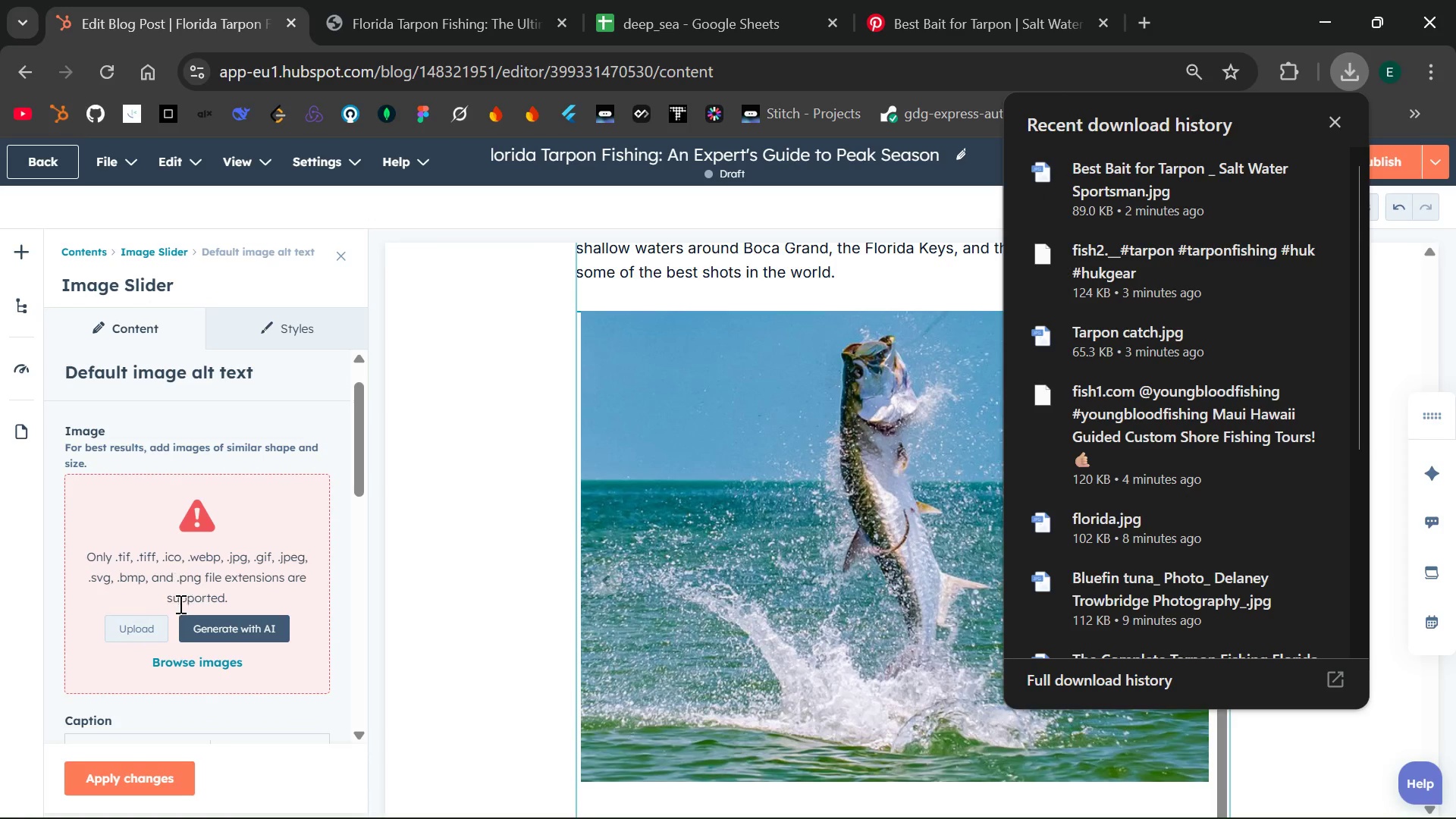 
left_click_drag(start_coordinate=[1138, 329], to_coordinate=[224, 513])
 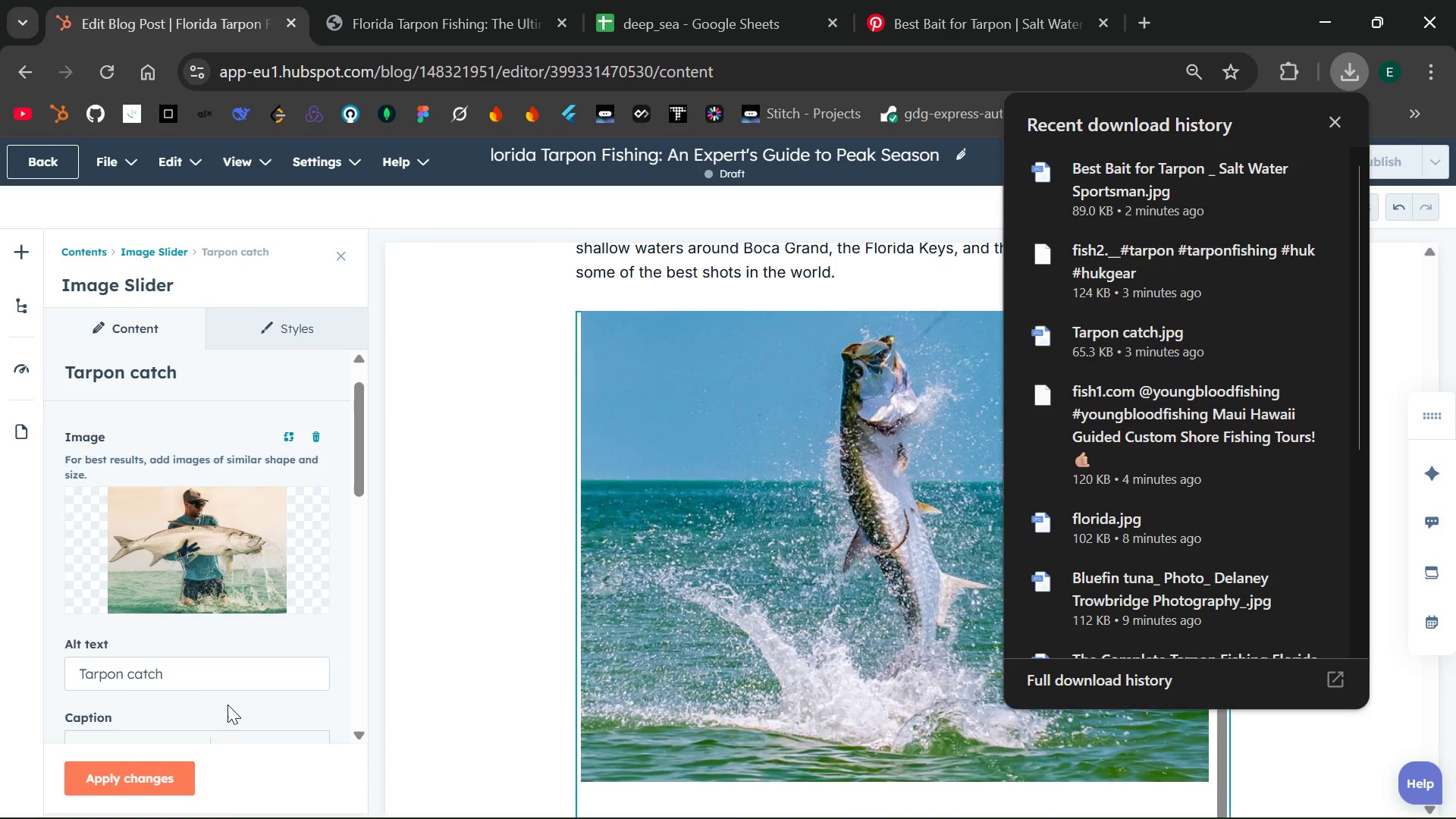 
wait(5.34)
 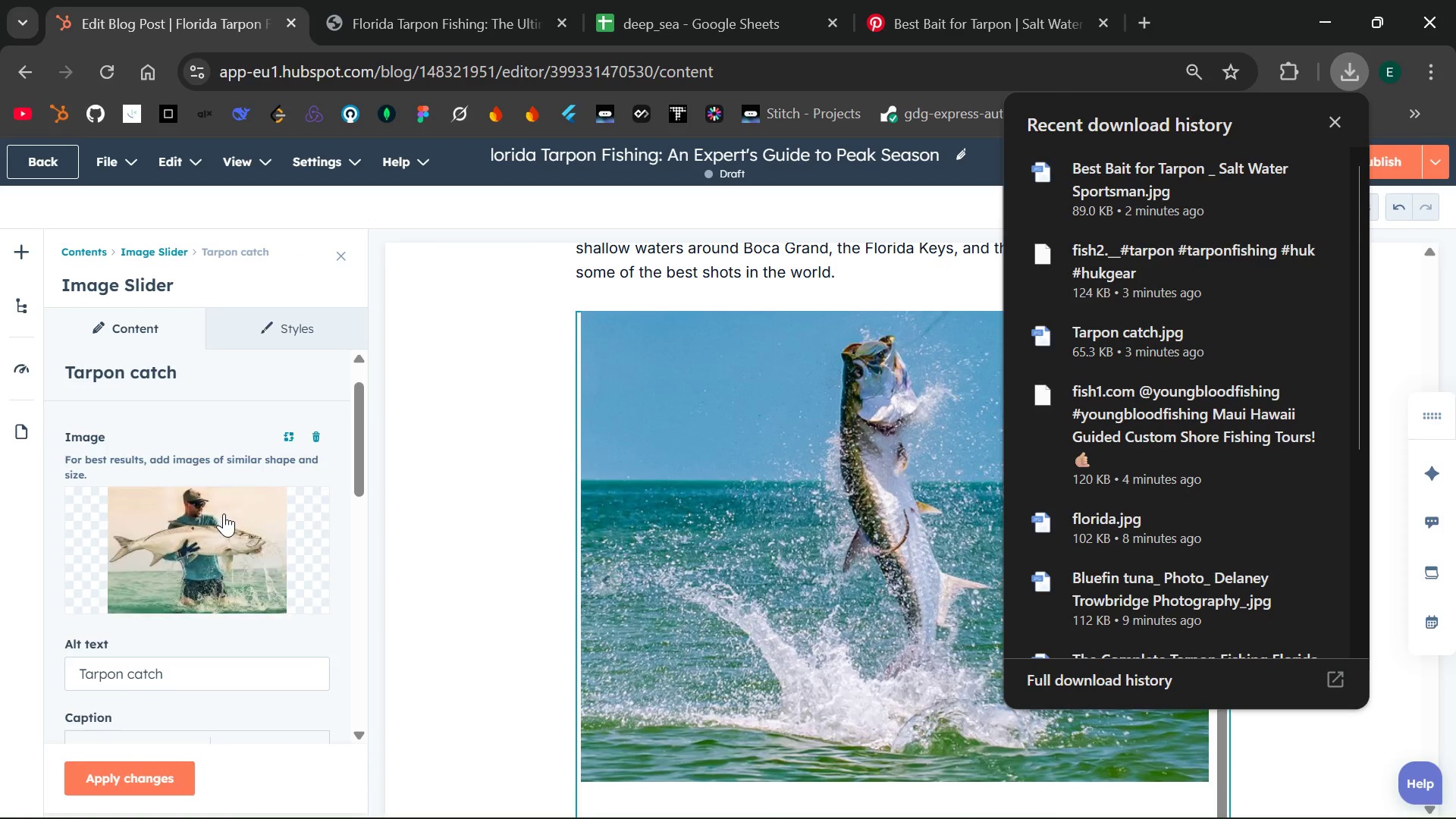 
left_click([133, 777])
 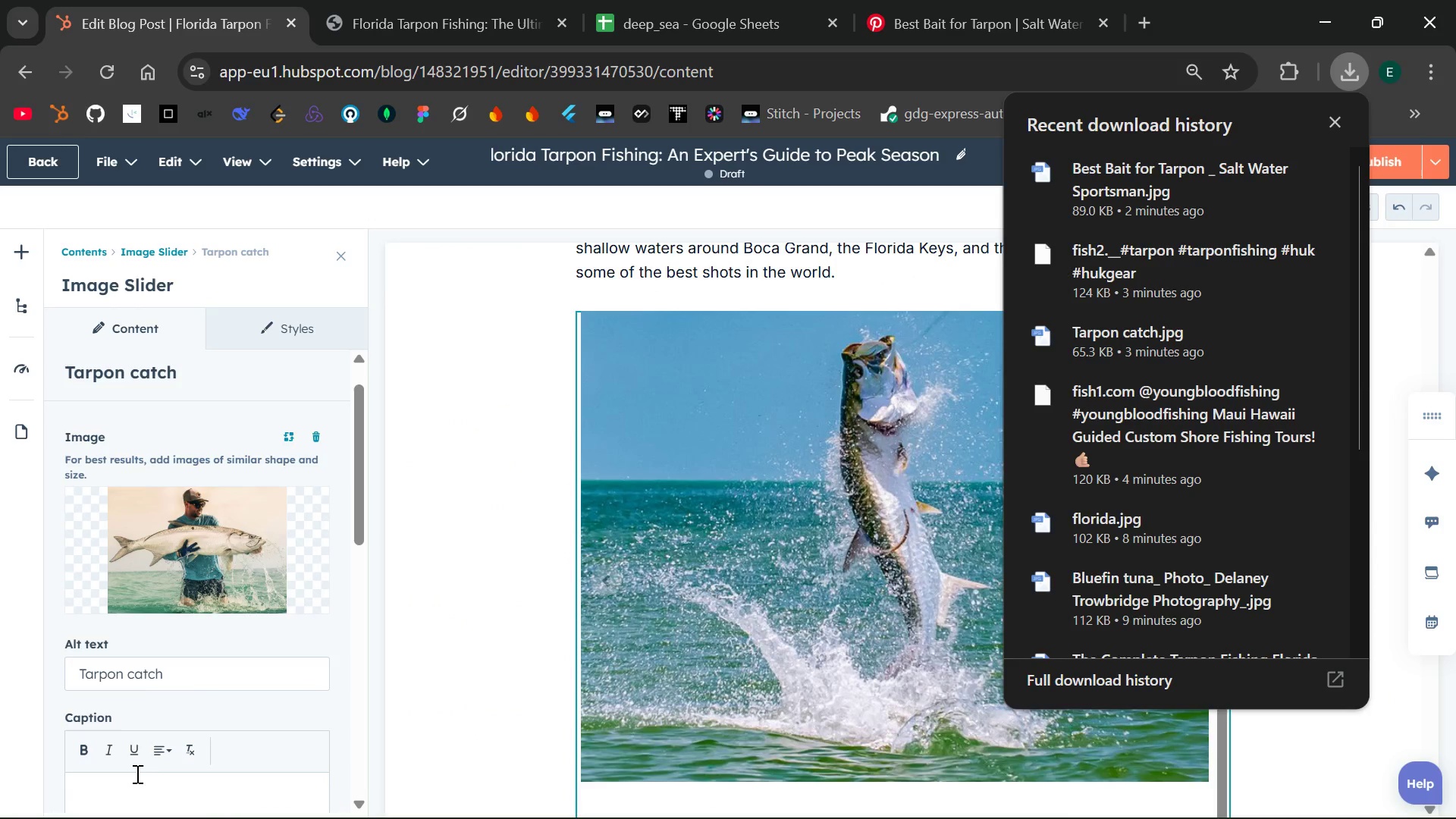 
wait(10.47)
 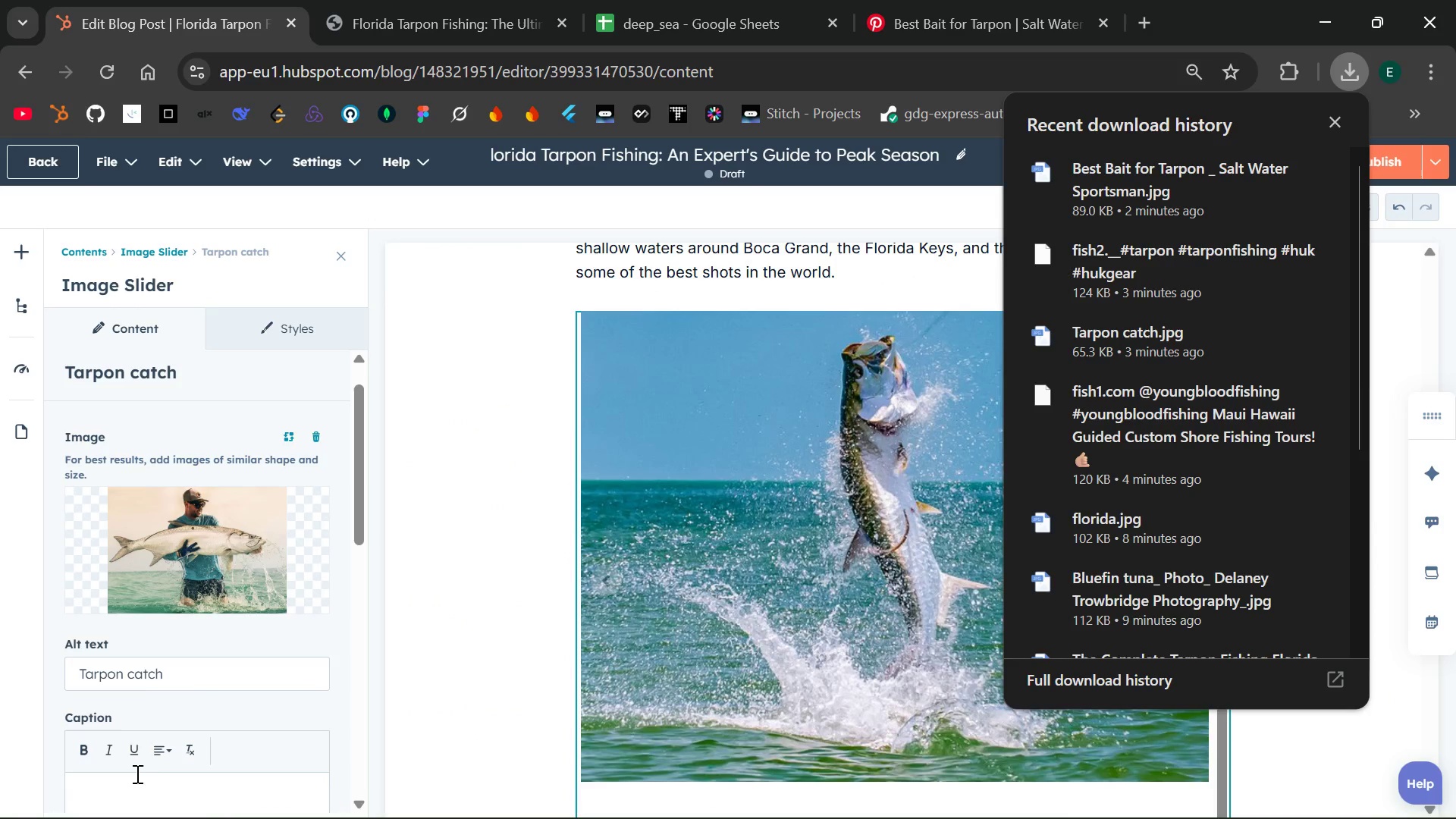 
left_click([124, 324])
 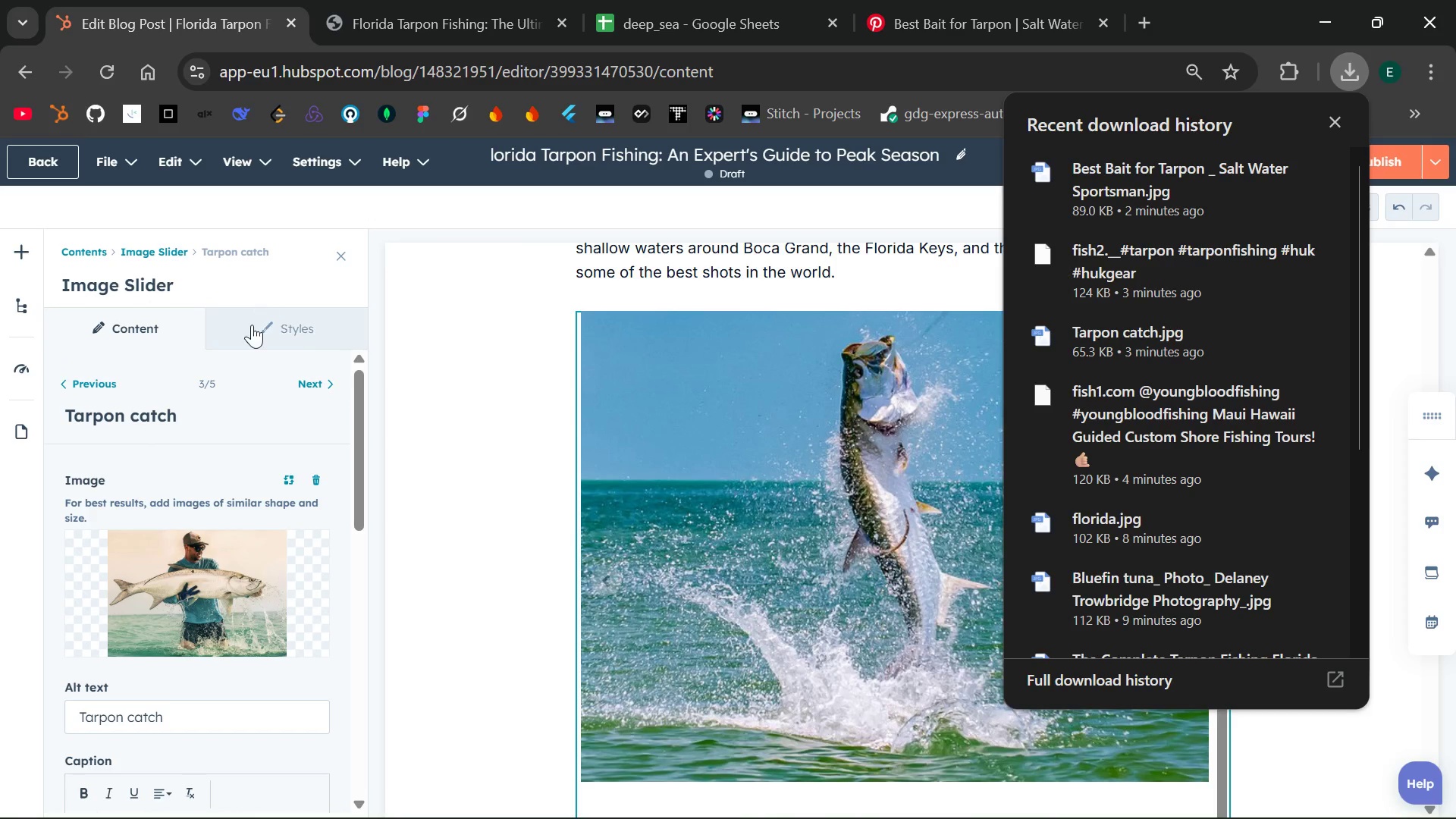 
left_click([252, 327])
 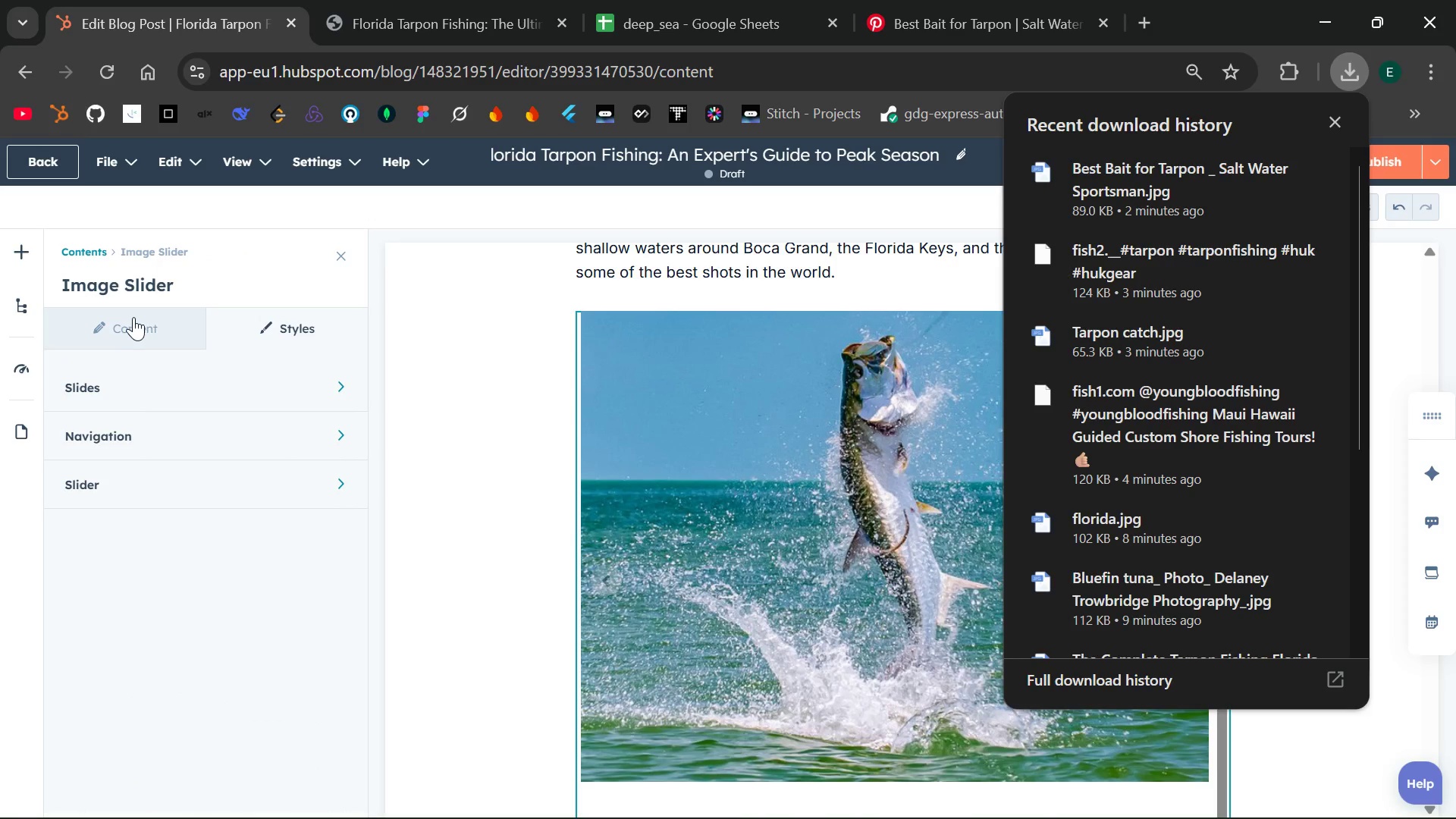 
left_click([133, 317])
 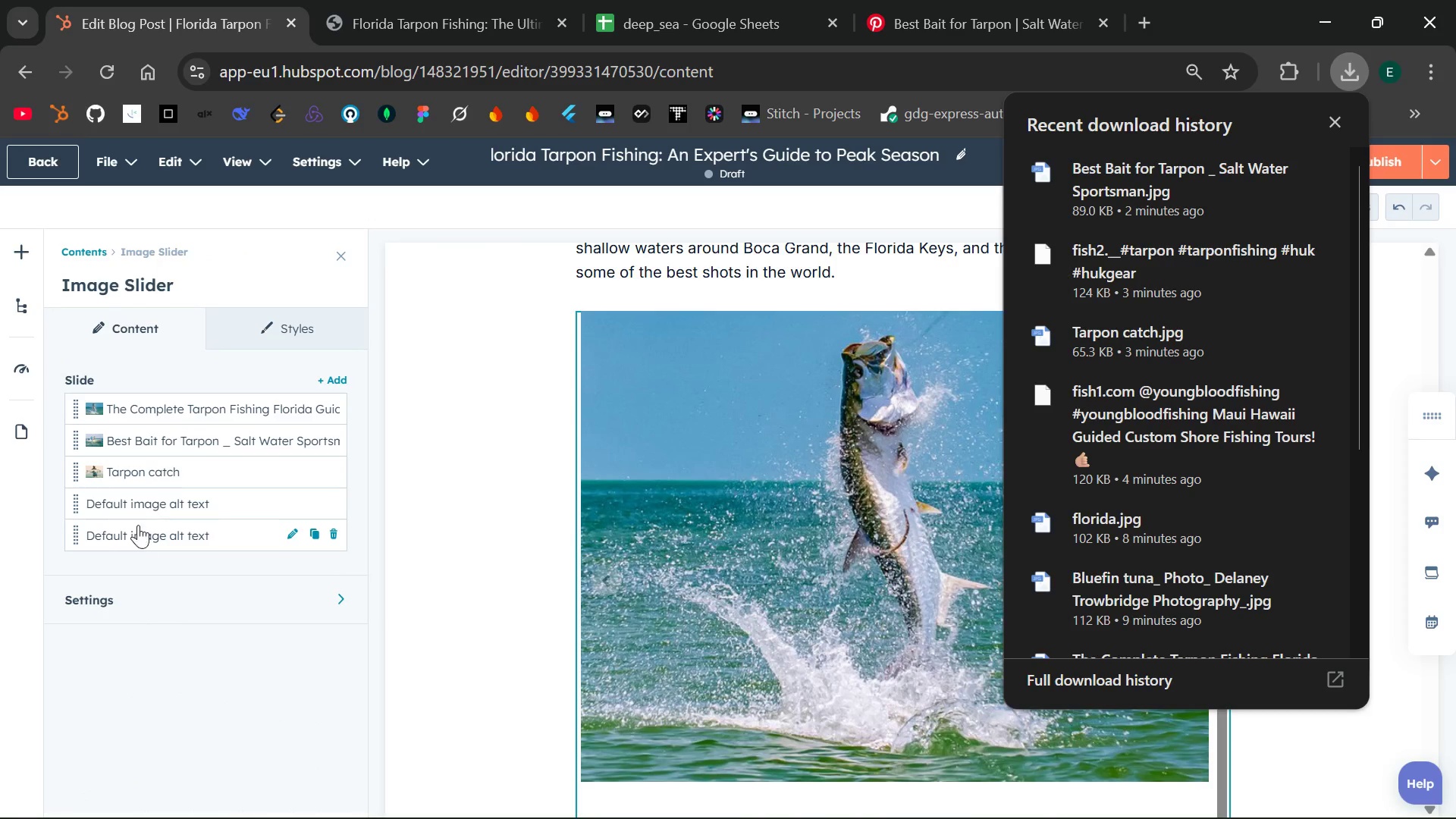 
left_click([175, 499])
 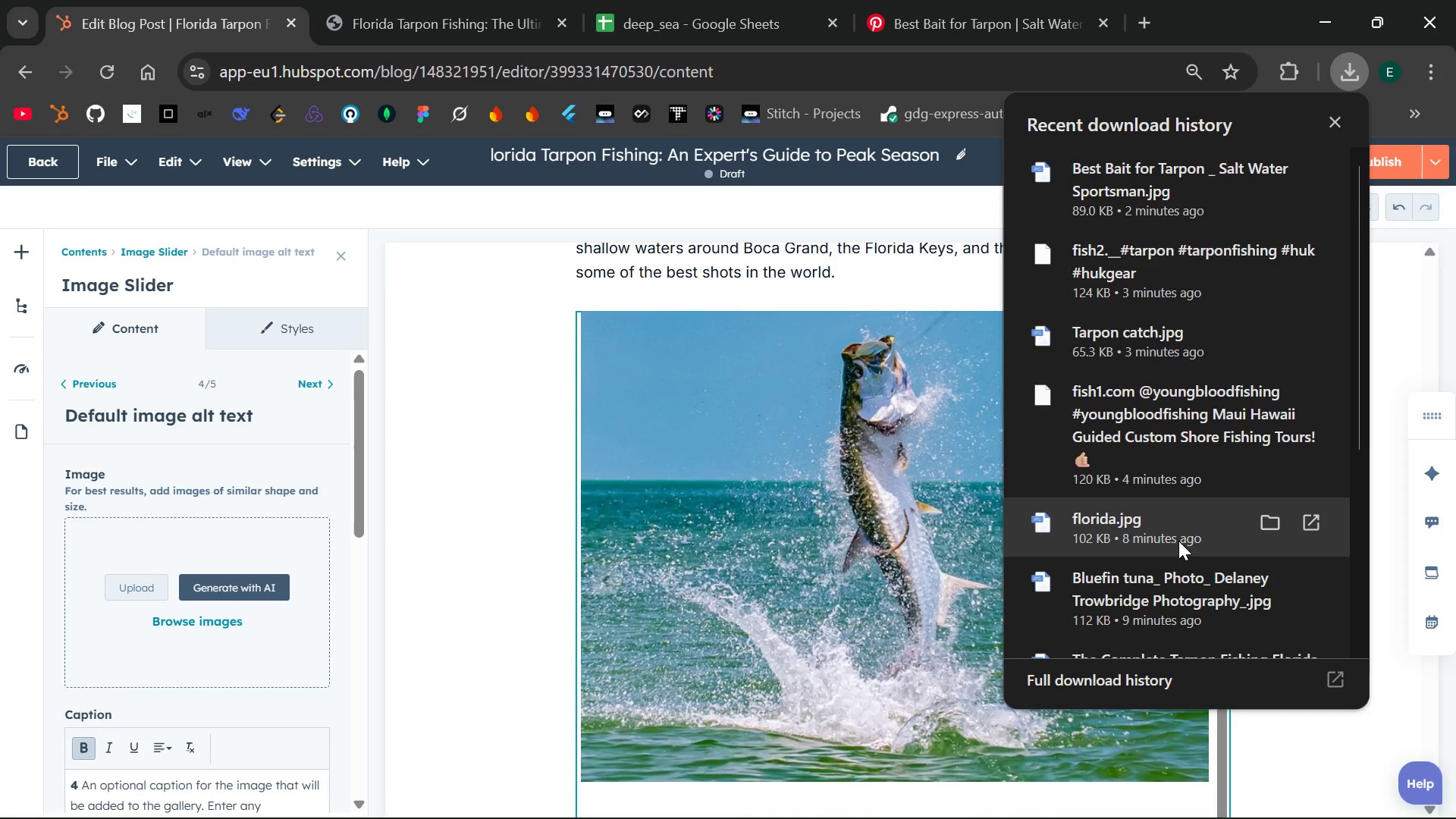 
left_click_drag(start_coordinate=[1081, 518], to_coordinate=[246, 566])
 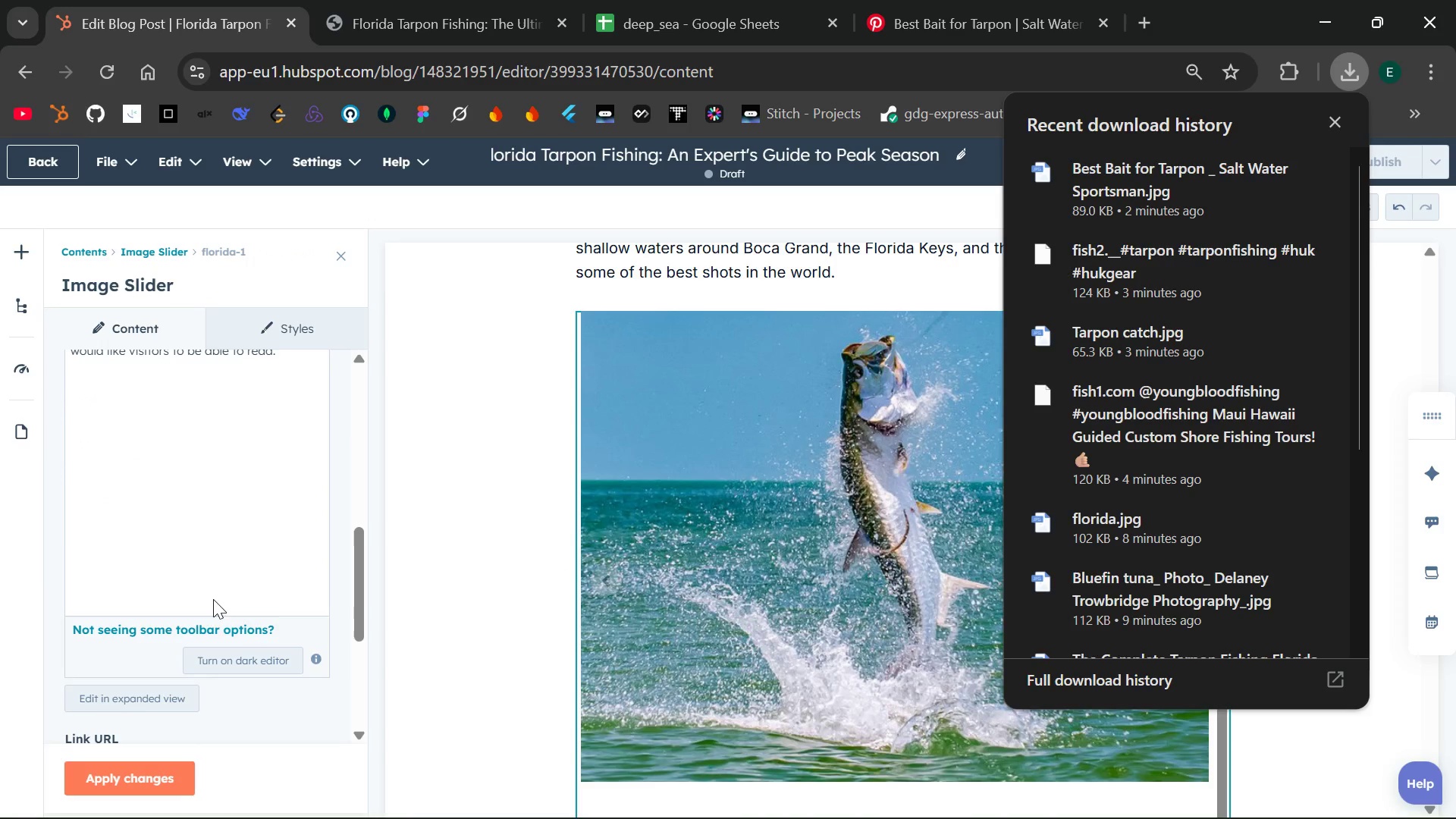 
wait(5.61)
 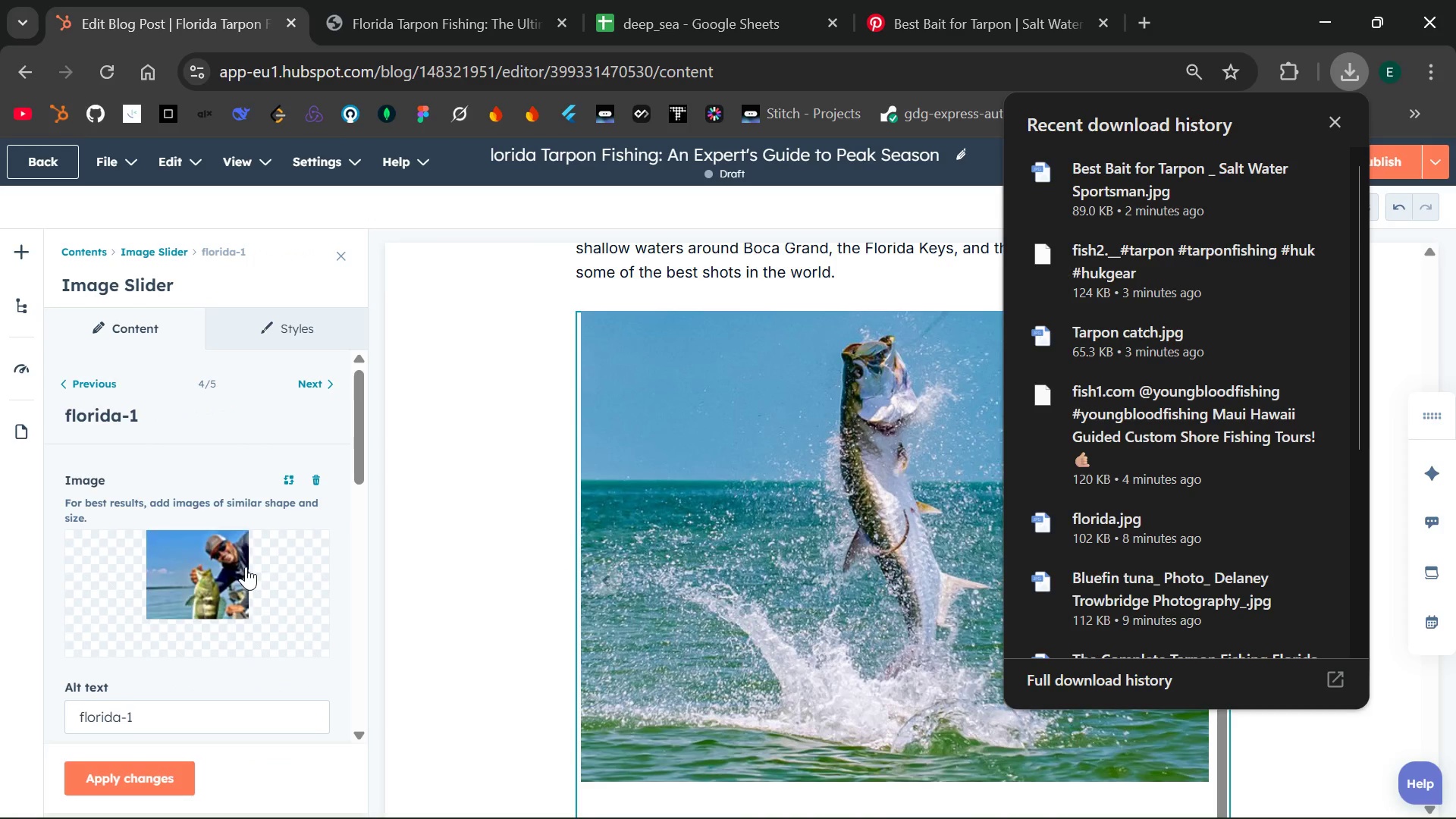 
left_click_drag(start_coordinate=[284, 519], to_coordinate=[62, 454])
 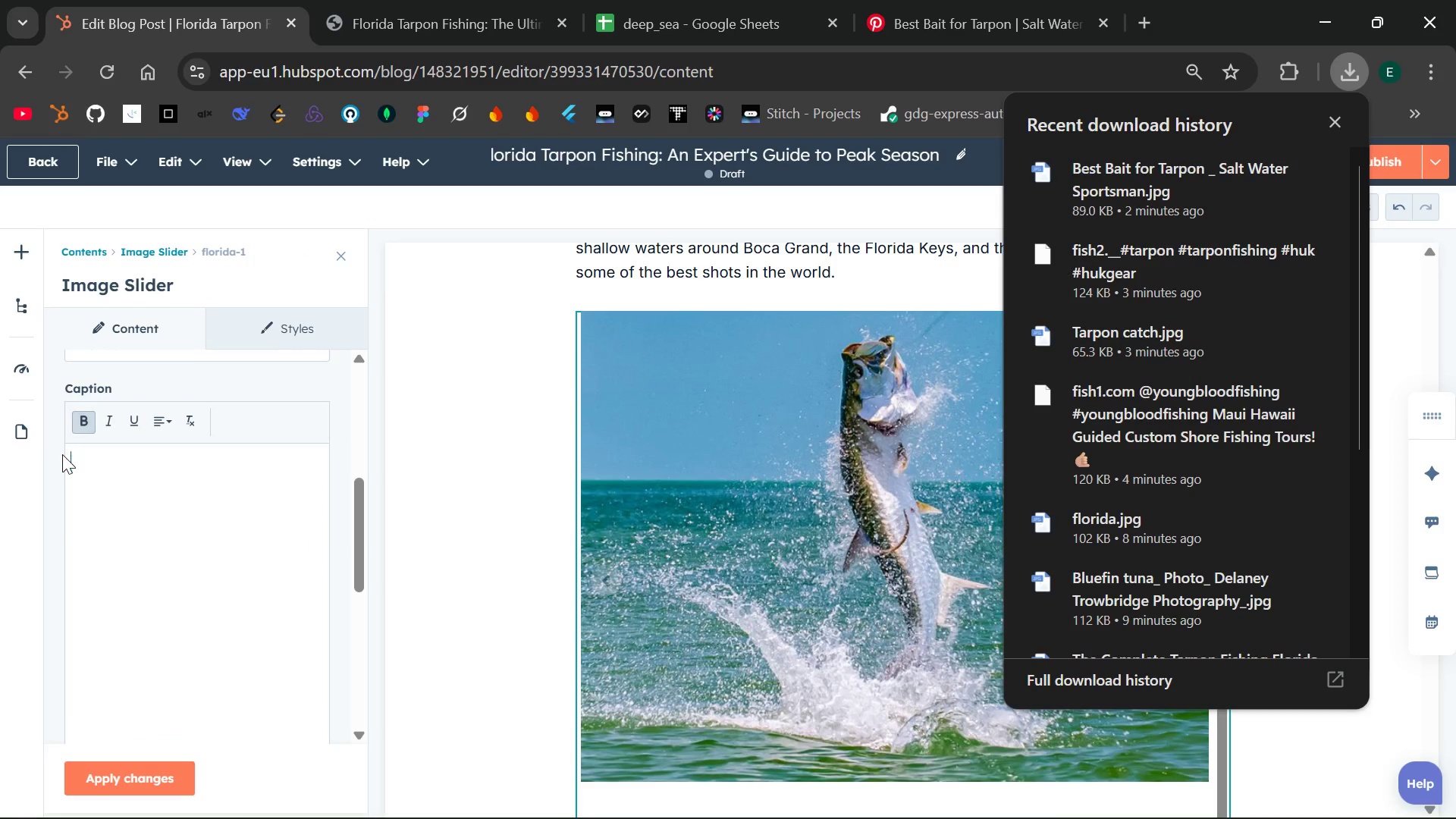 
key(Backspace)
 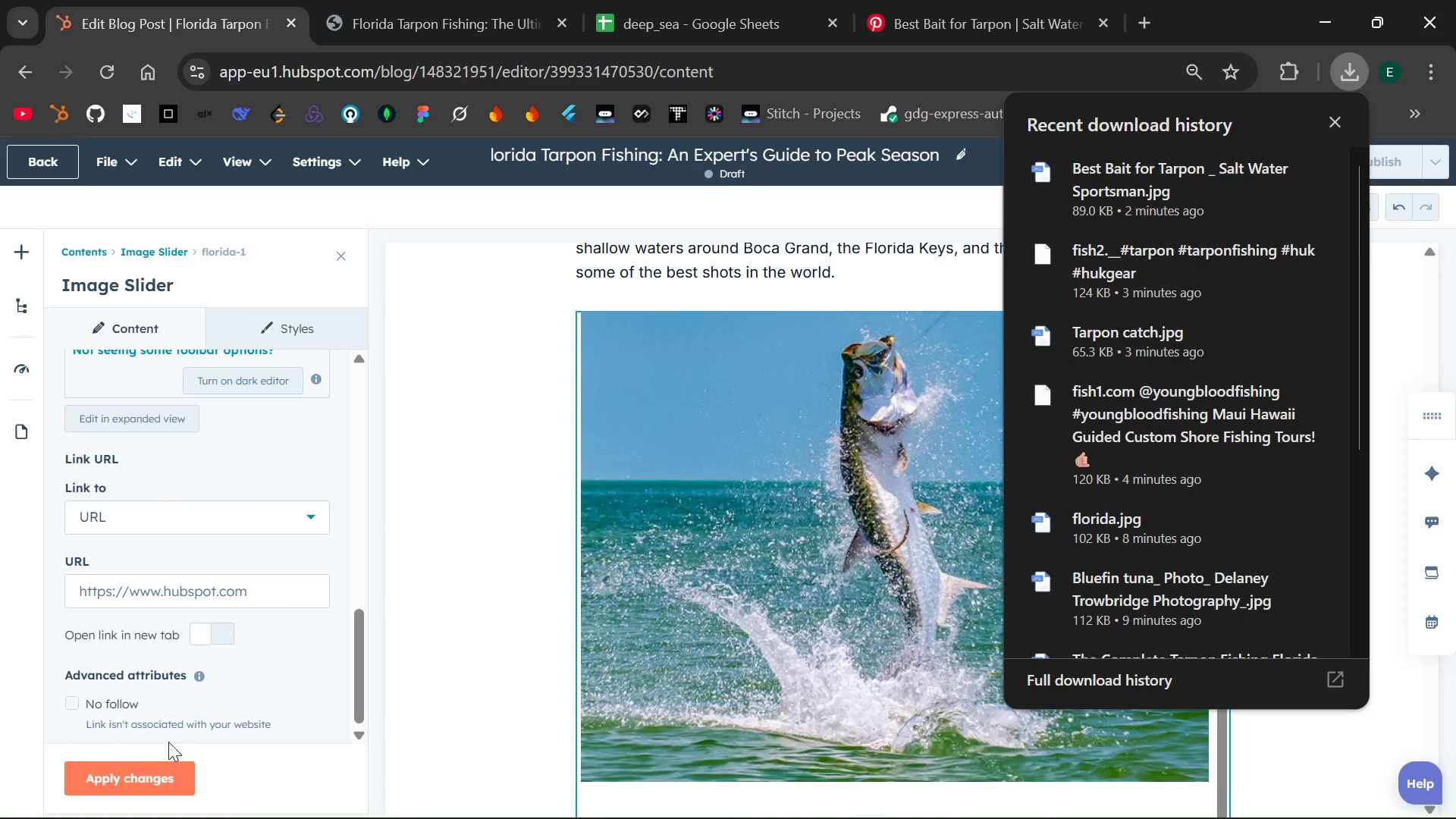 
left_click([115, 780])
 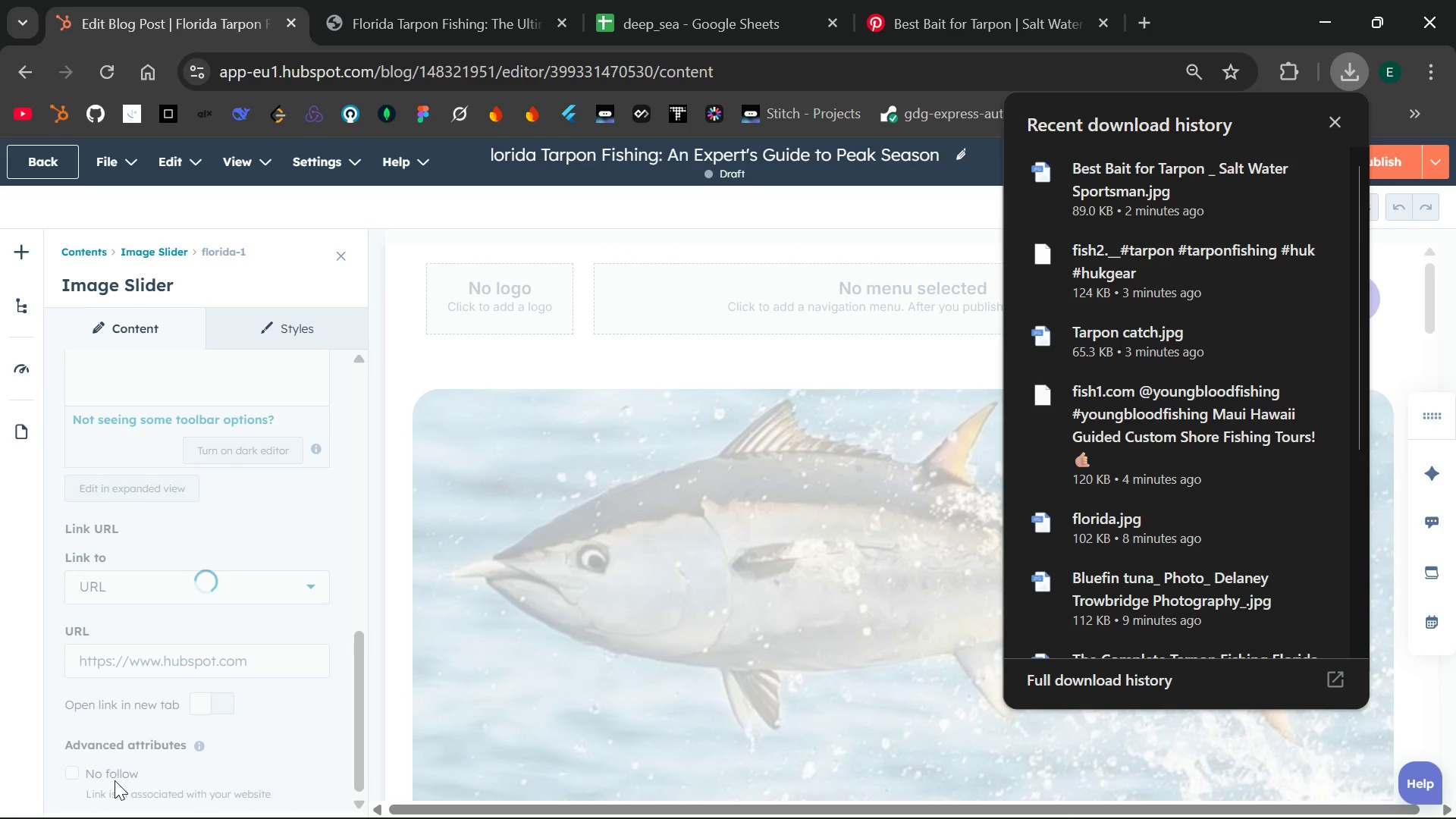 
wait(6.2)
 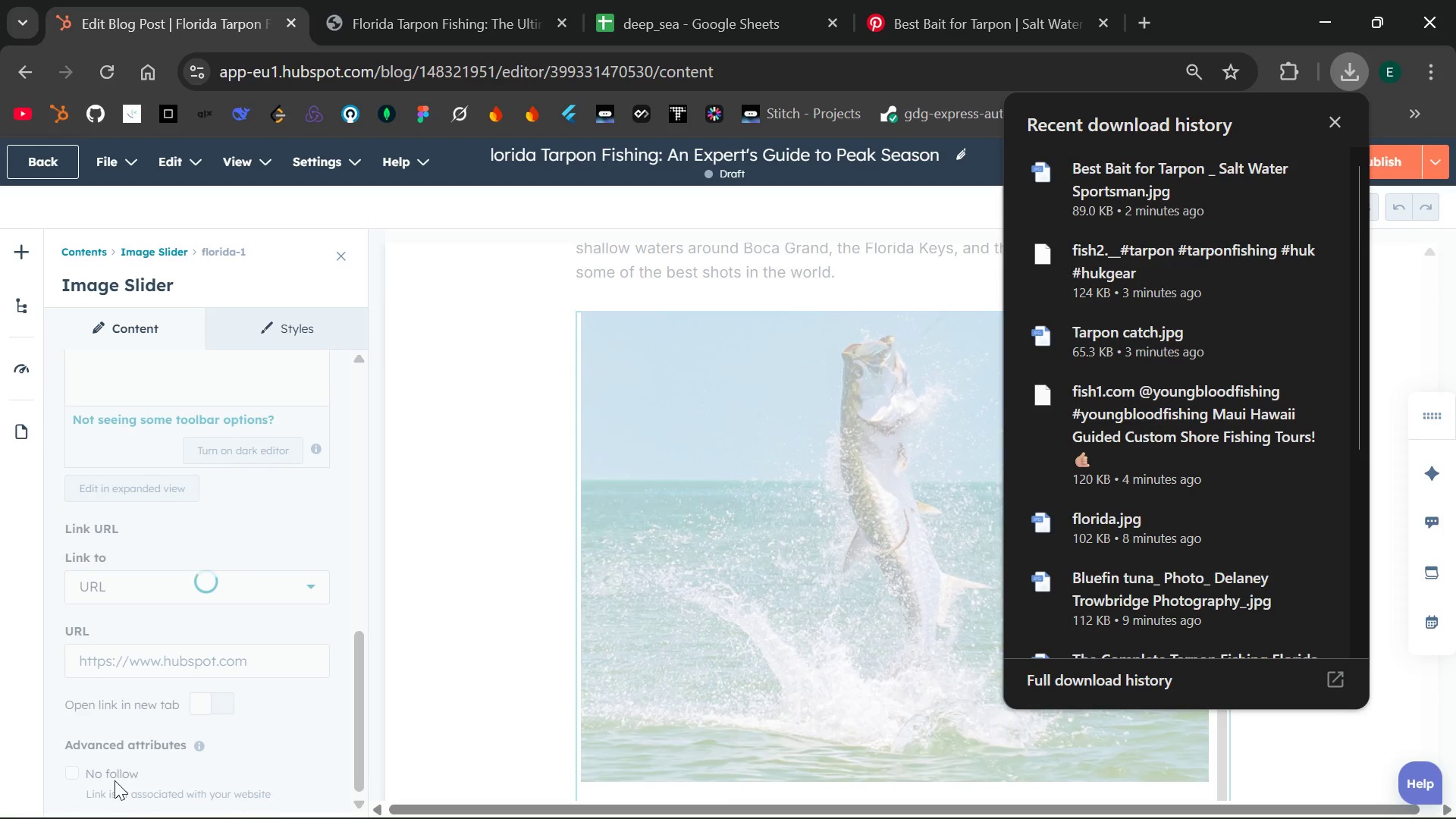 
scroll: coordinate [1098, 540], scroll_direction: down, amount: 1.0
 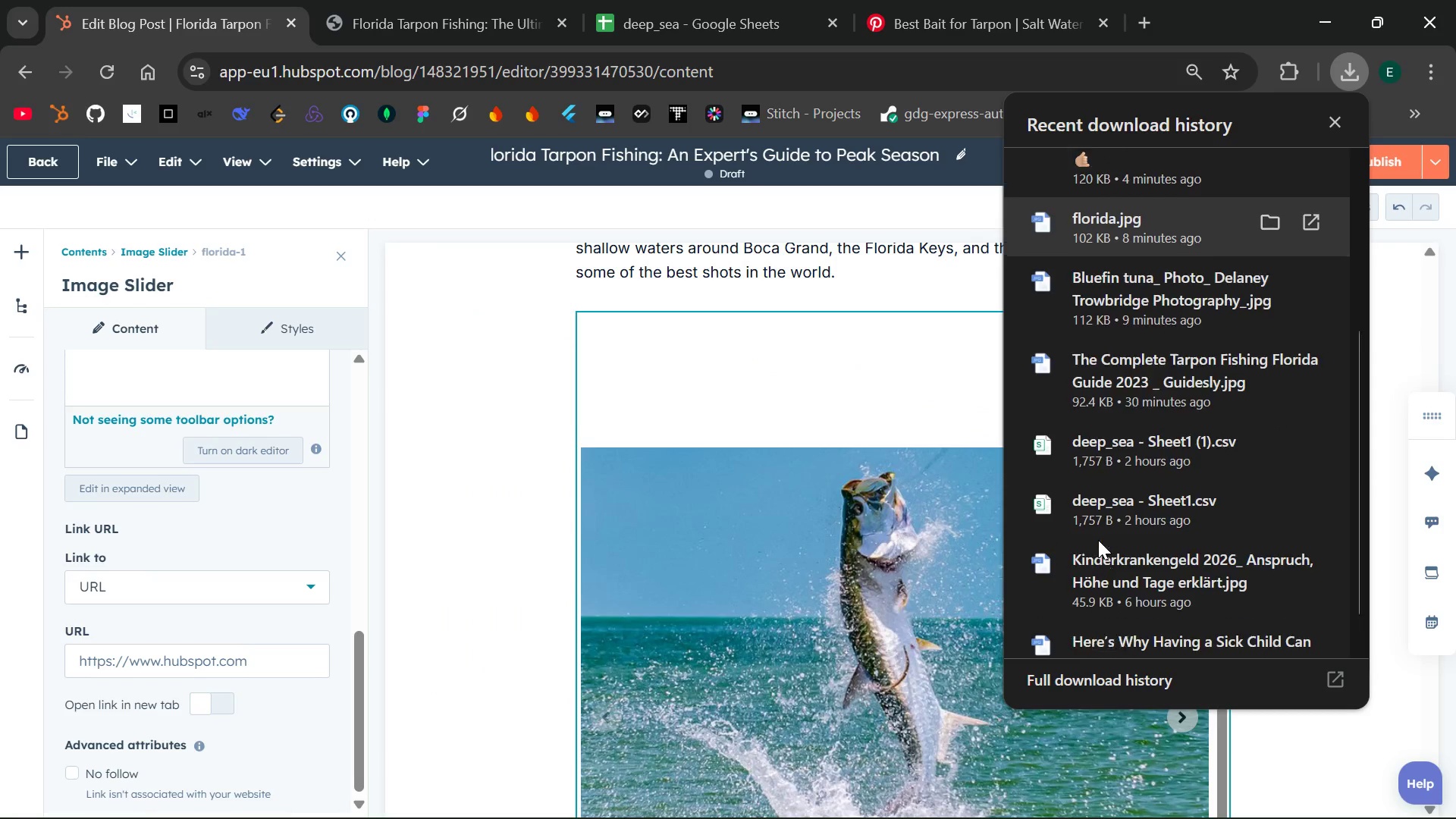 
scroll: coordinate [1098, 540], scroll_direction: none, amount: 0.0
 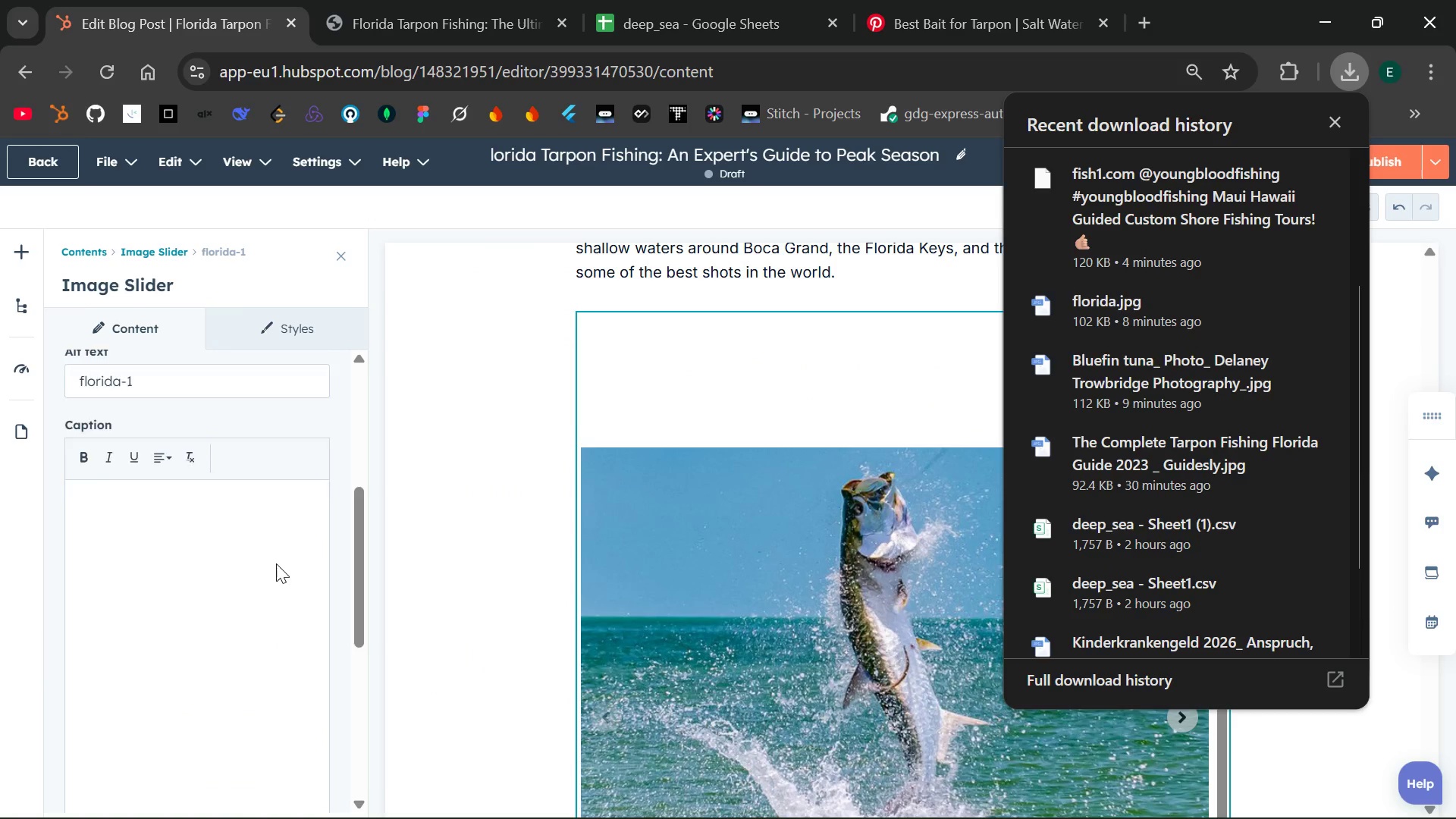 
left_click([251, 318])
 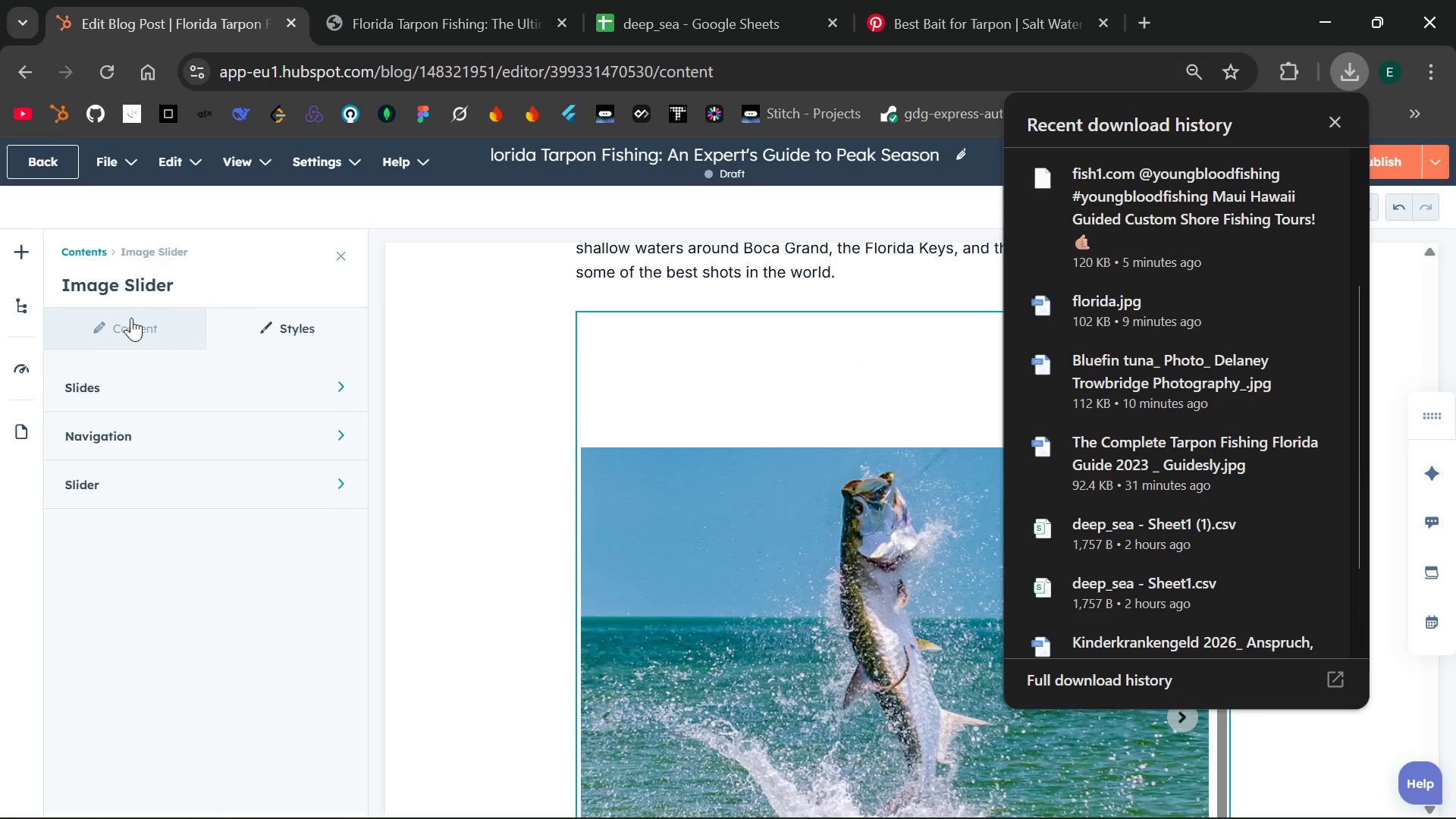 
left_click([131, 318])
 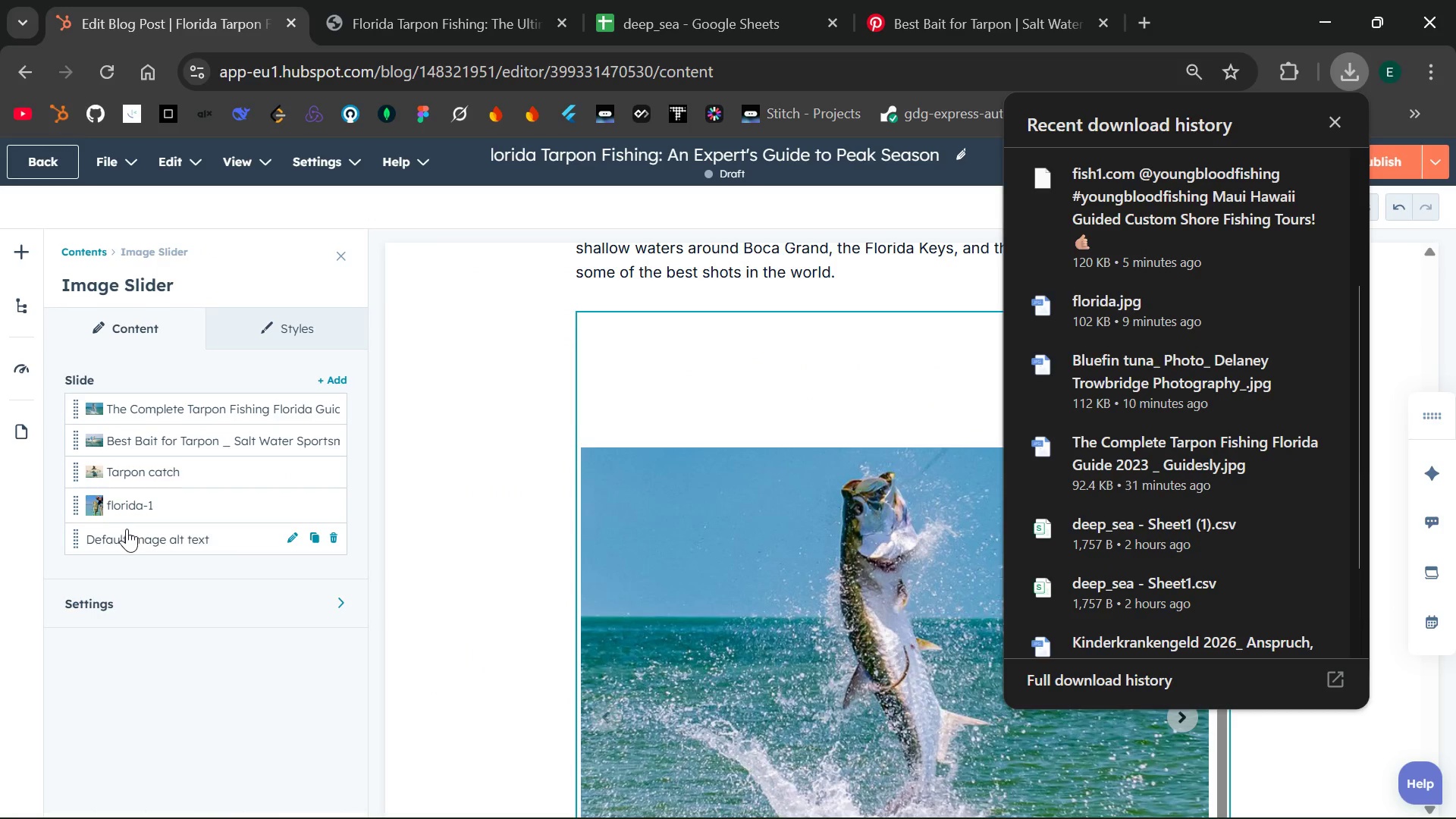 
left_click([113, 538])
 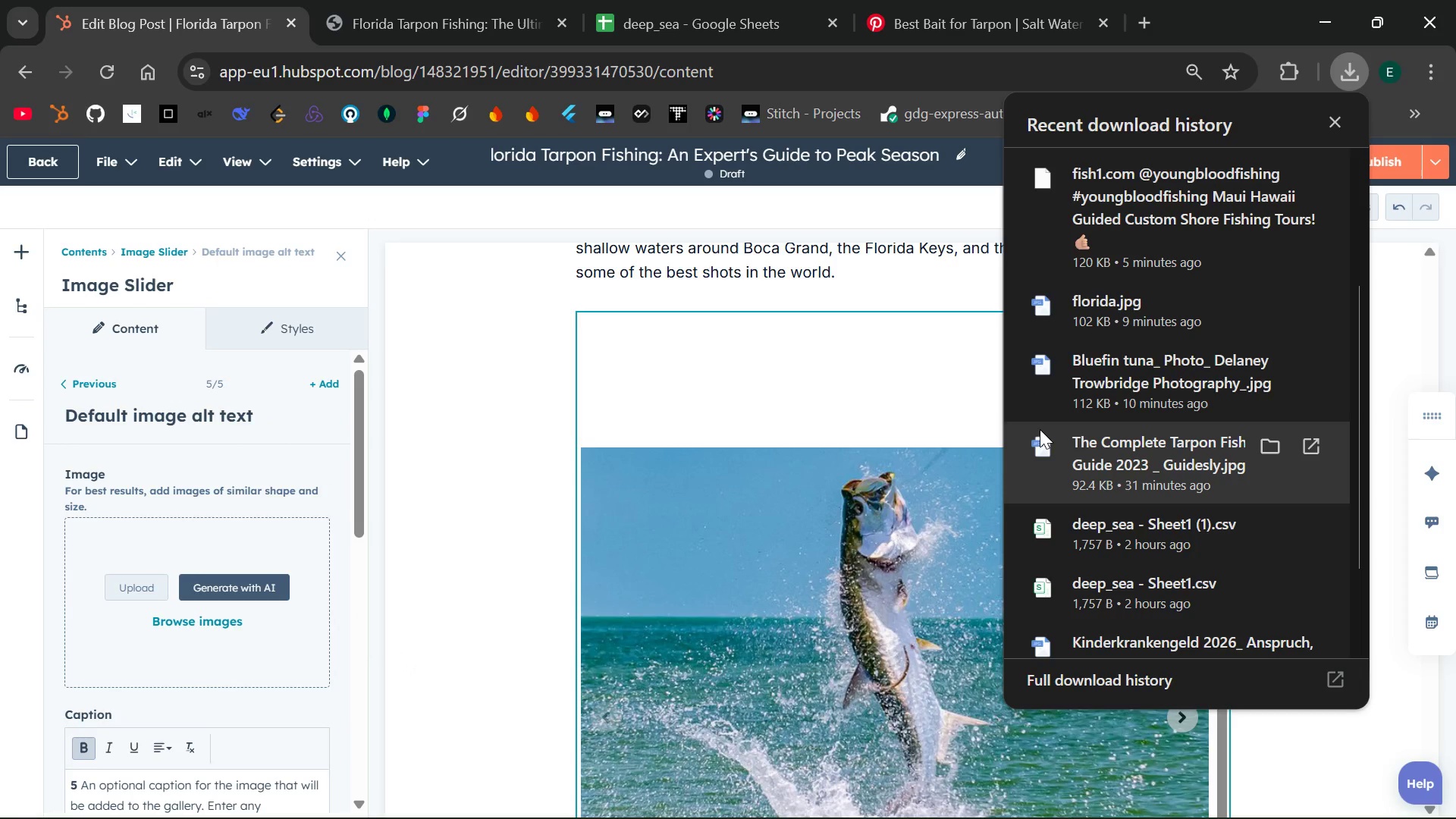 
wait(8.3)
 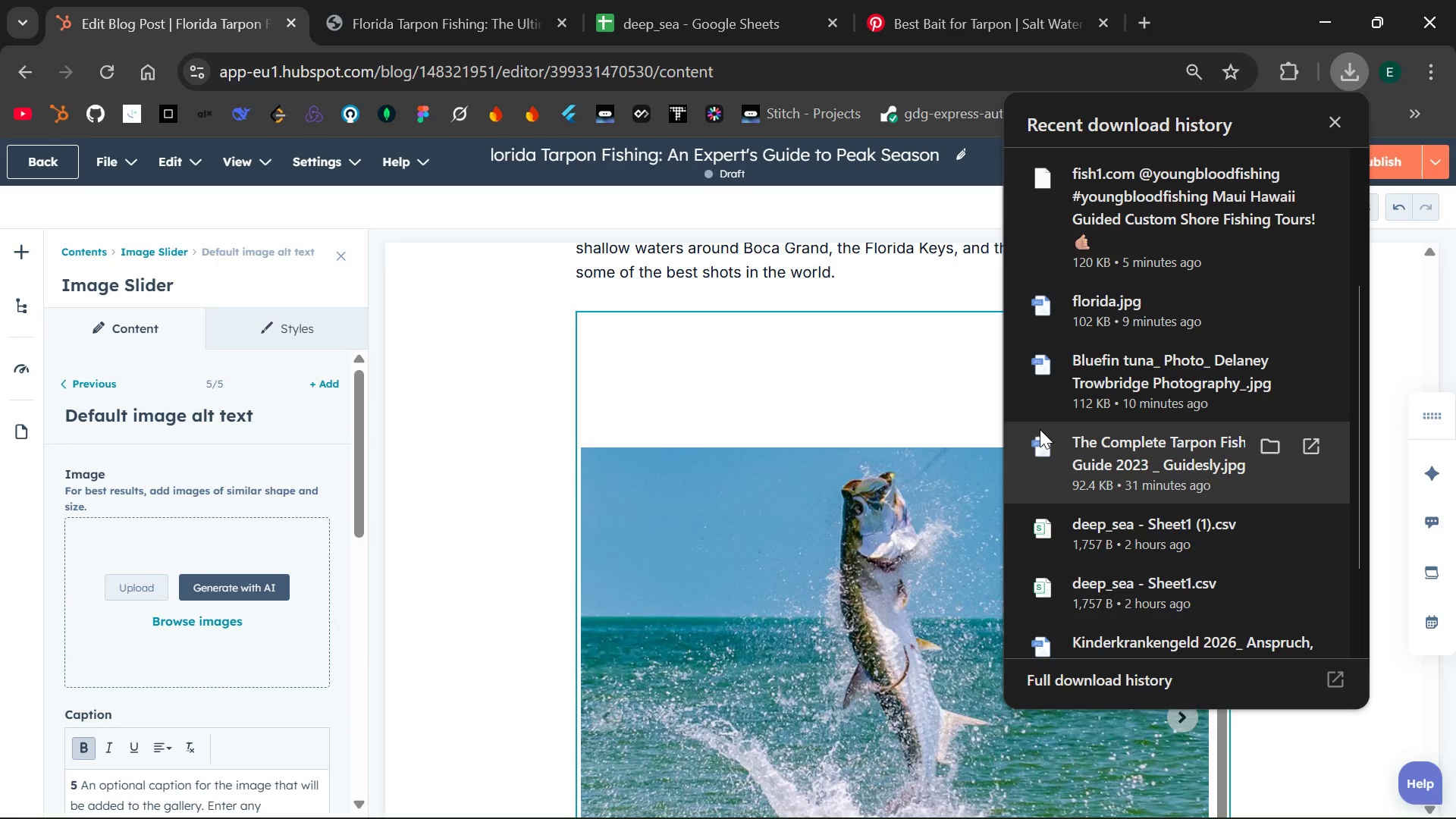 
left_click_drag(start_coordinate=[1165, 360], to_coordinate=[200, 543])
 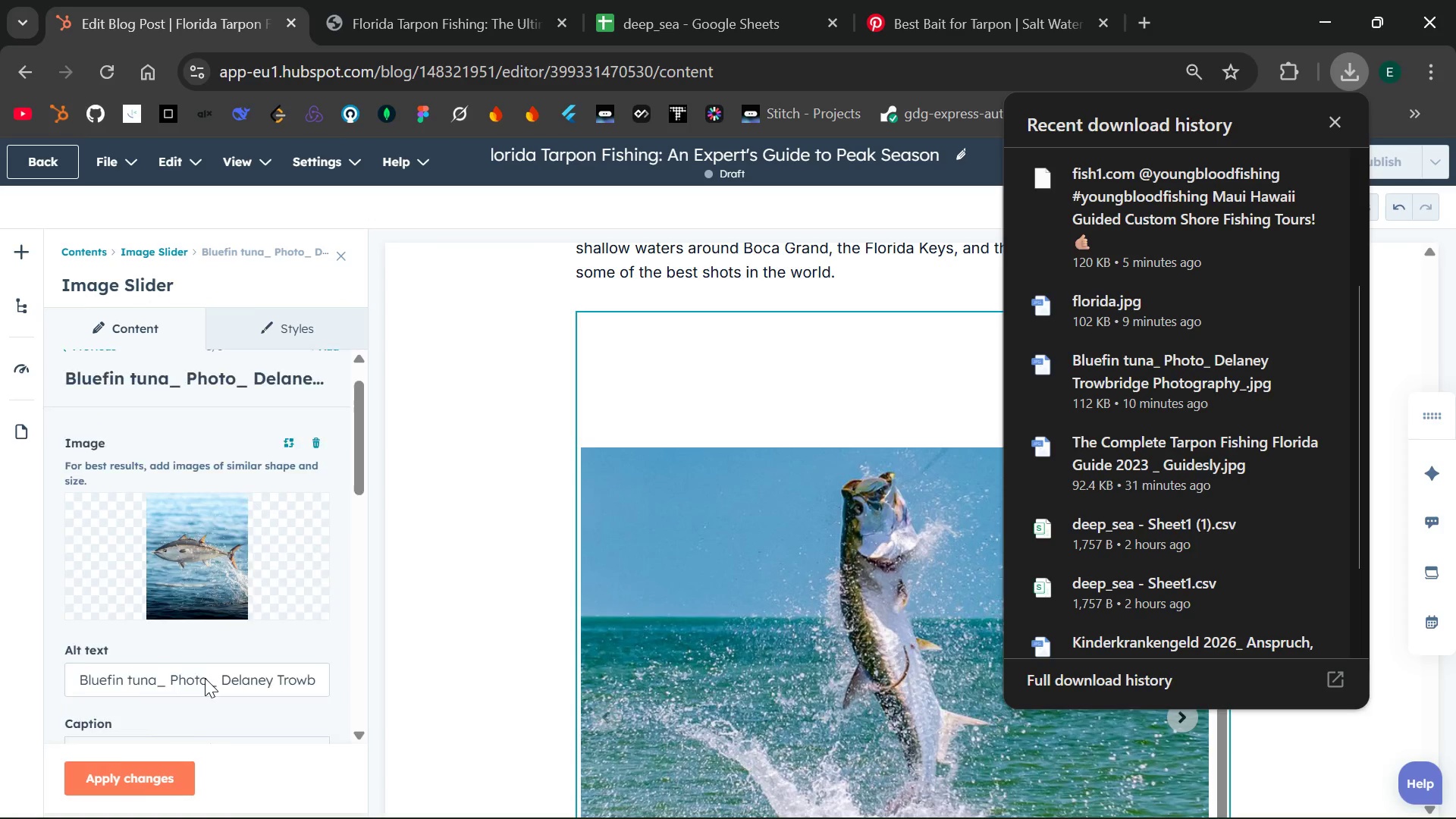 
wait(6.48)
 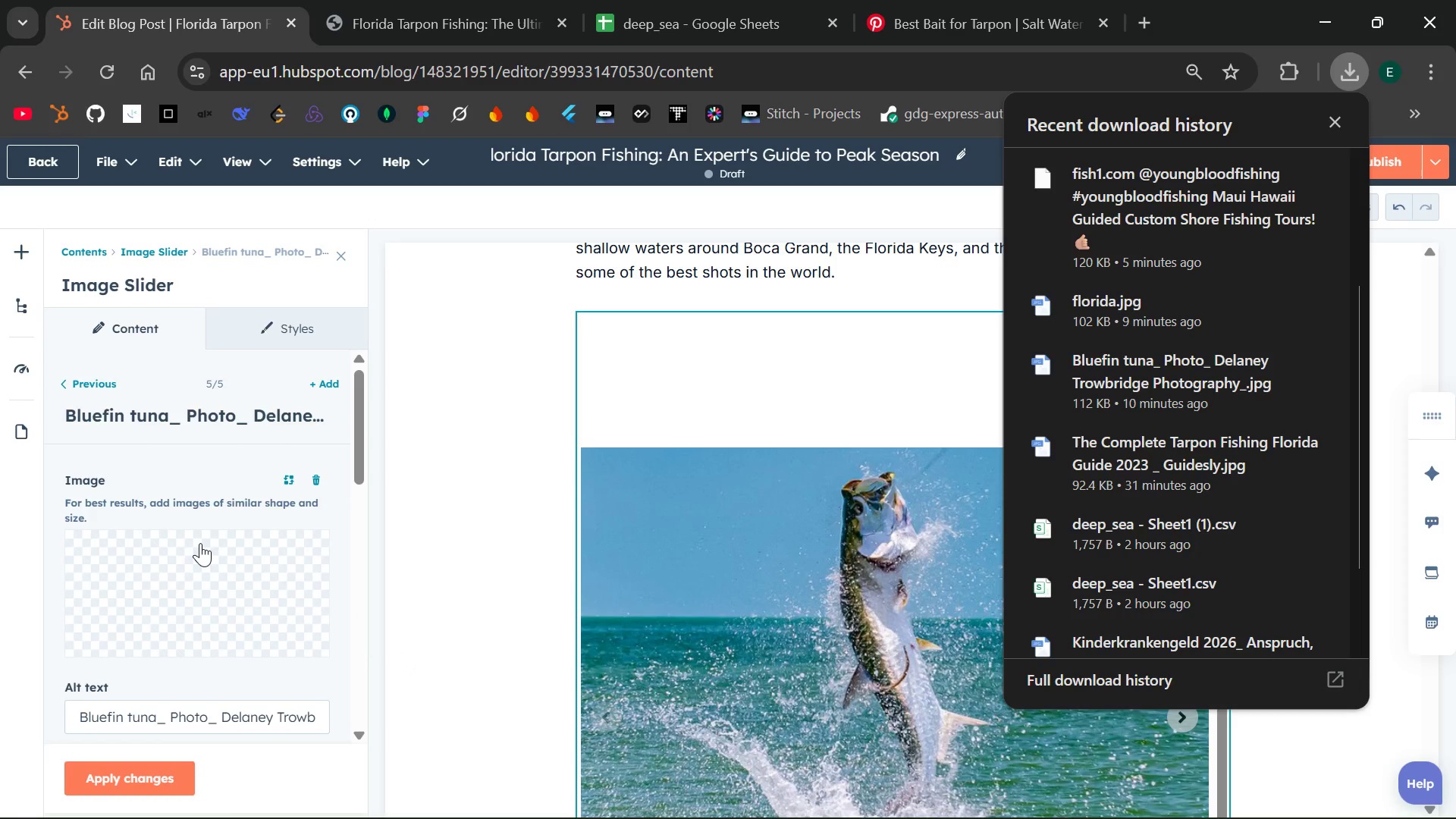 
left_click_drag(start_coordinate=[293, 633], to_coordinate=[57, 567])
 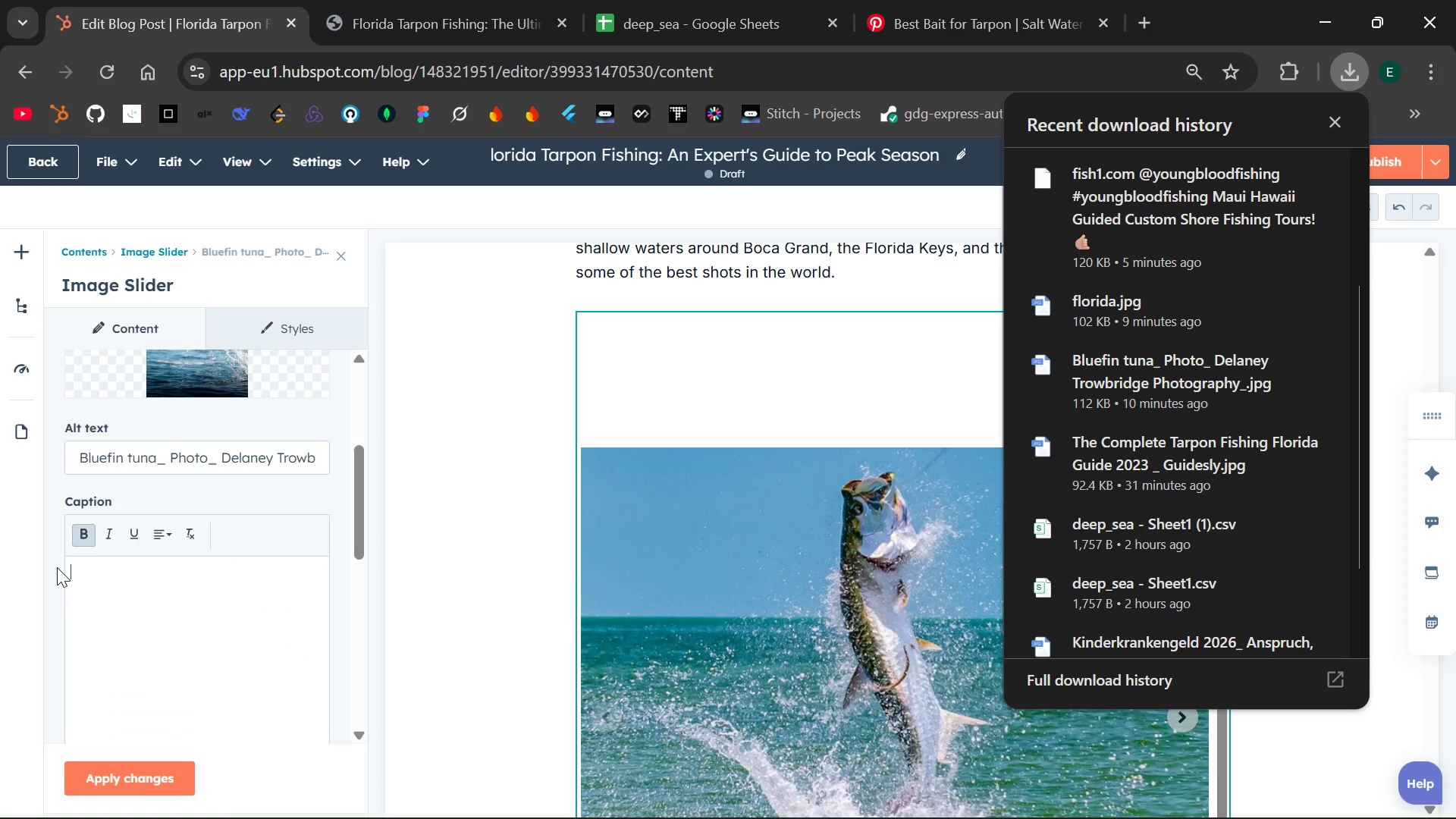 
key(Backspace)
 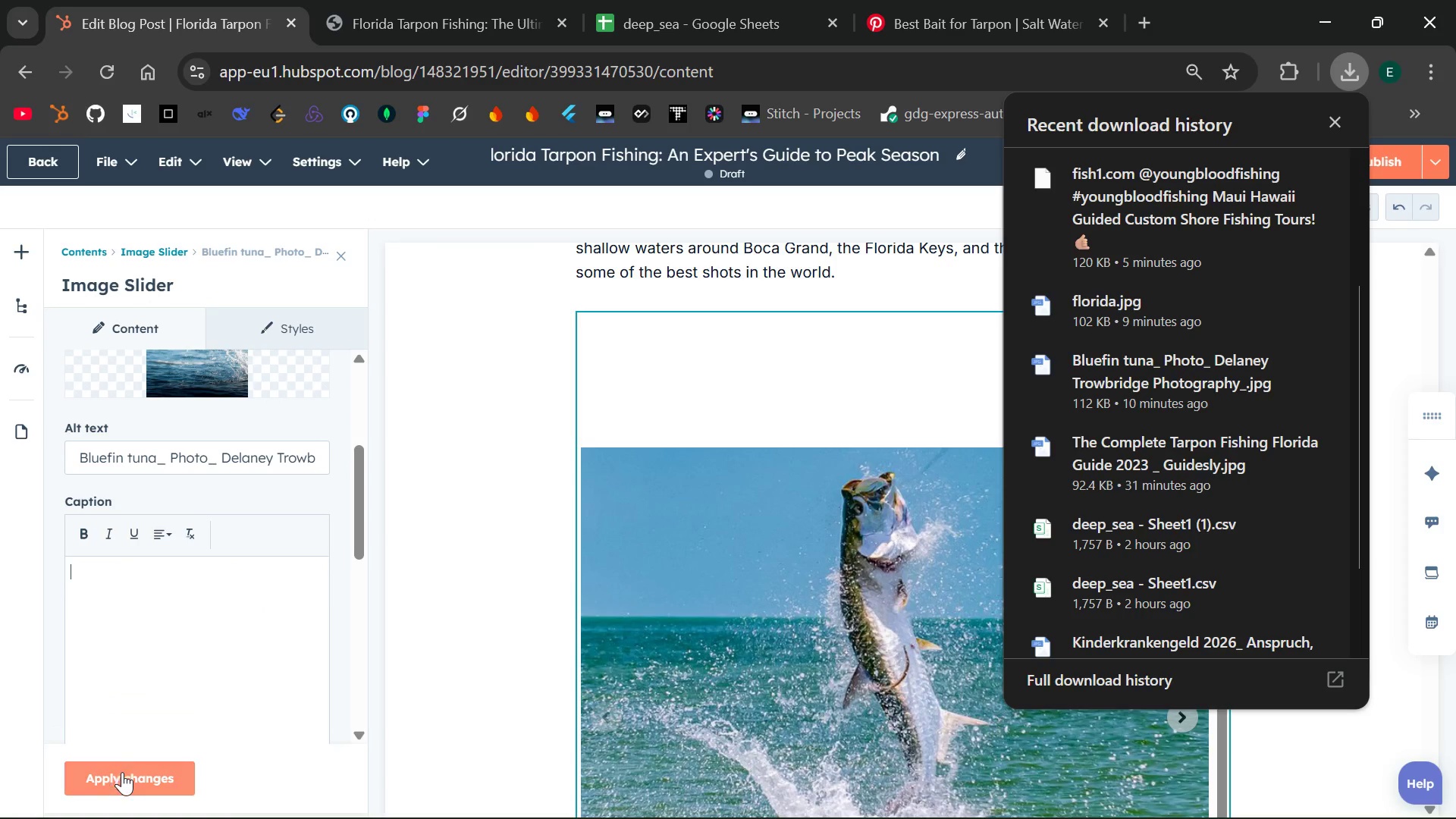 
left_click([122, 773])
 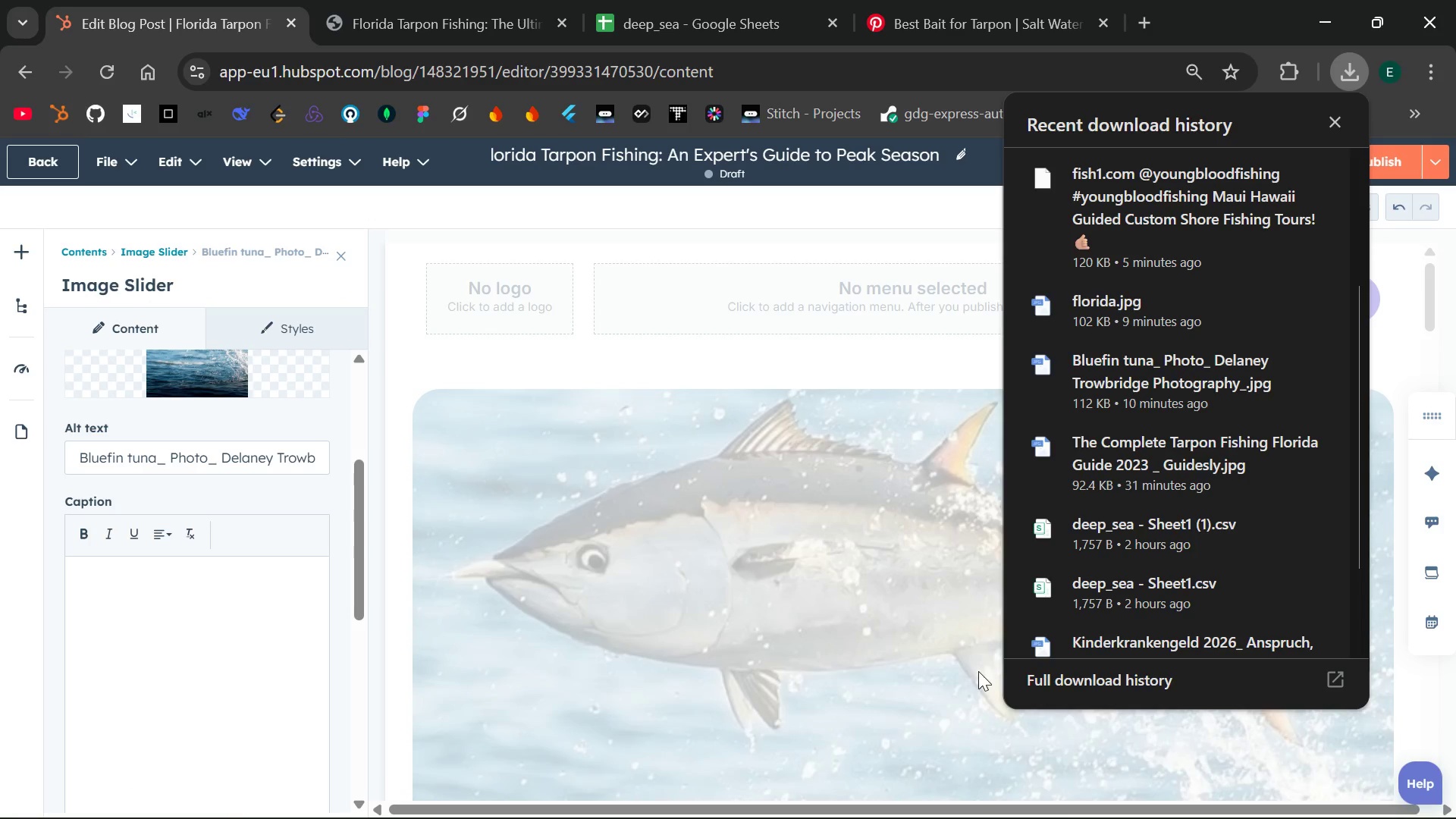 
wait(5.81)
 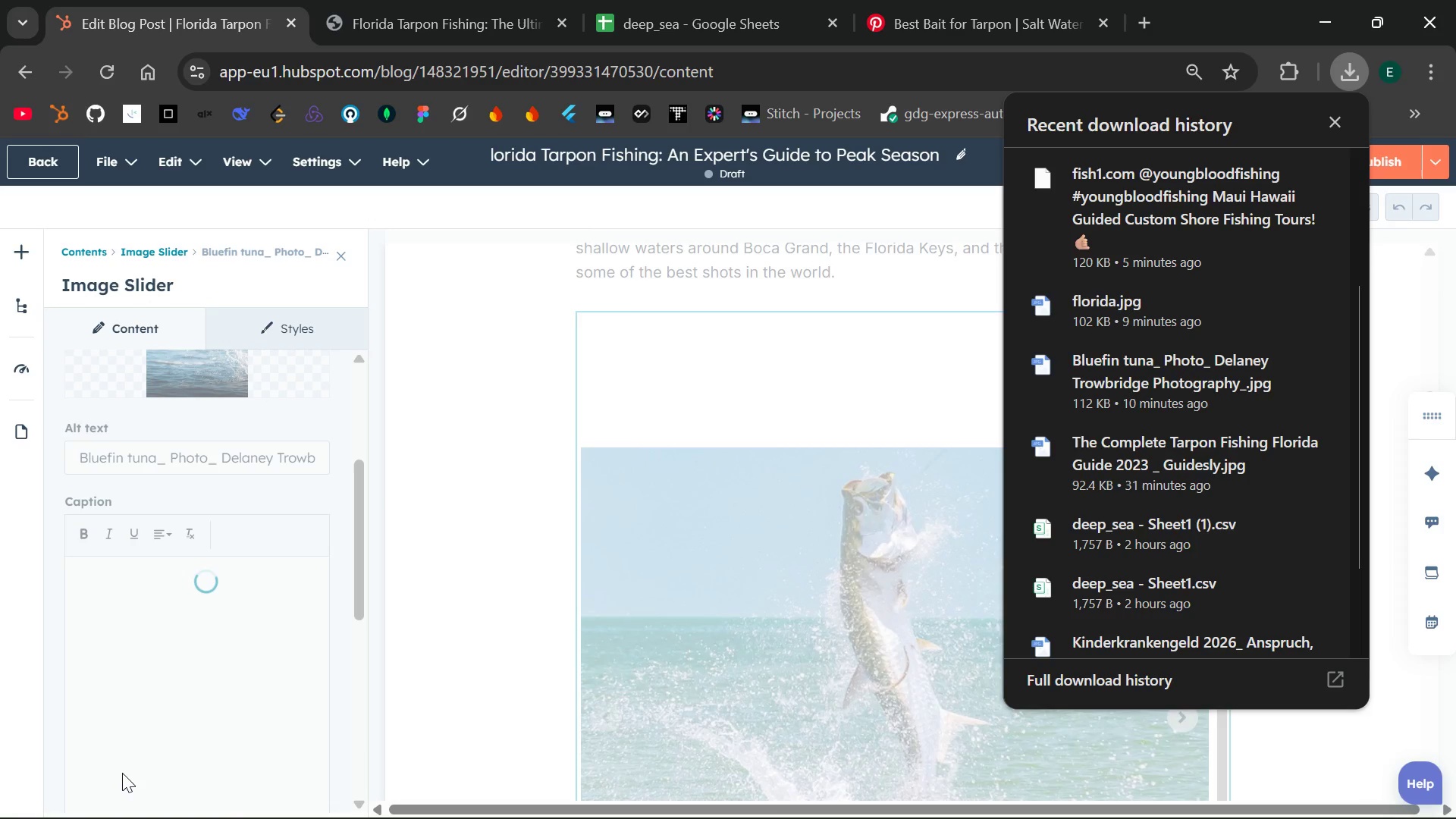 
left_click([1332, 114])
 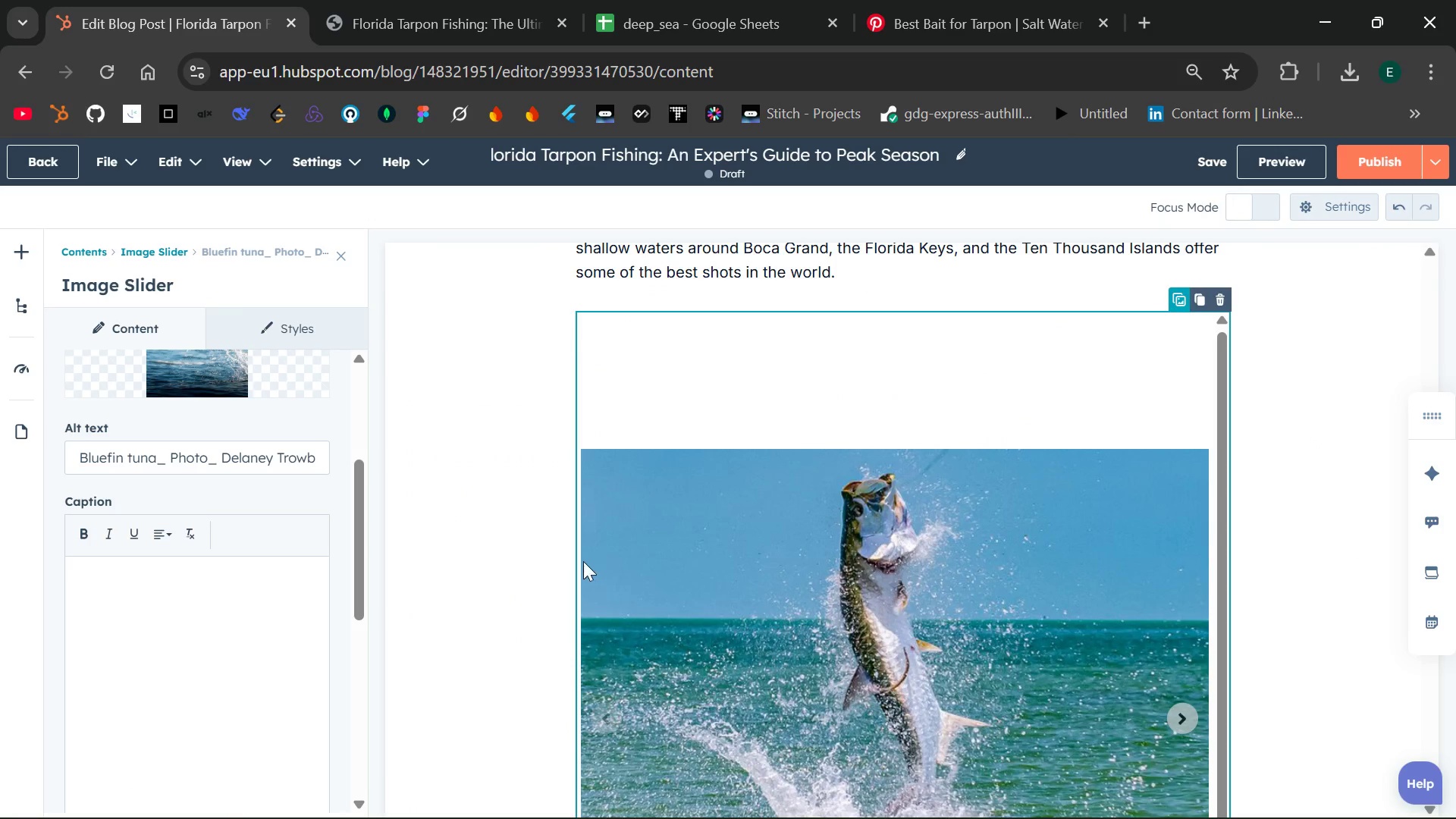 
wait(5.89)
 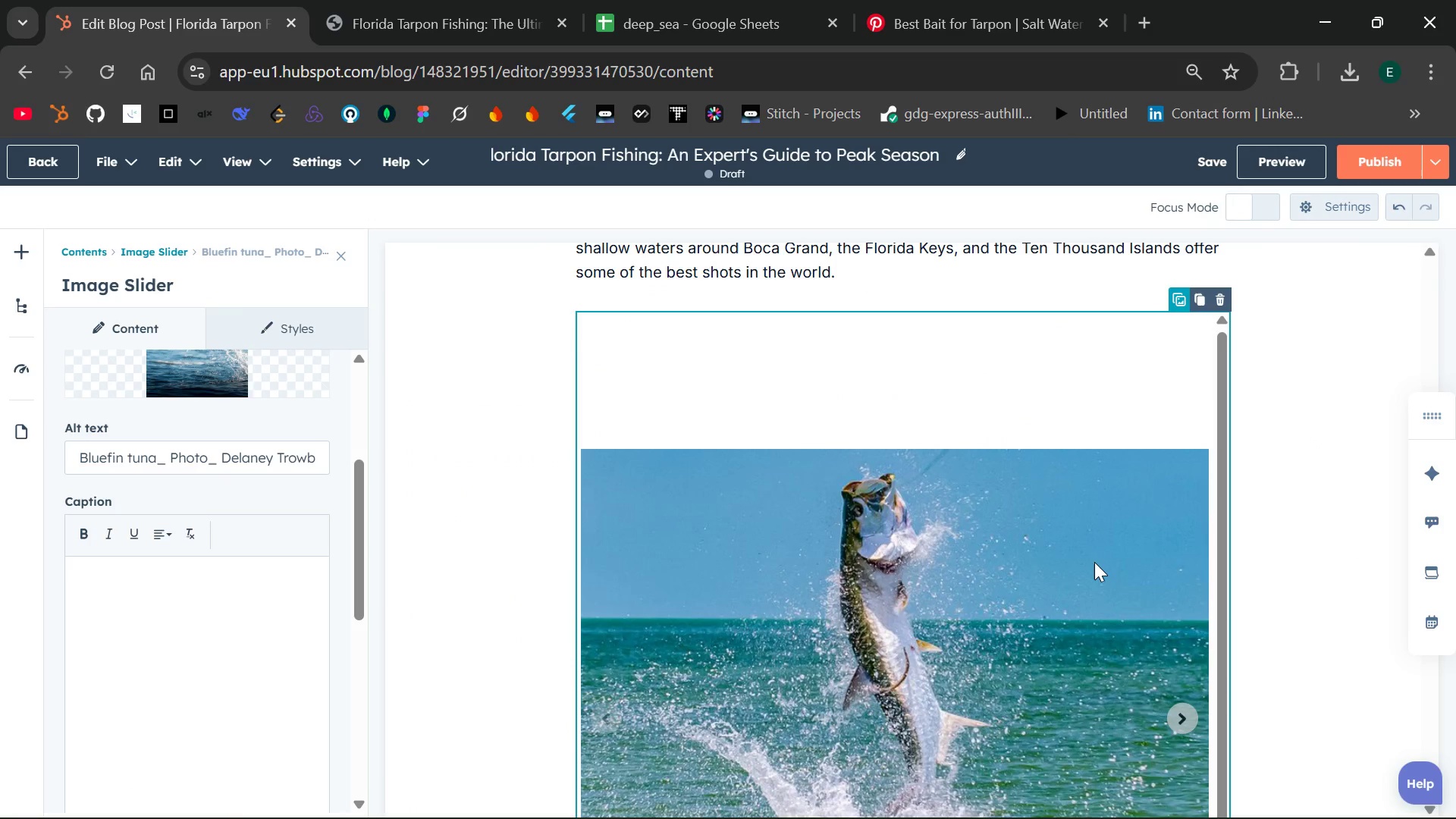 
left_click([268, 333])
 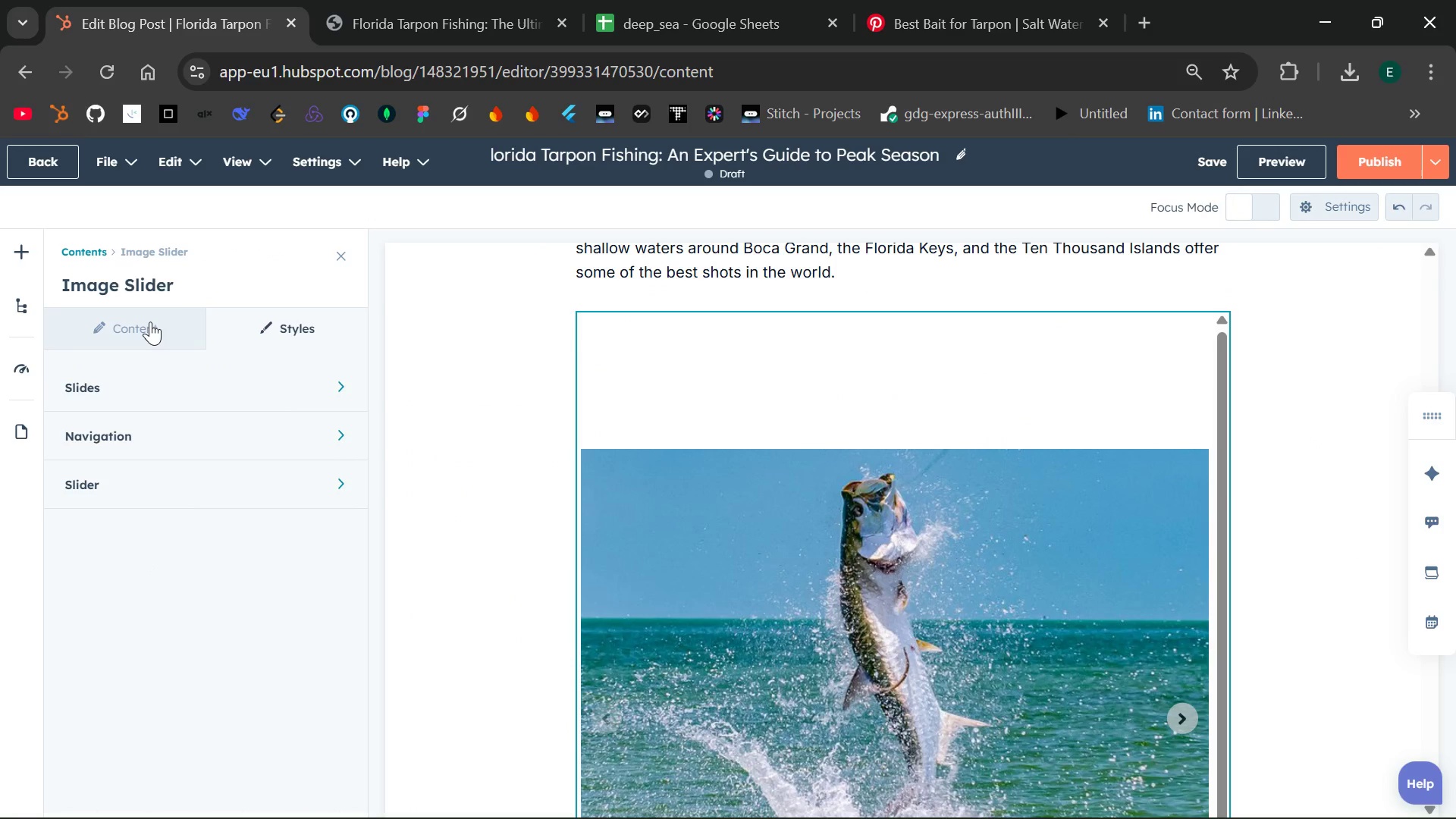 
left_click([150, 322])
 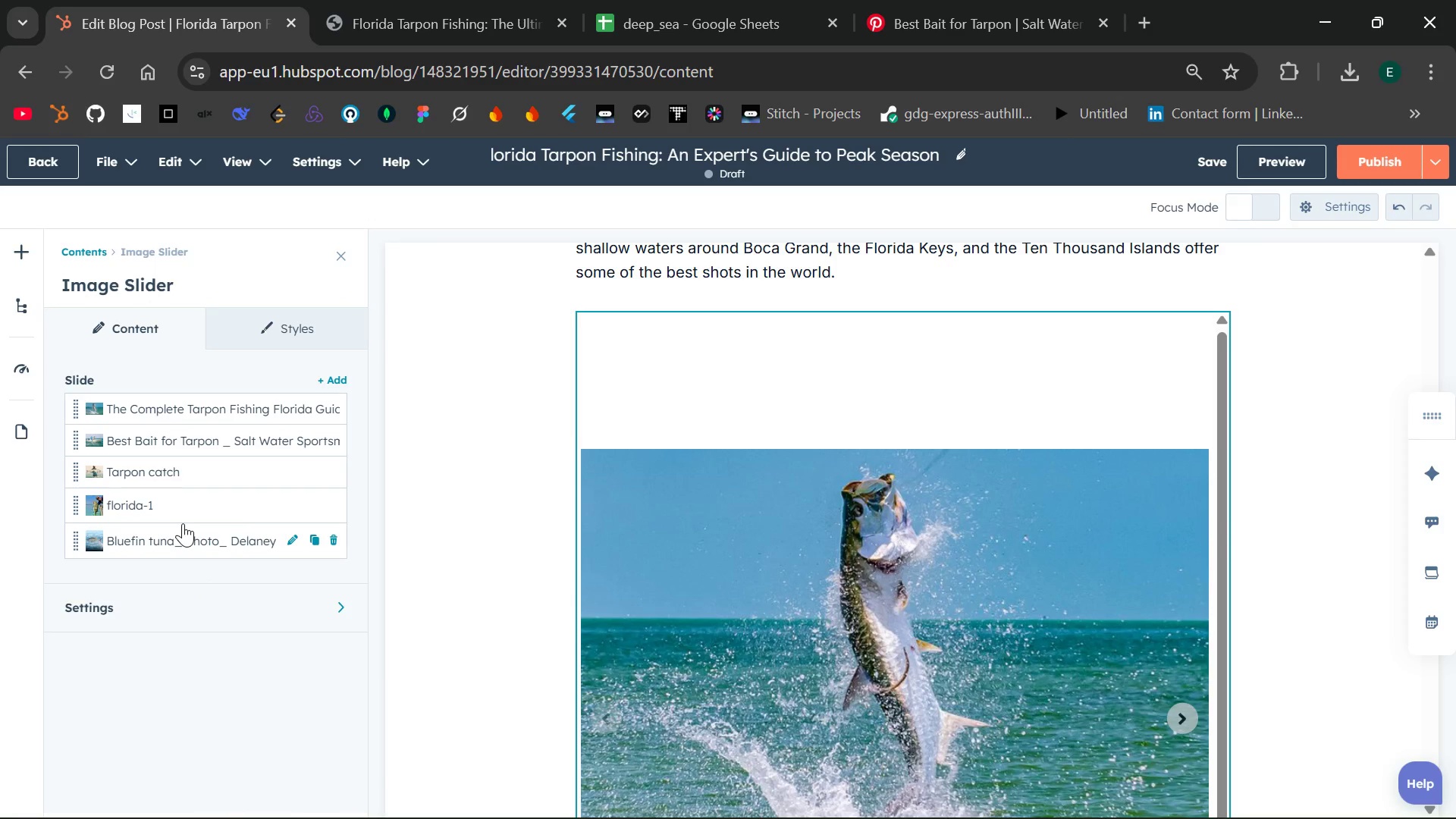 
wait(5.12)
 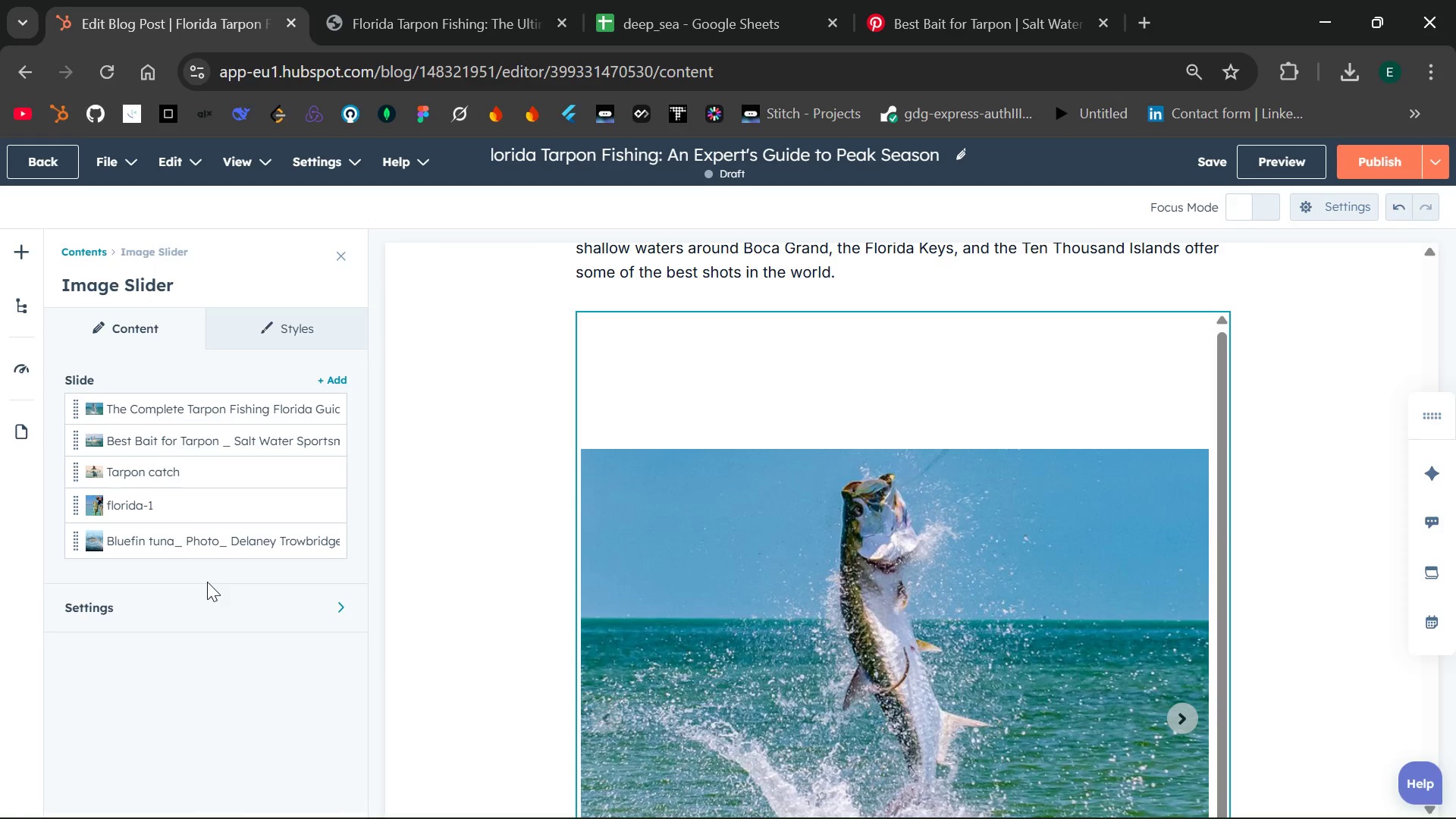 
left_click([156, 617])
 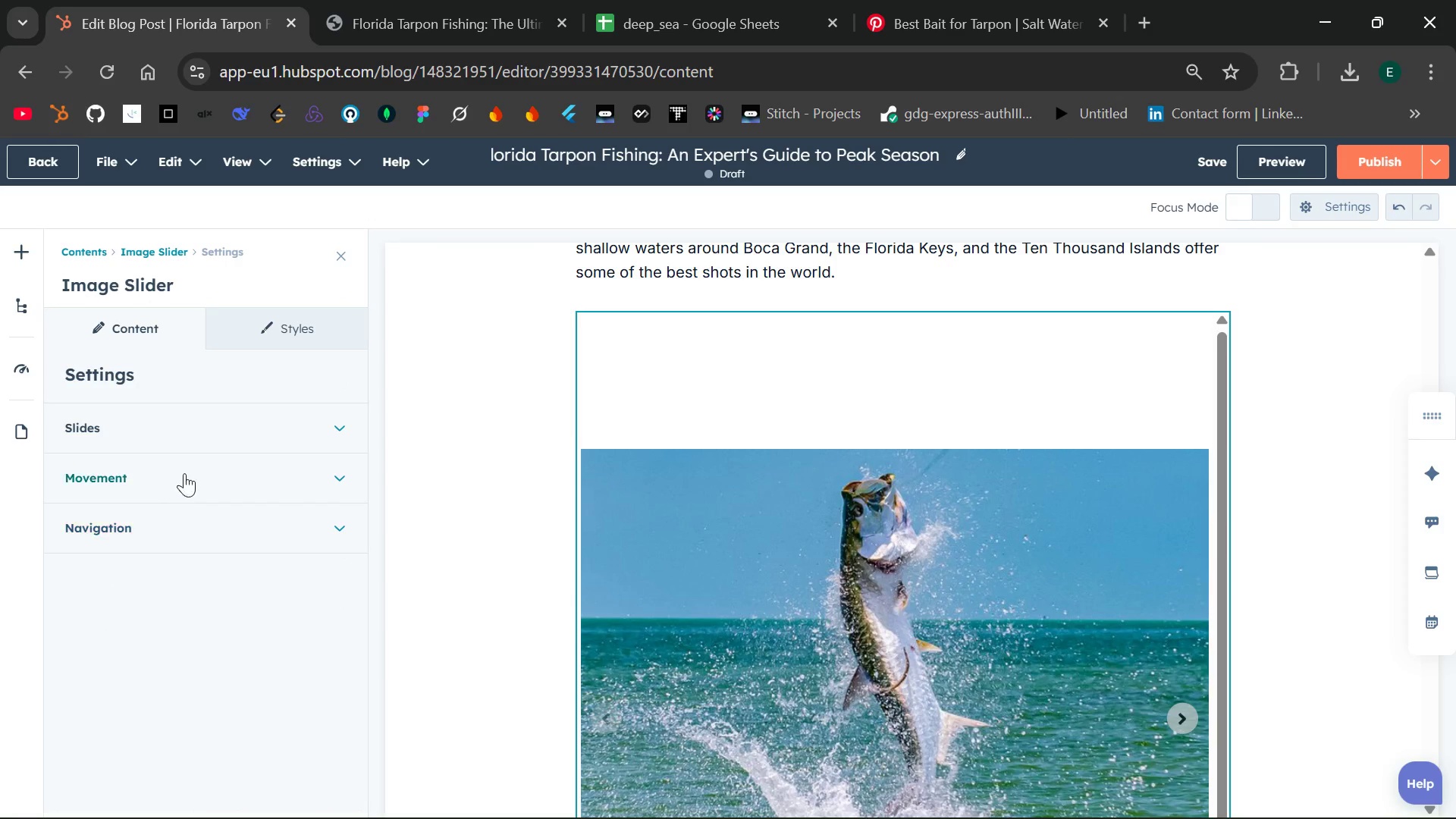 
left_click([199, 443])
 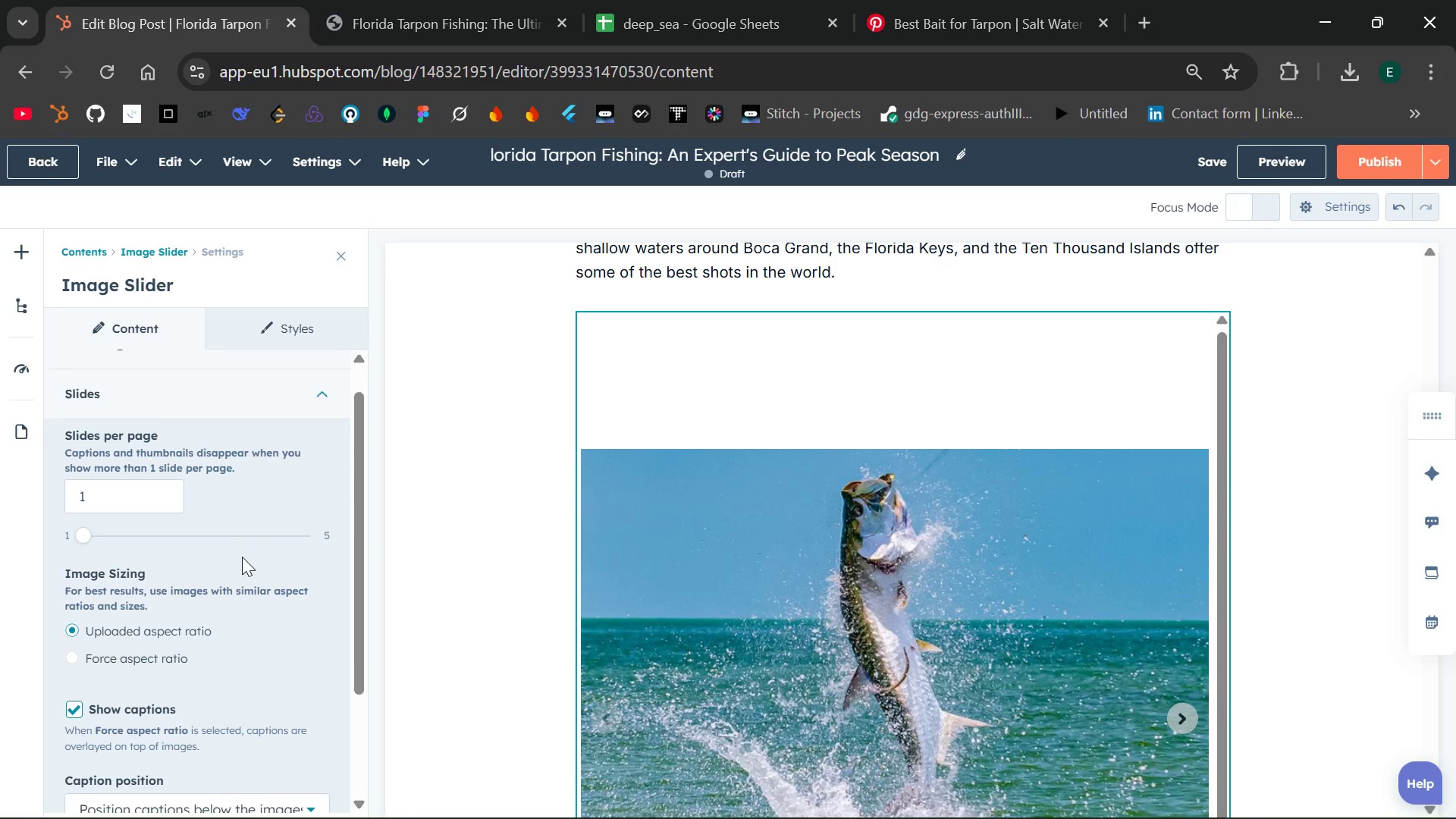 
wait(5.67)
 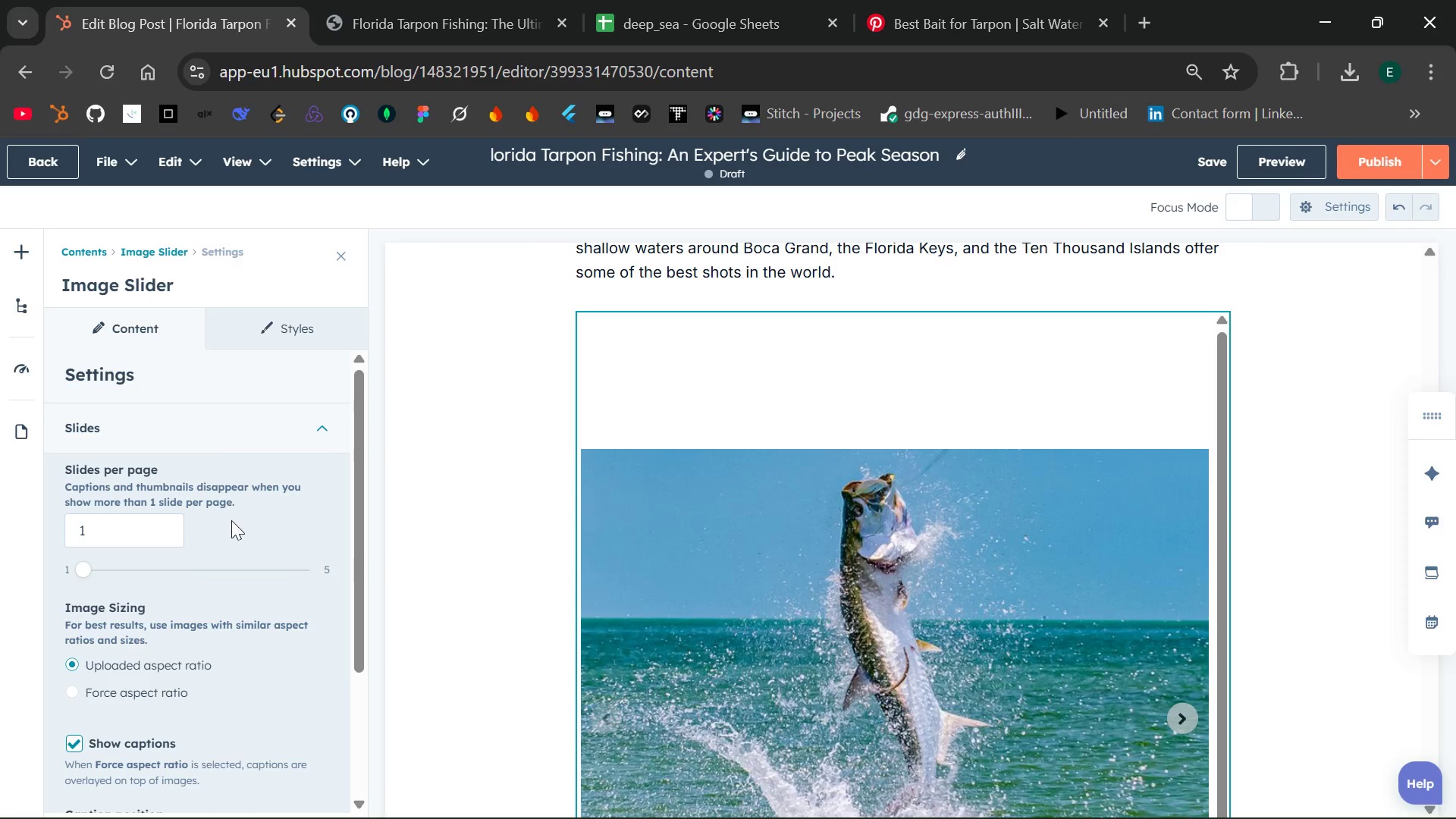 
left_click([135, 475])
 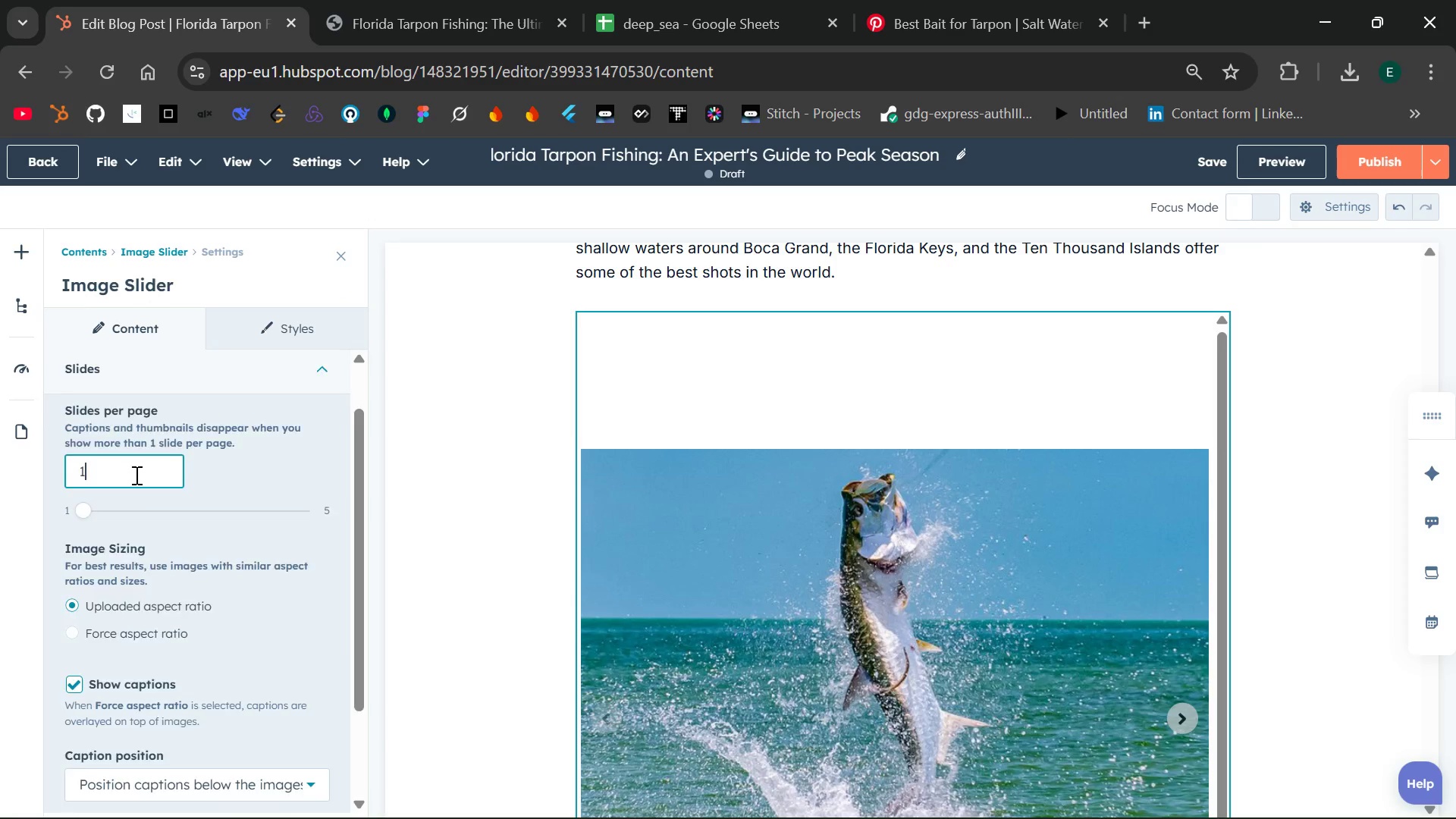 
key(Backspace)
 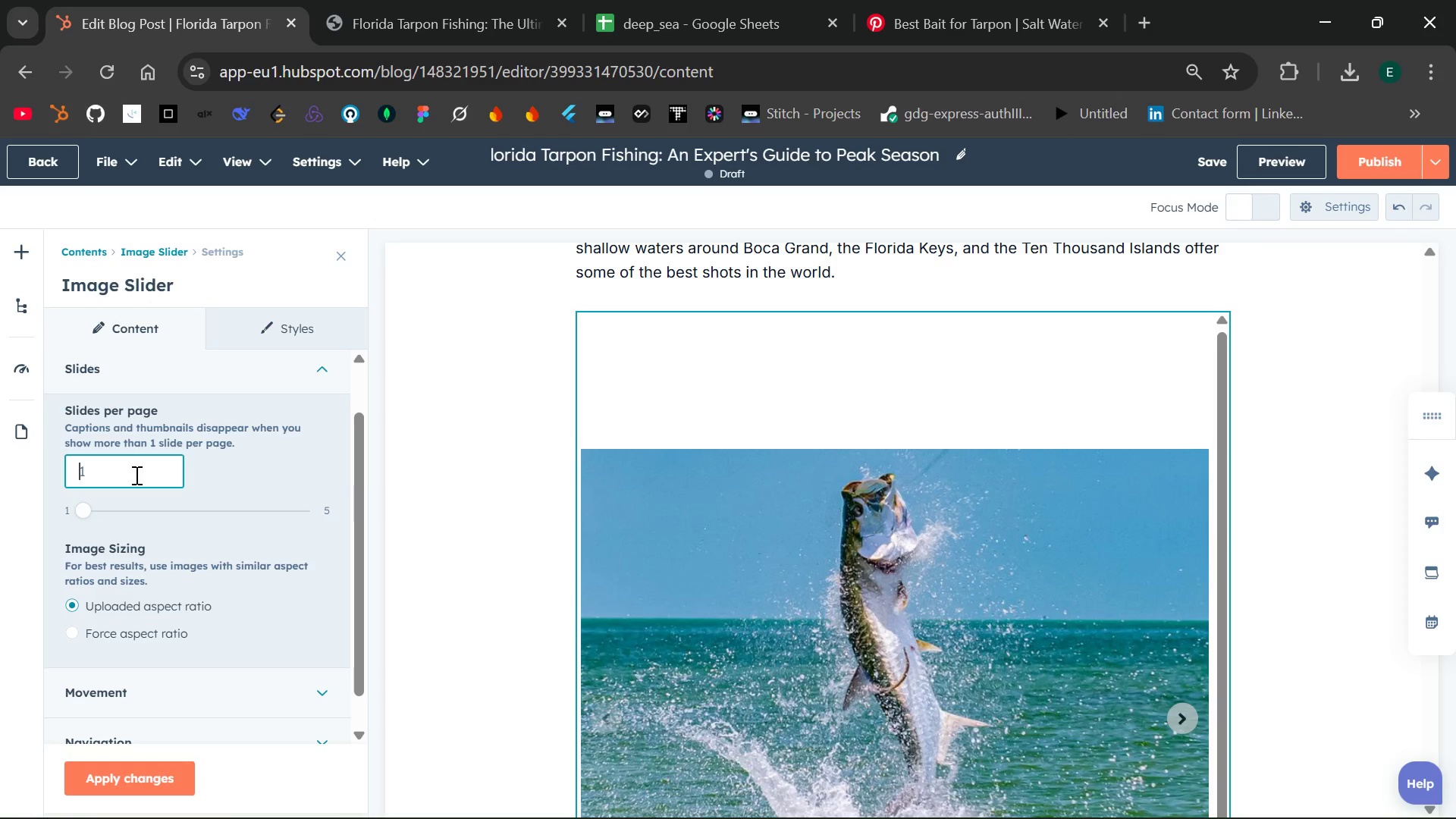 
key(2)
 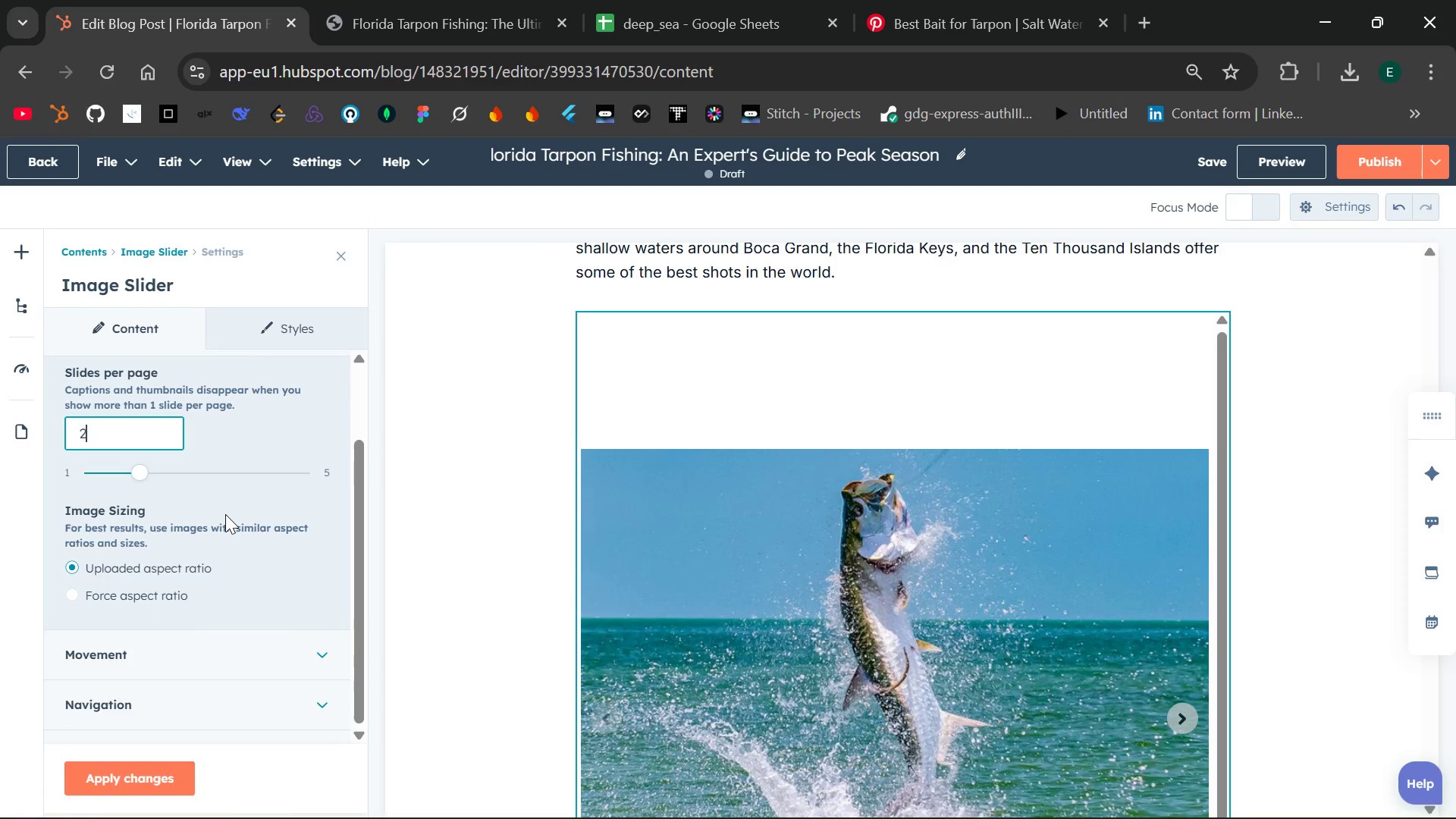 
wait(11.67)
 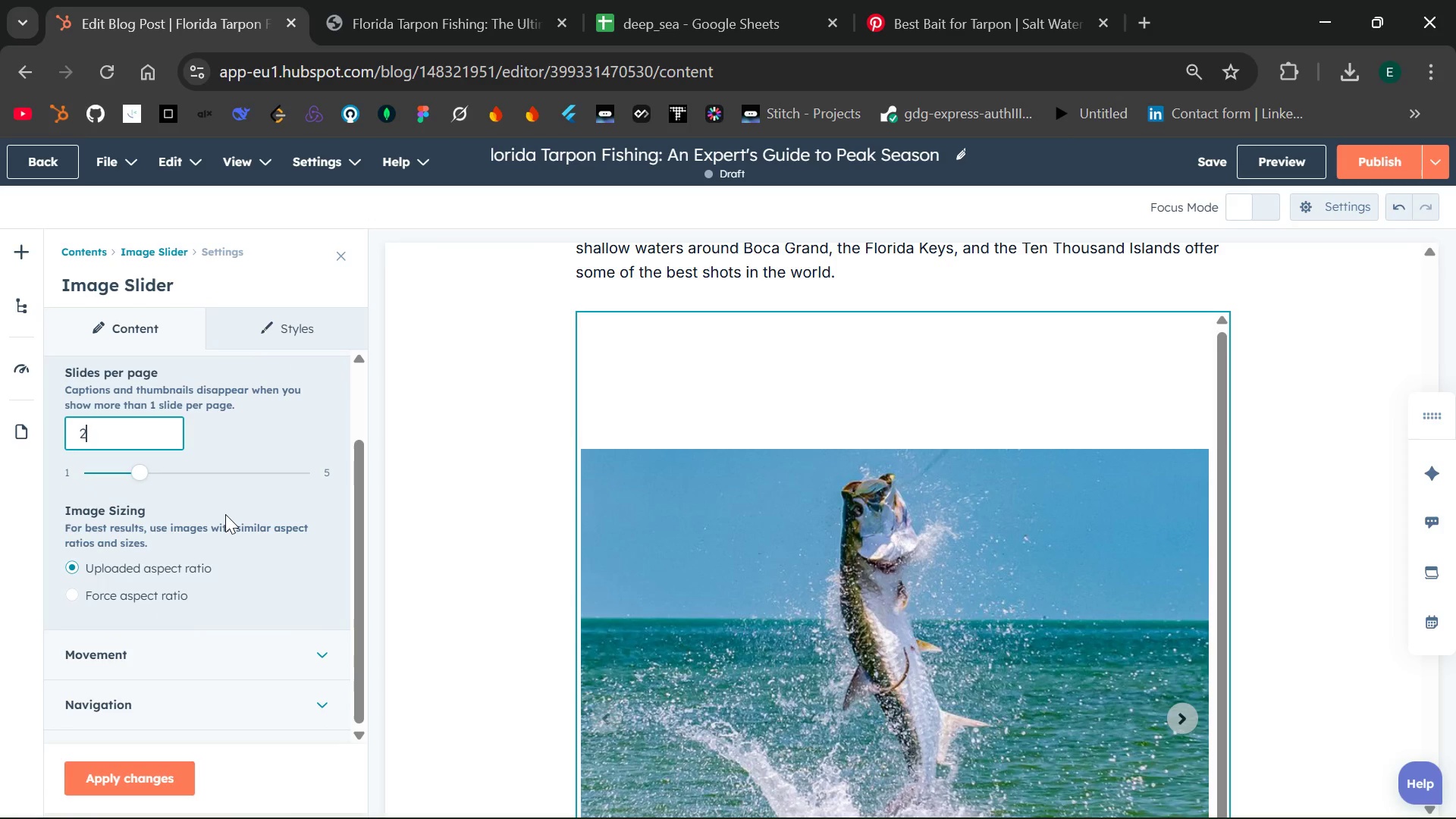 
left_click([124, 780])
 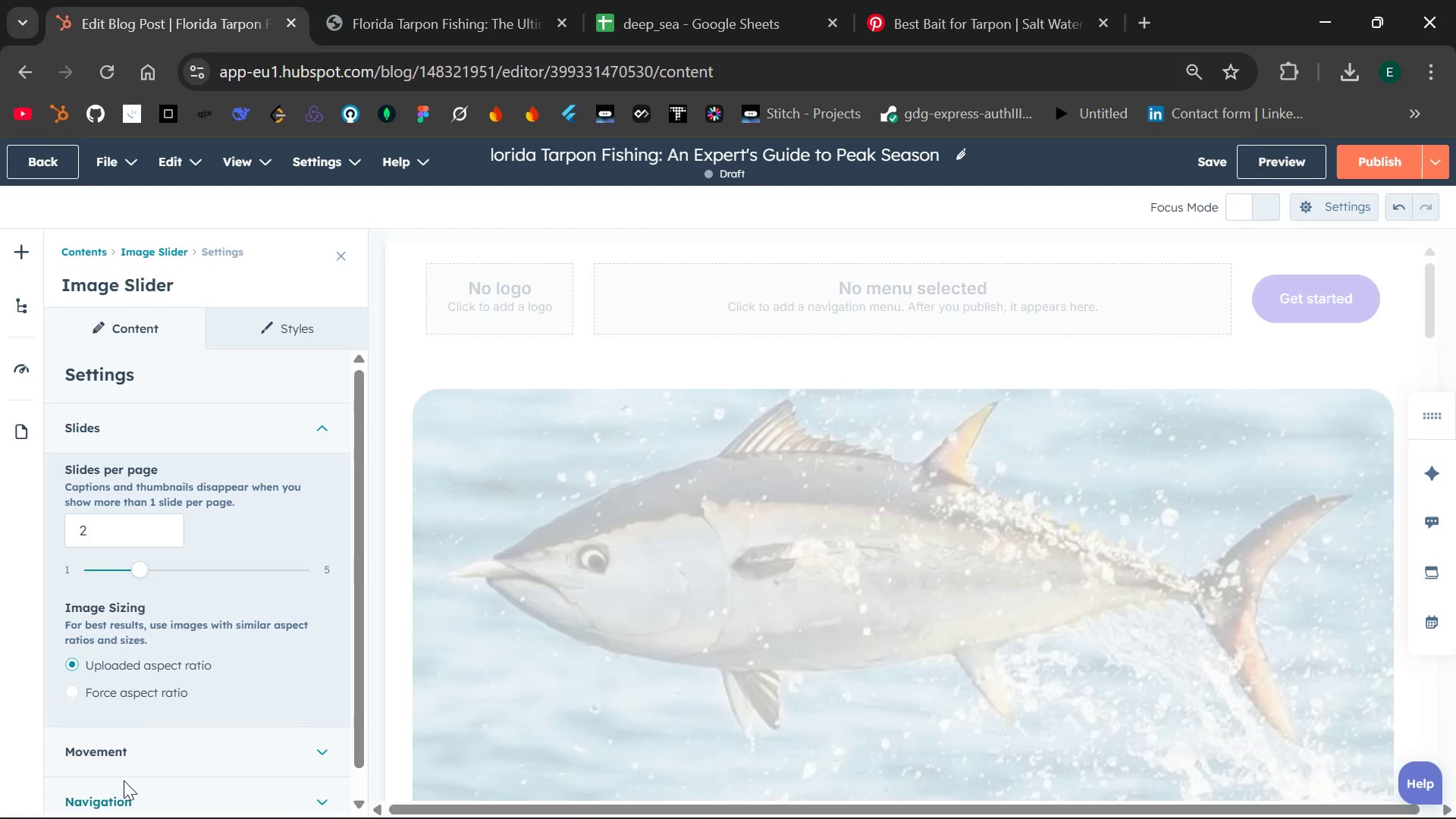 
wait(9.61)
 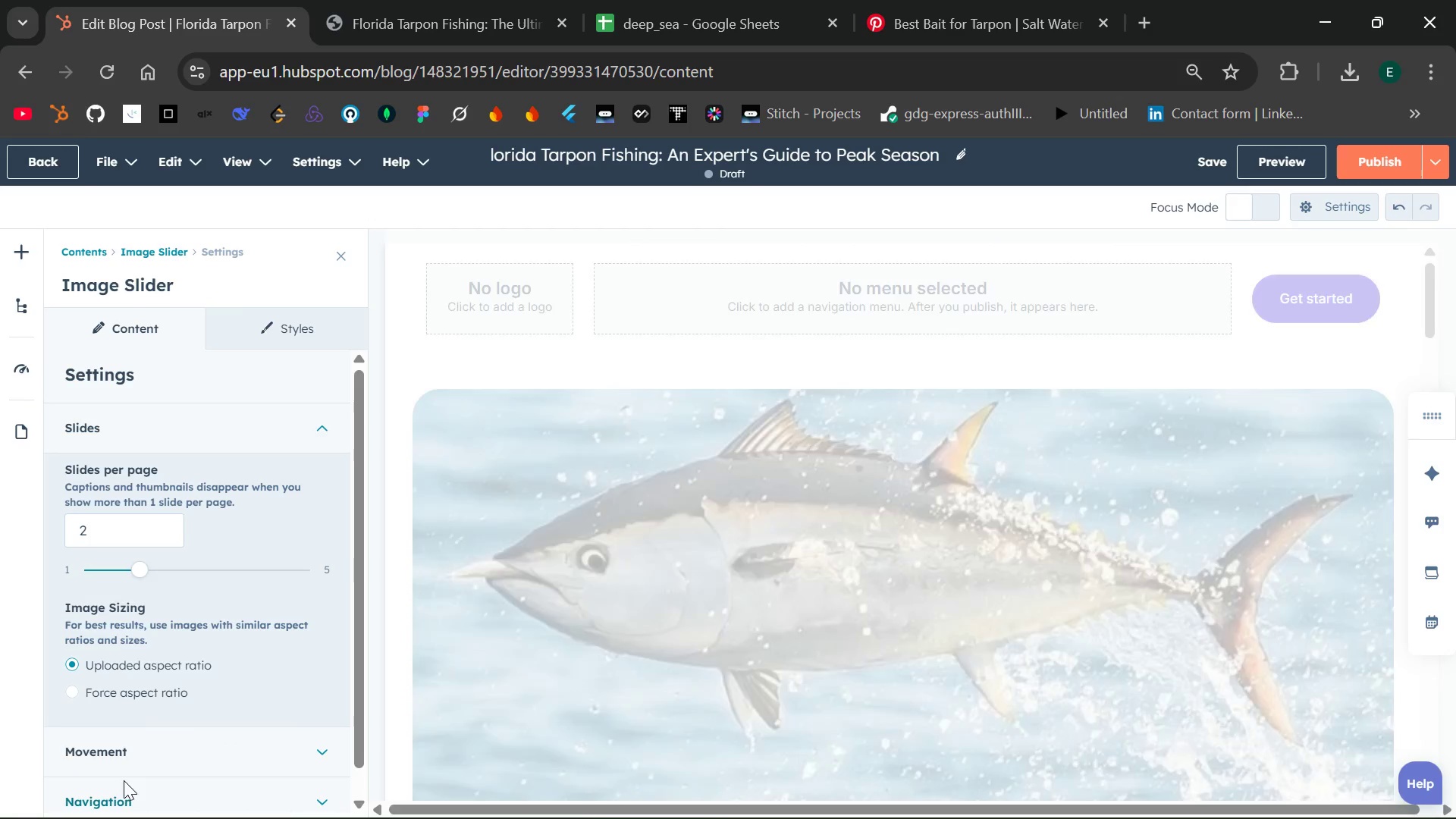 
left_click([121, 538])
 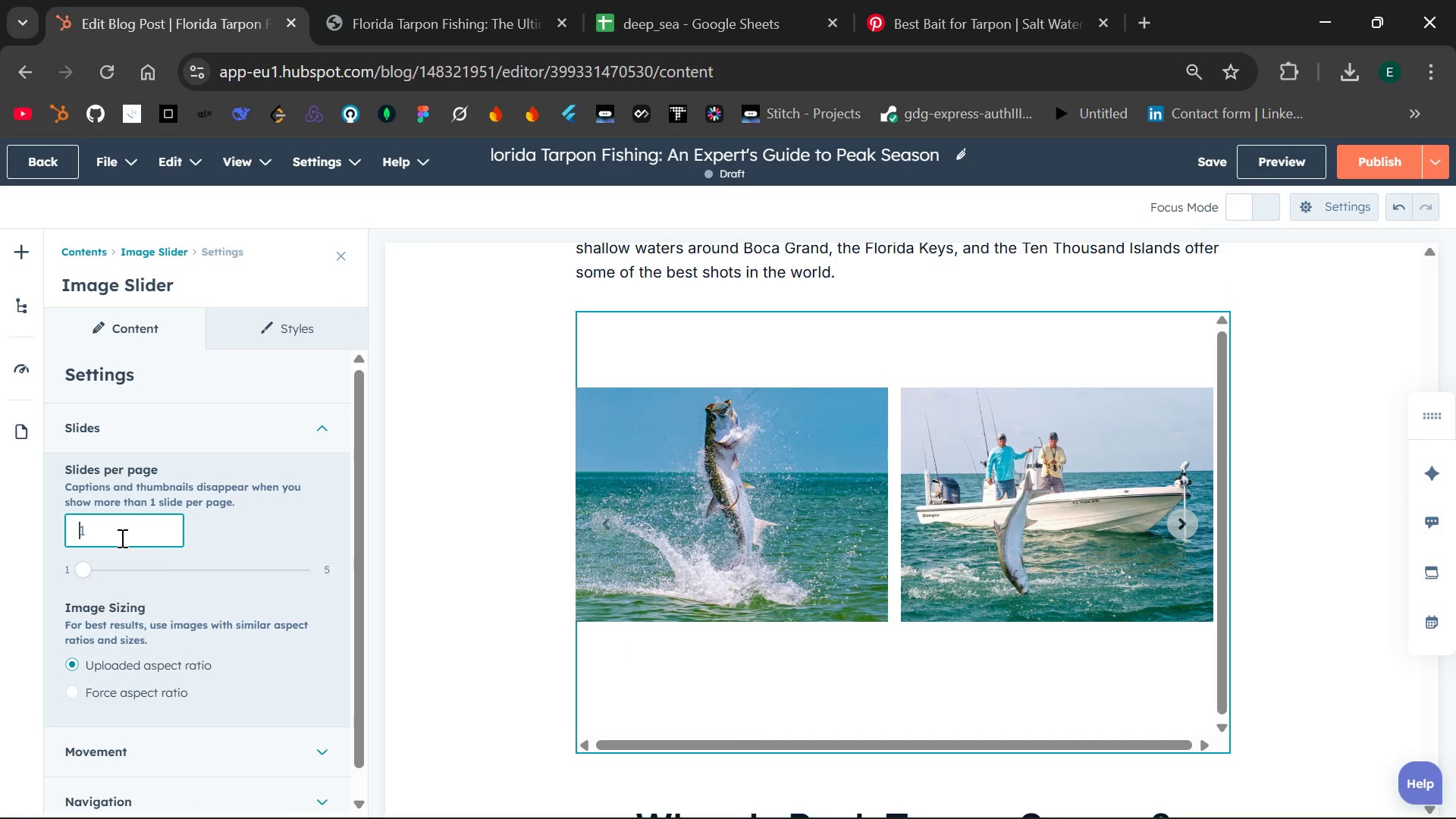 
key(Backspace)
 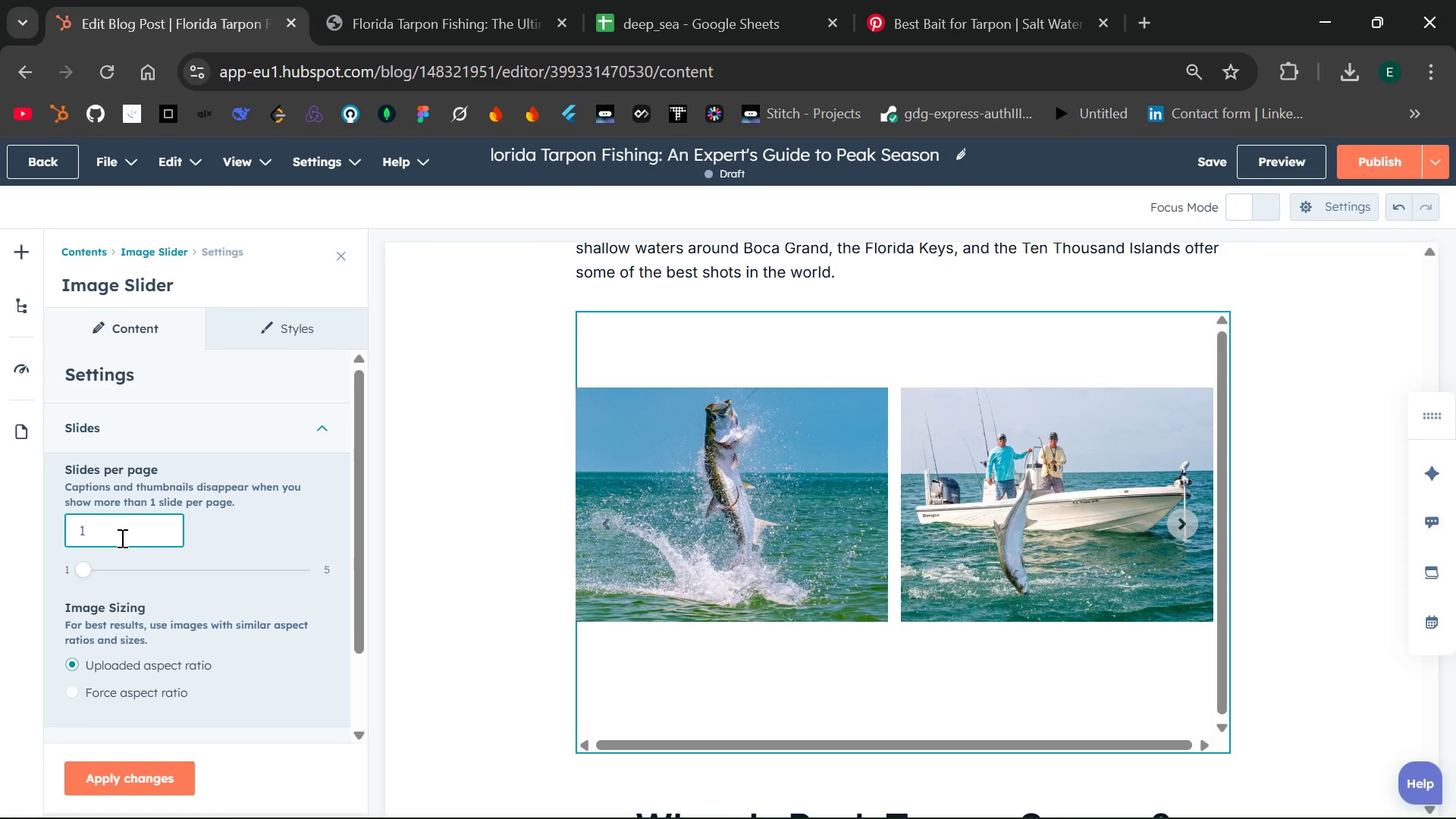 
key(1)
 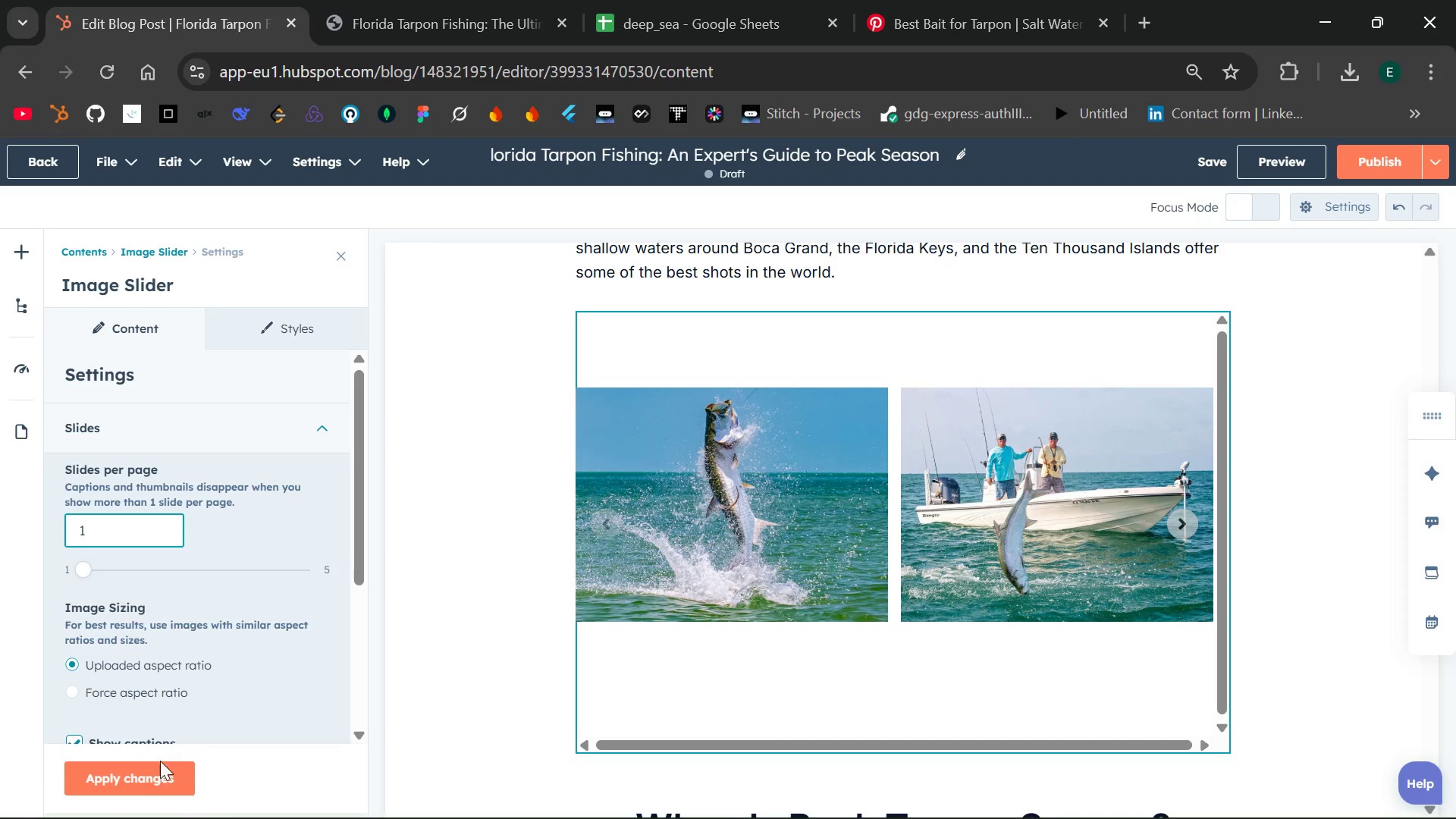 
mouse_move([190, 657])
 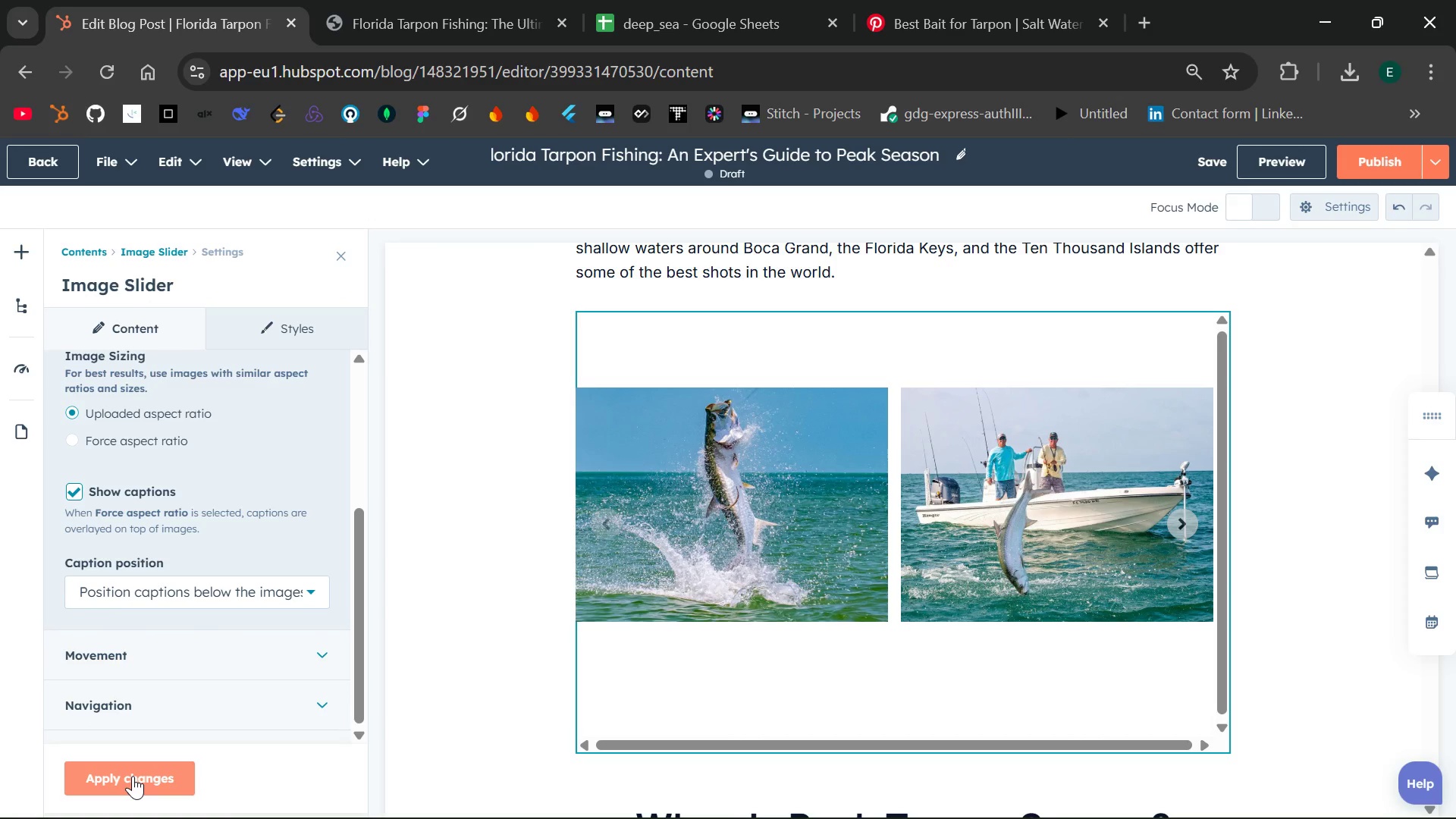 
left_click([133, 776])
 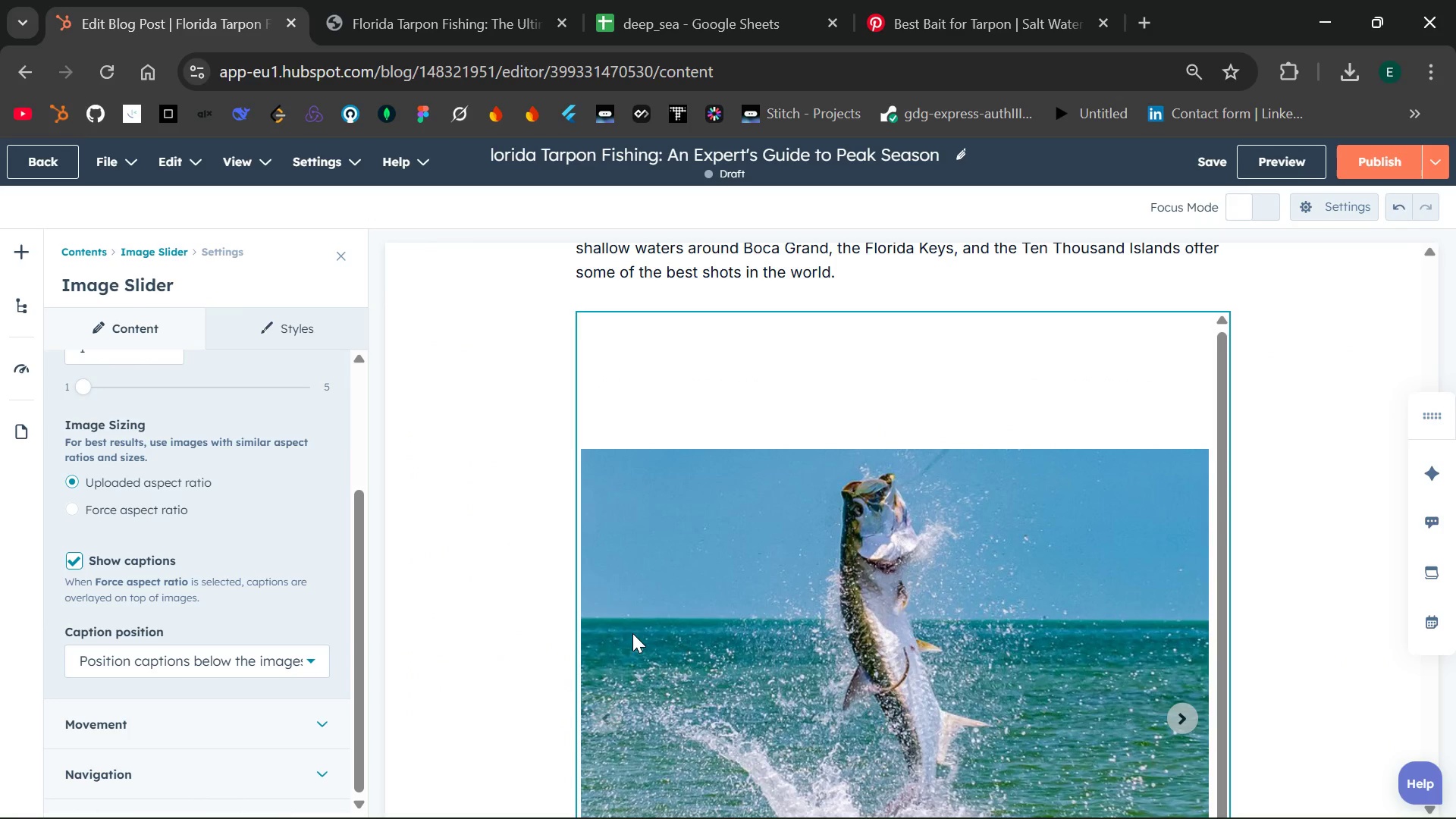 
wait(6.89)
 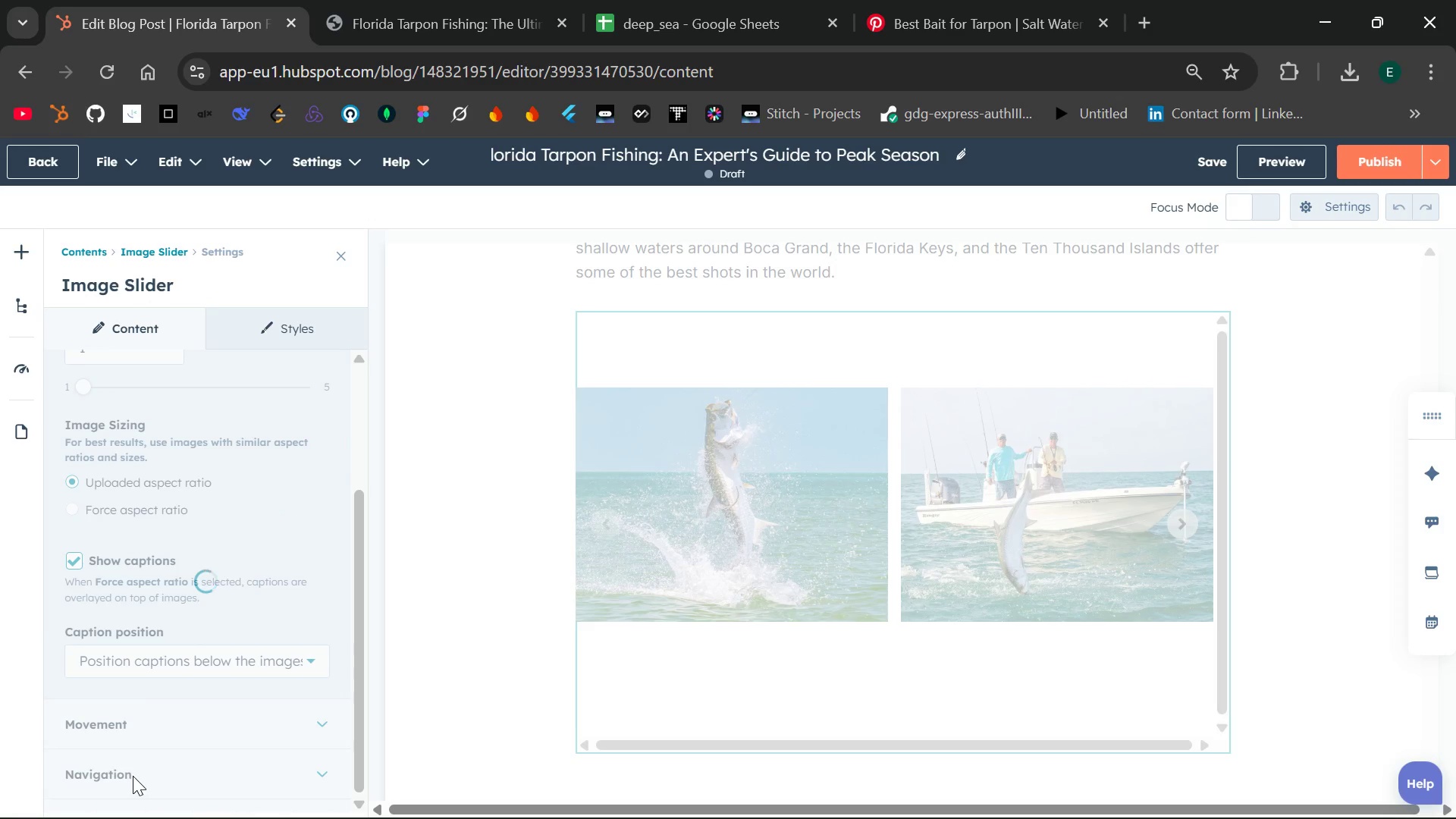 
left_click([152, 717])
 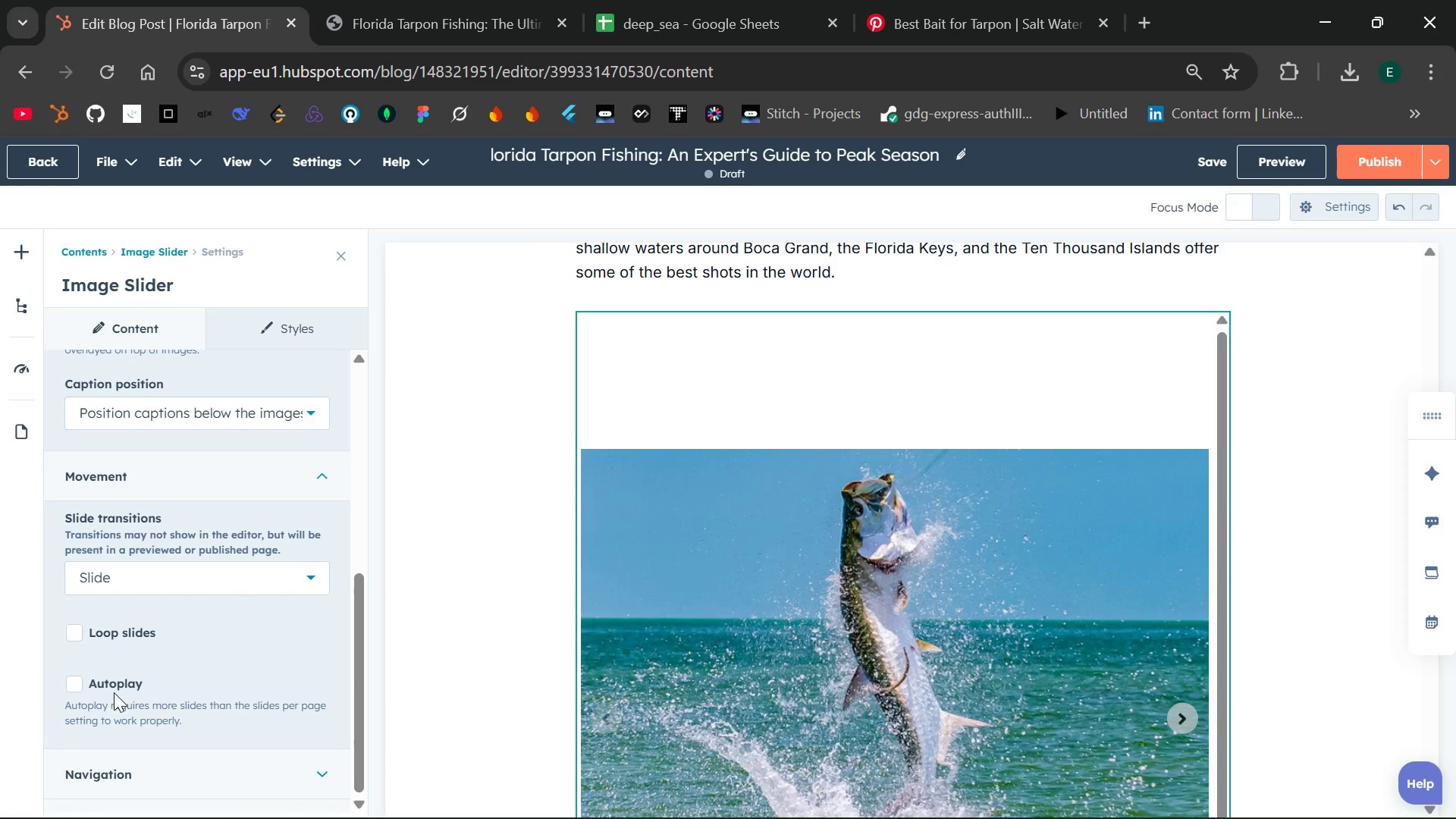 
wait(6.73)
 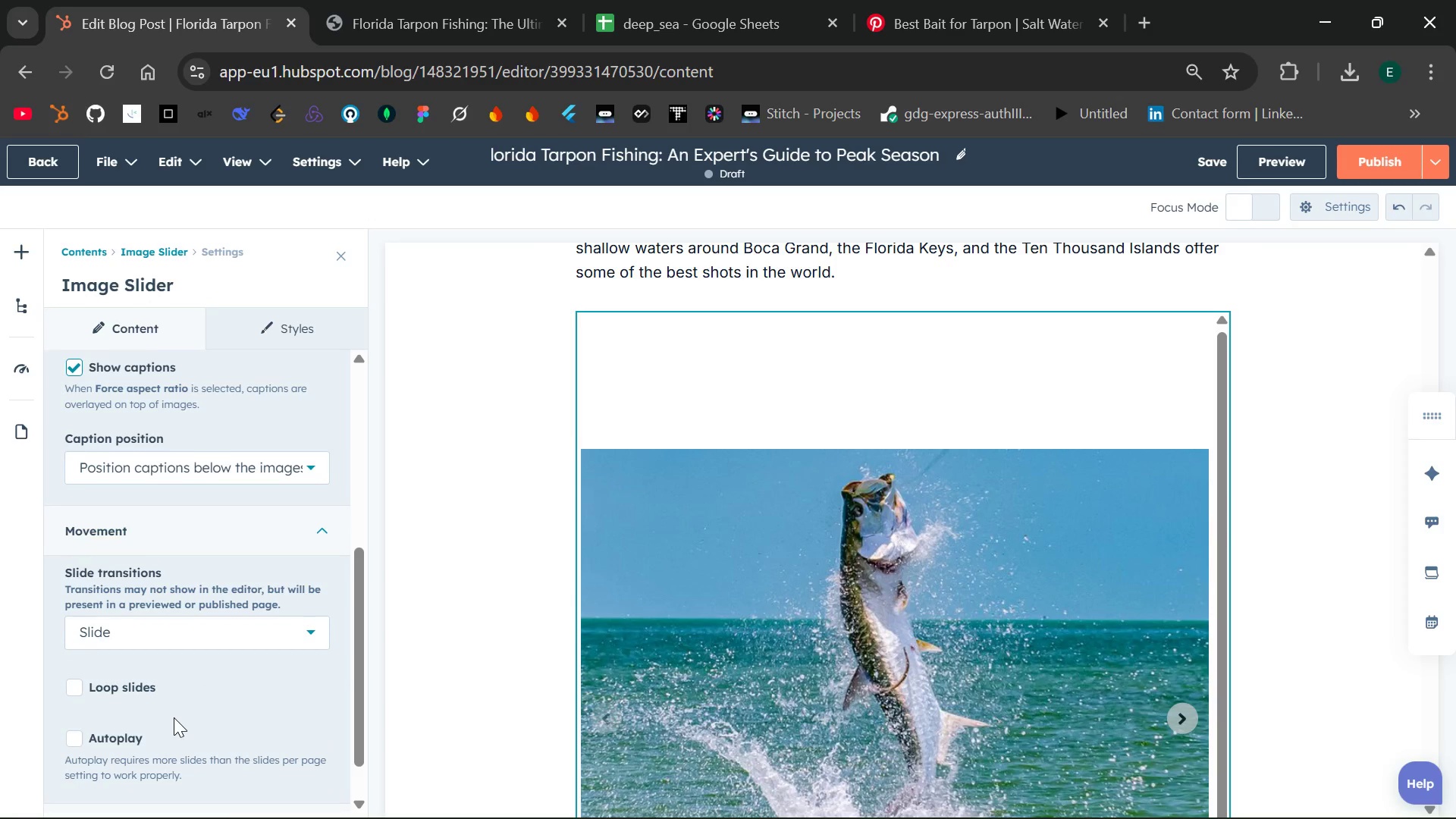 
left_click([129, 686])
 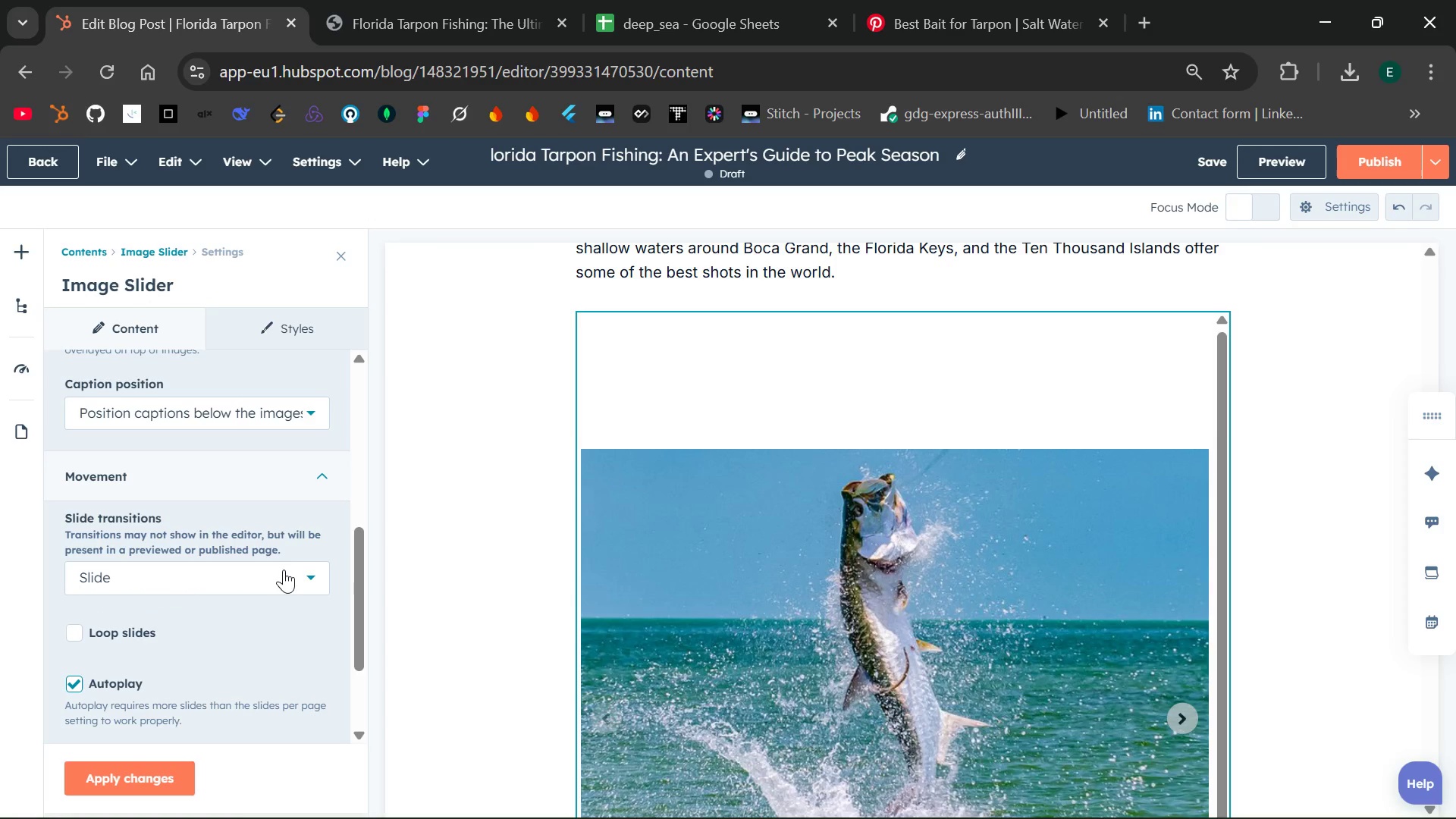 
left_click([293, 572])
 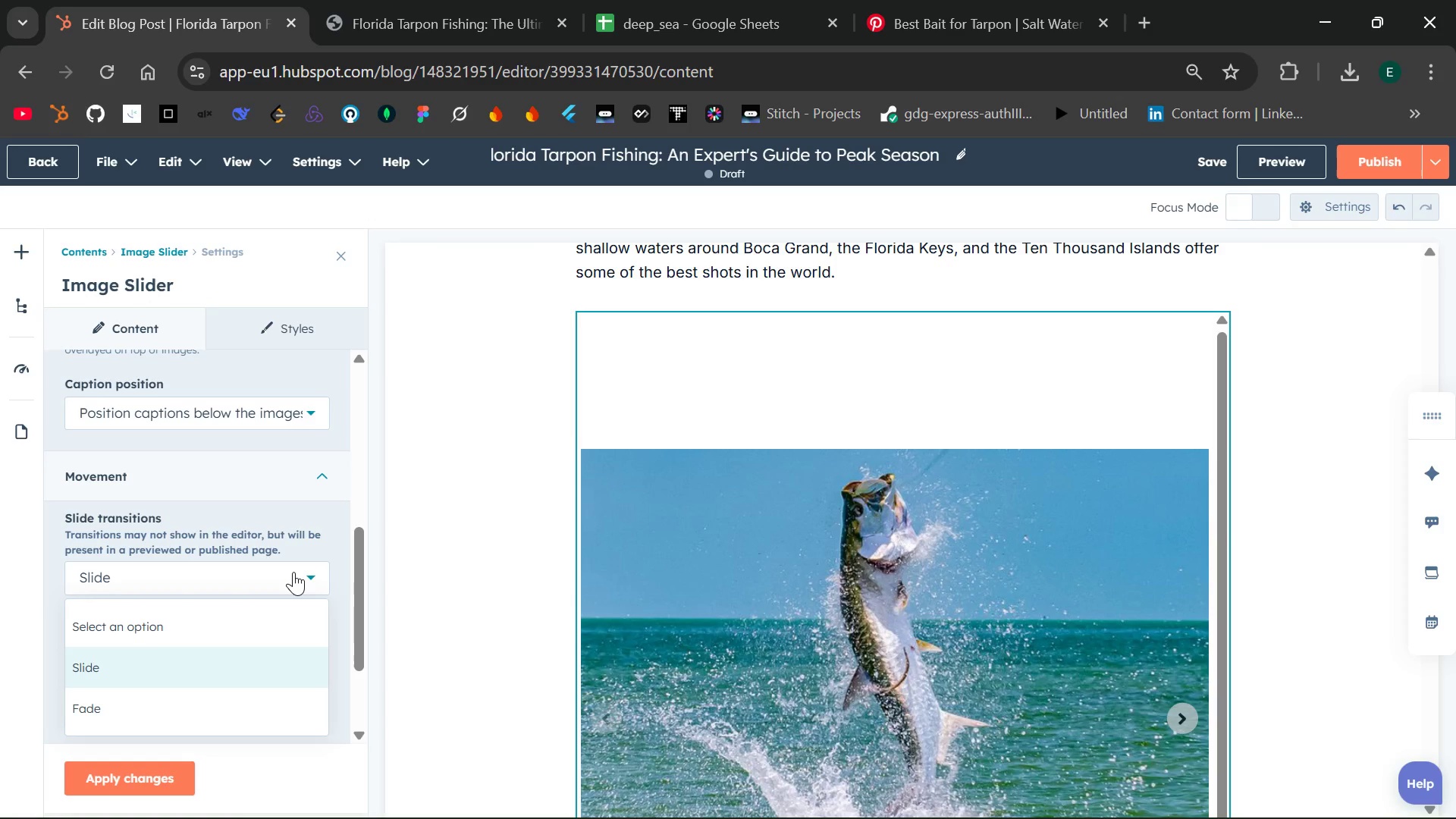 
left_click([293, 572])
 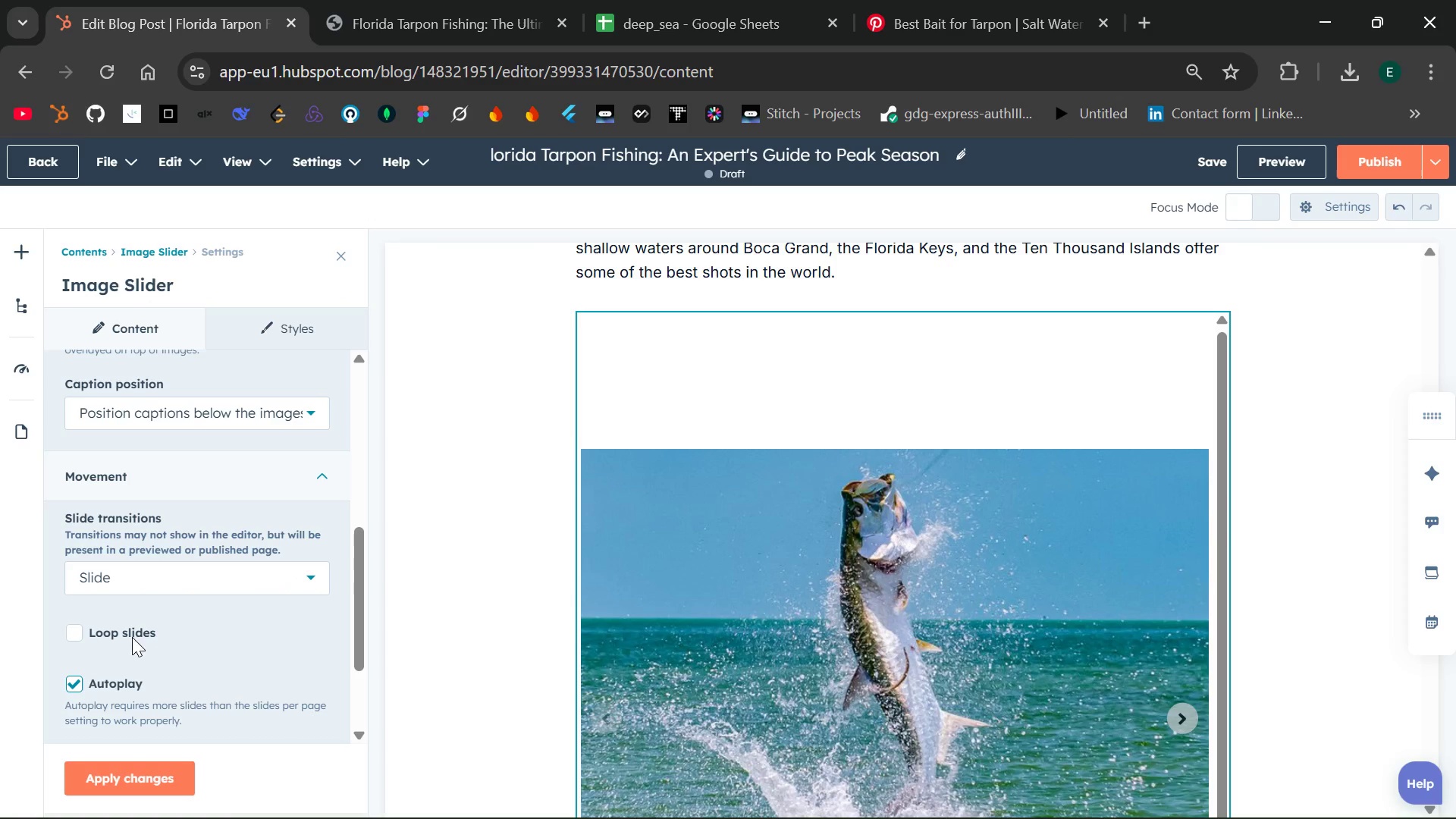 
left_click([127, 634])
 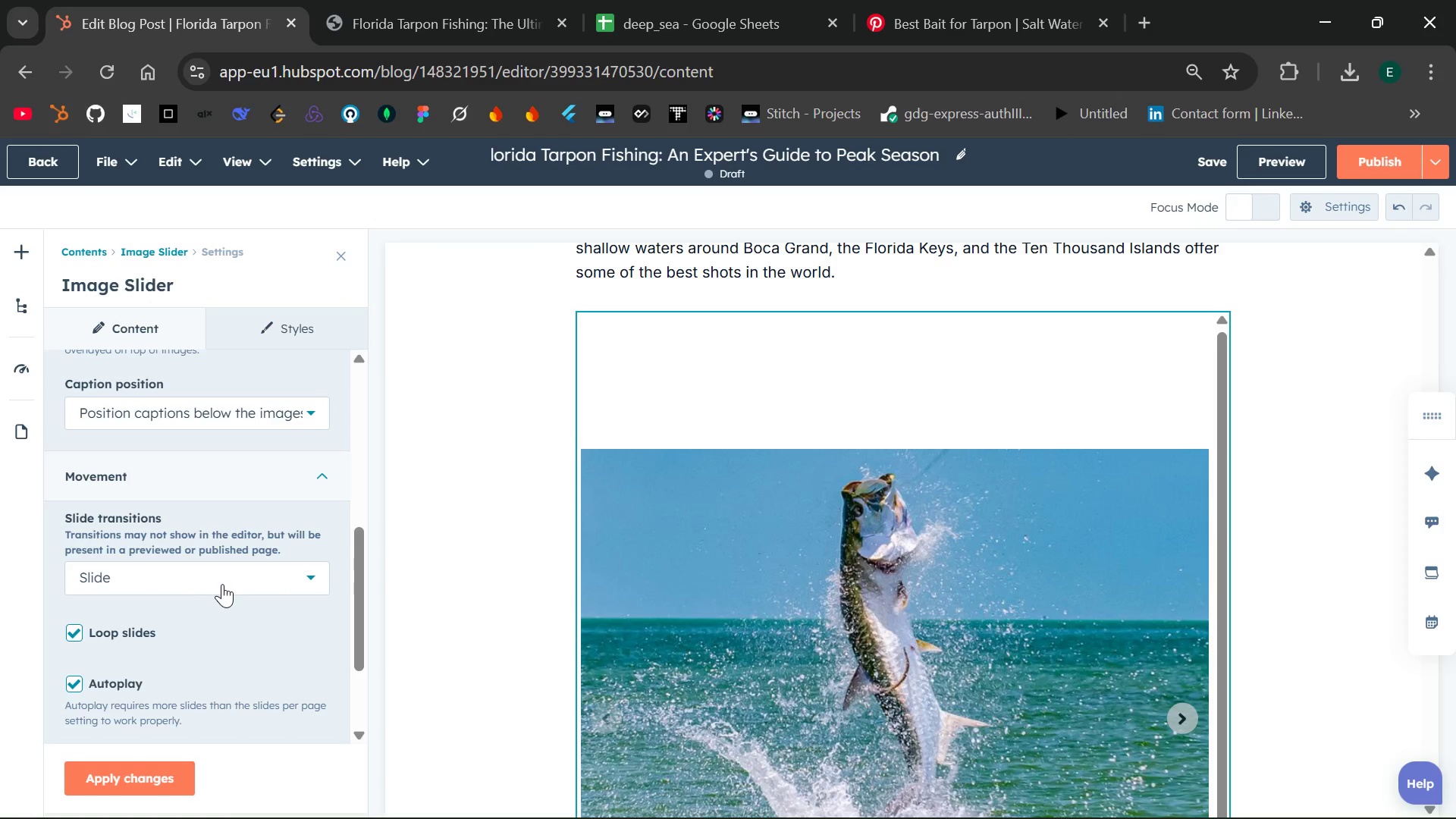 
left_click([222, 584])
 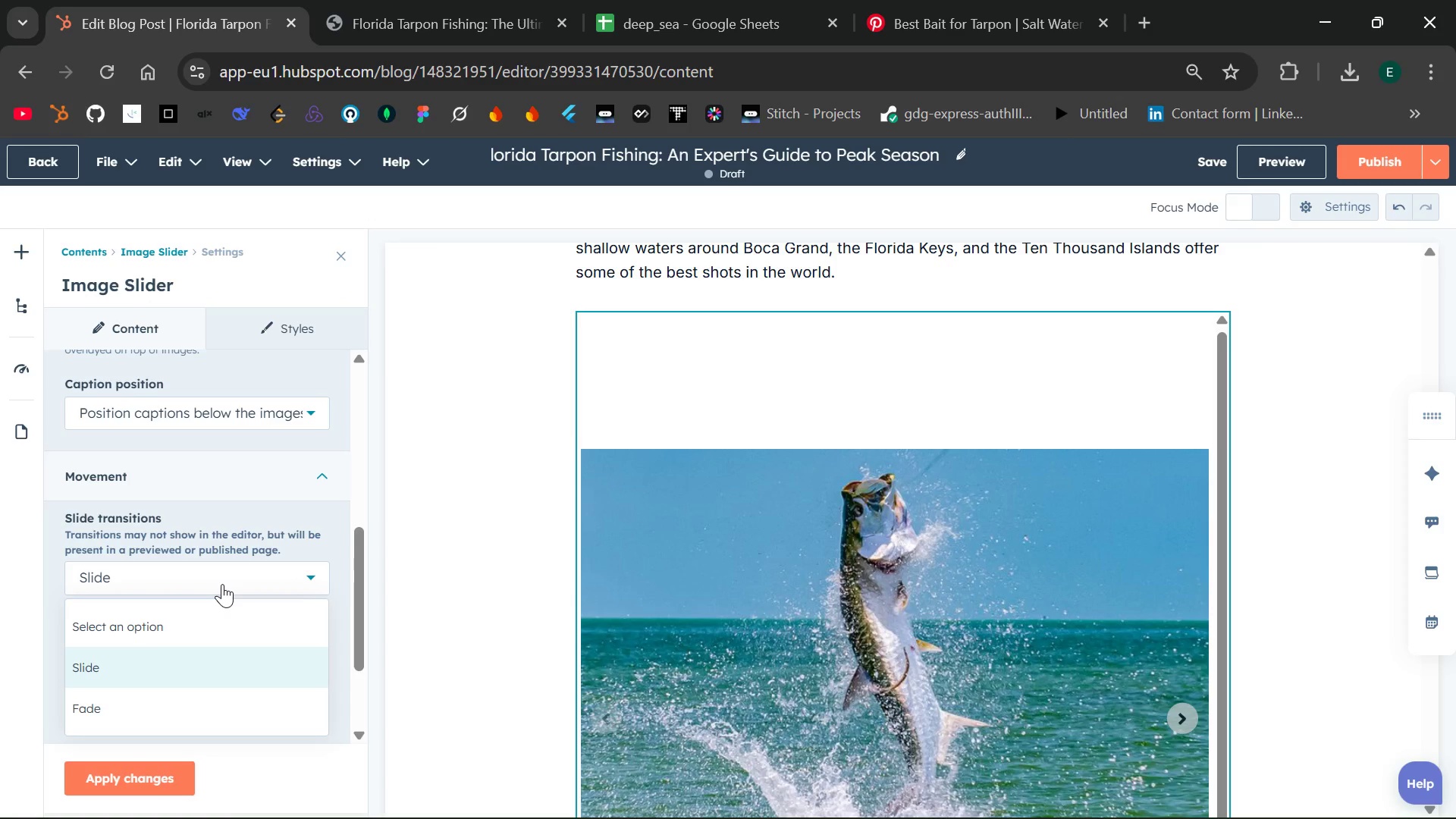 
left_click([222, 584])
 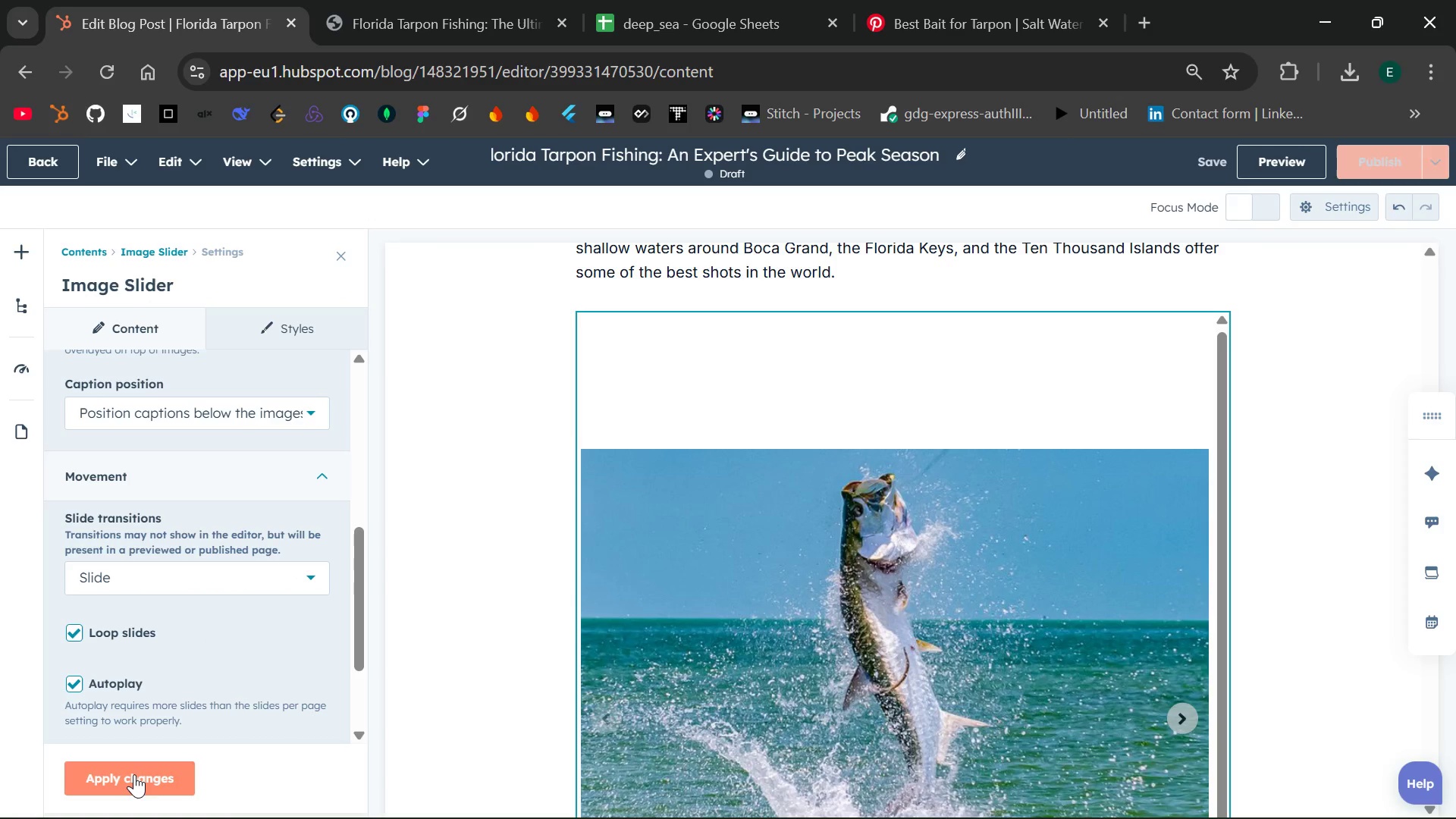 
left_click([134, 774])
 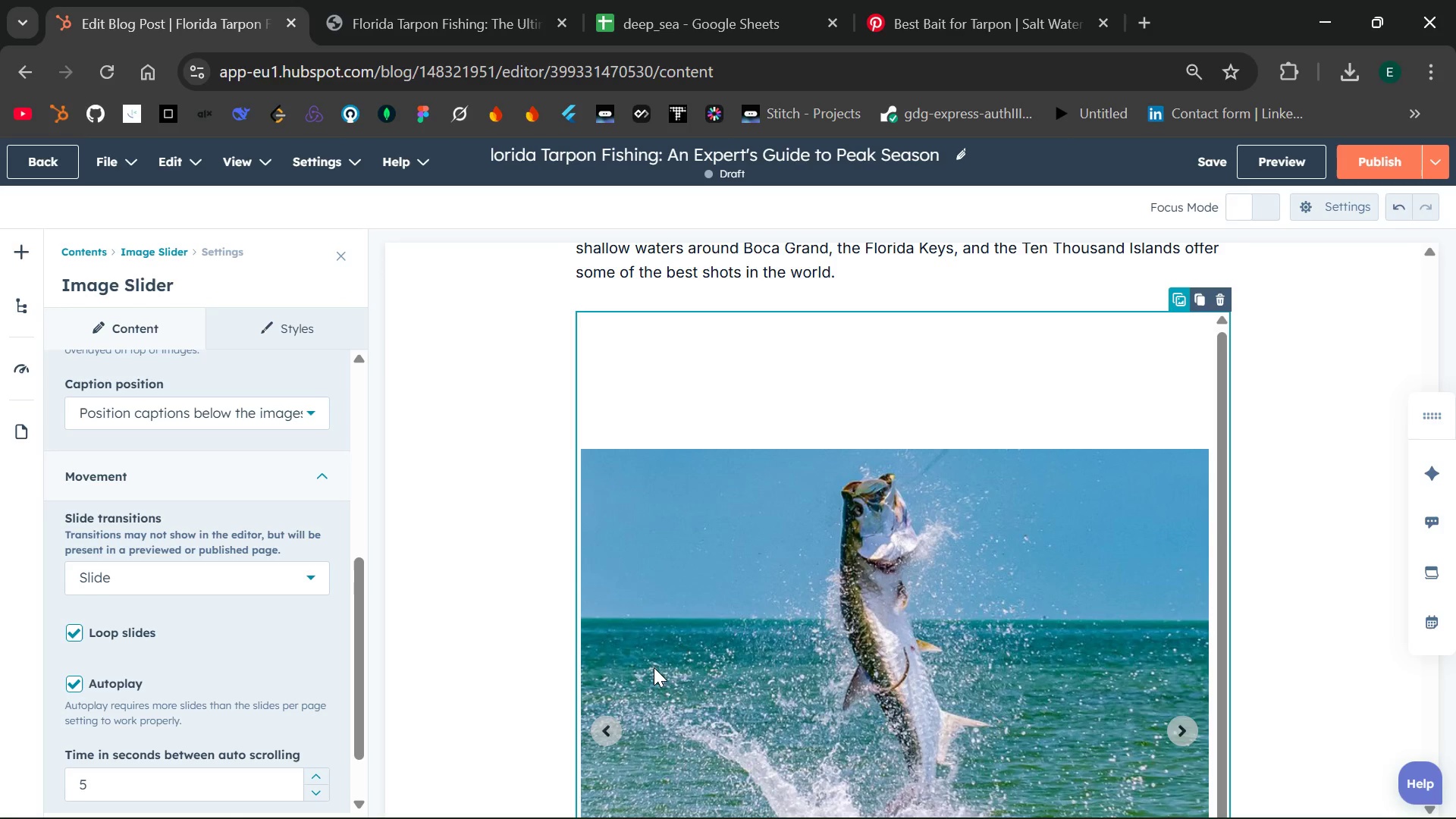 
wait(10.05)
 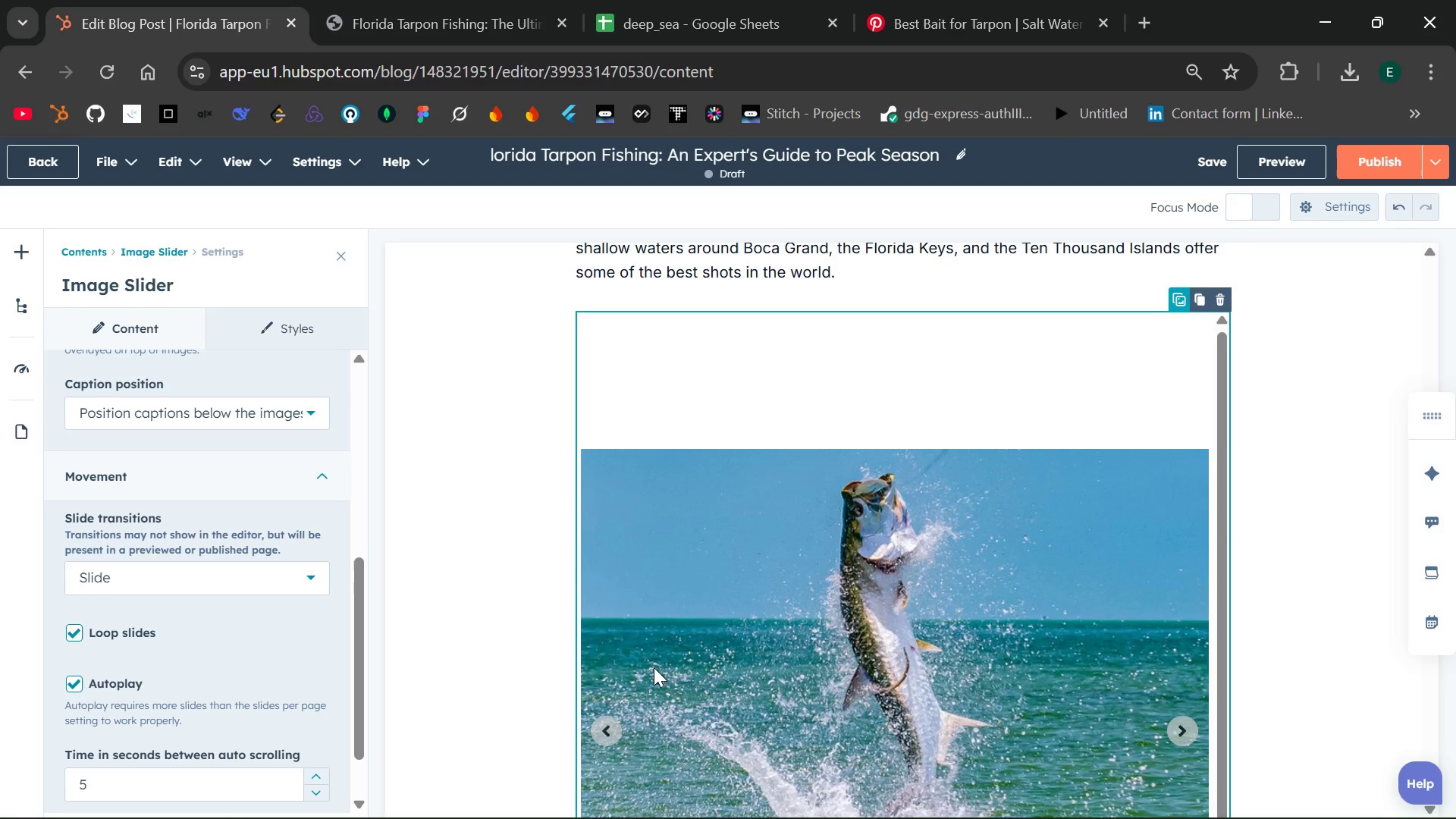 
left_click([603, 592])
 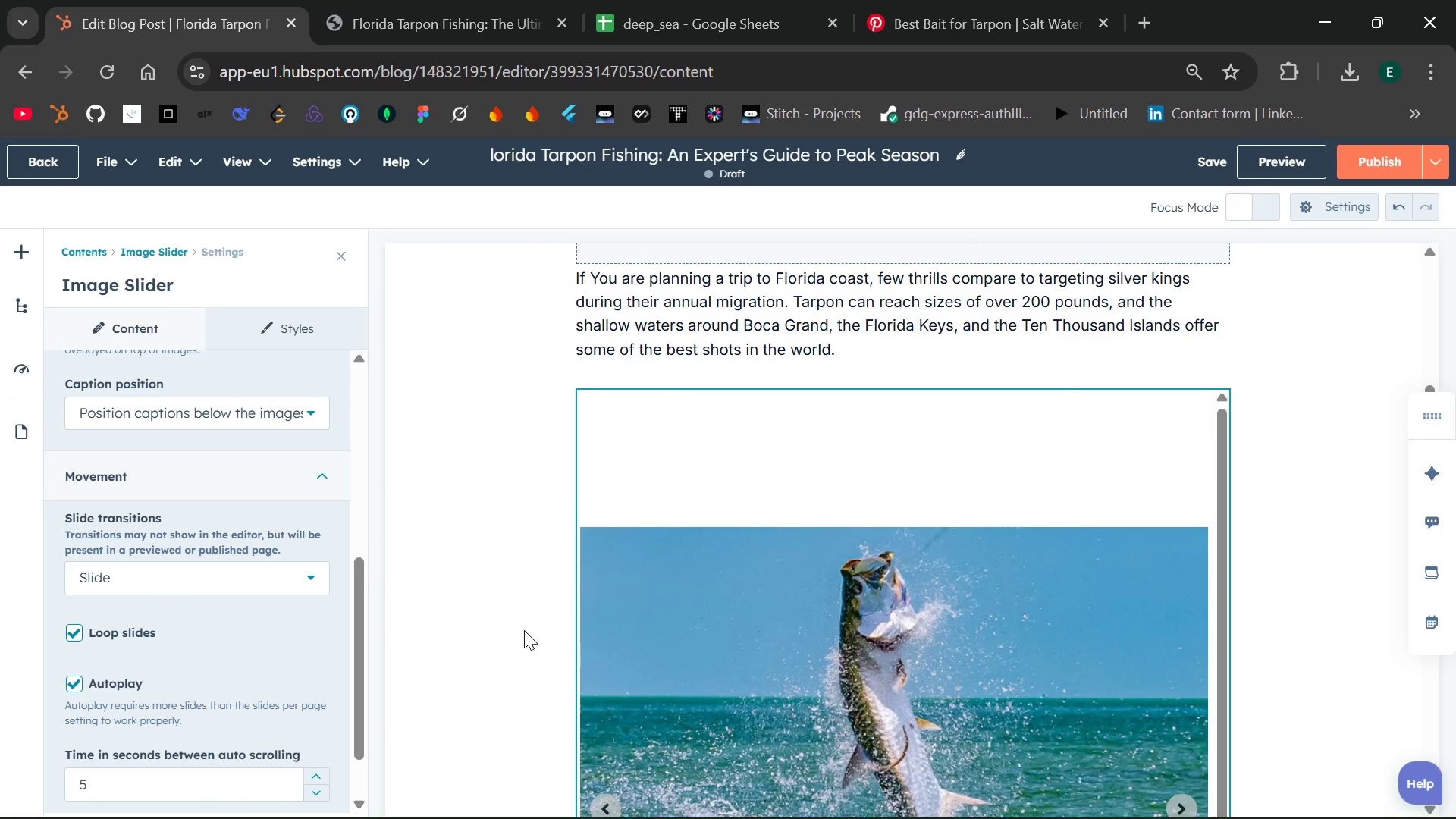 
wait(24.12)
 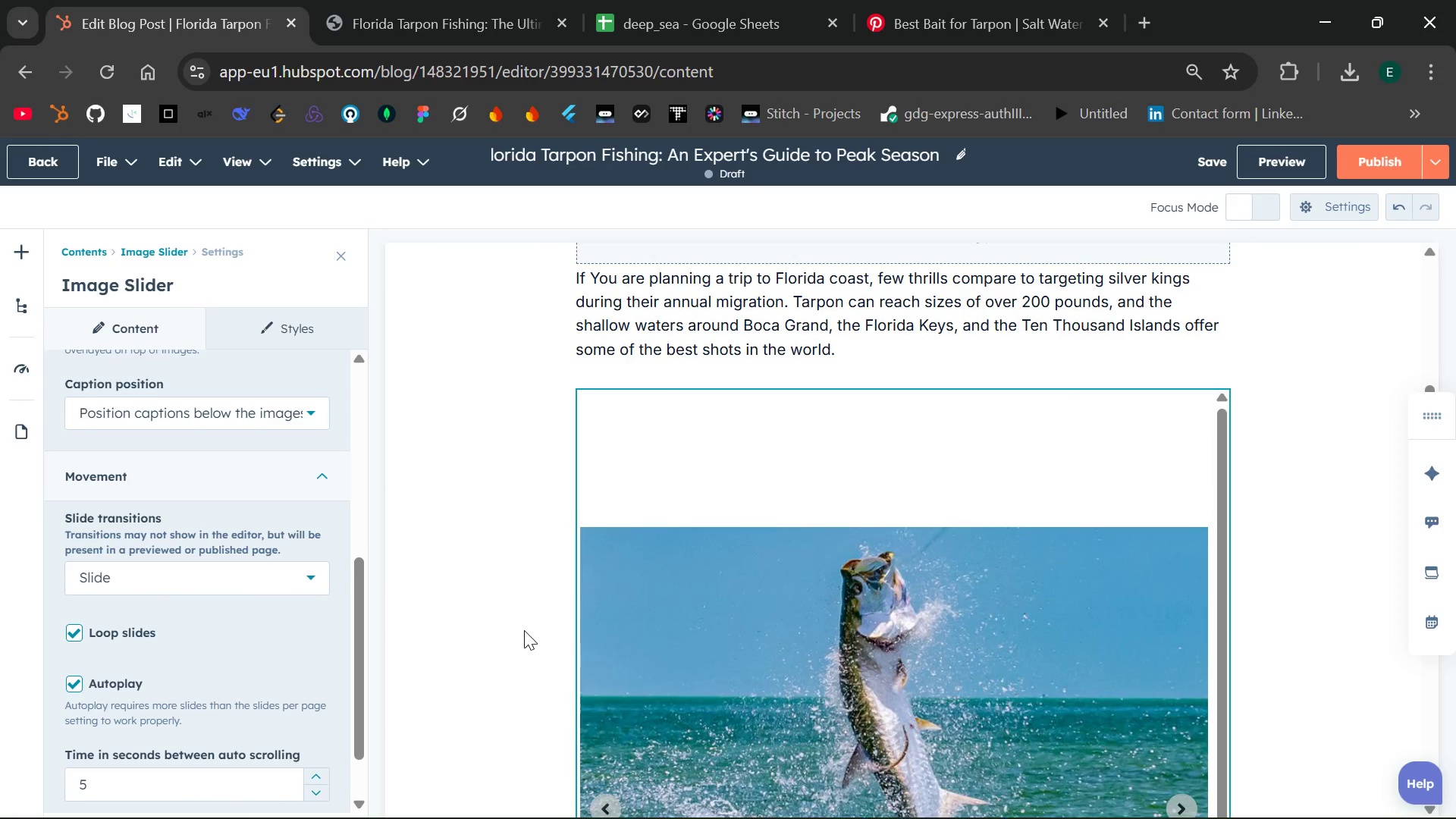 
left_click([110, 774])
 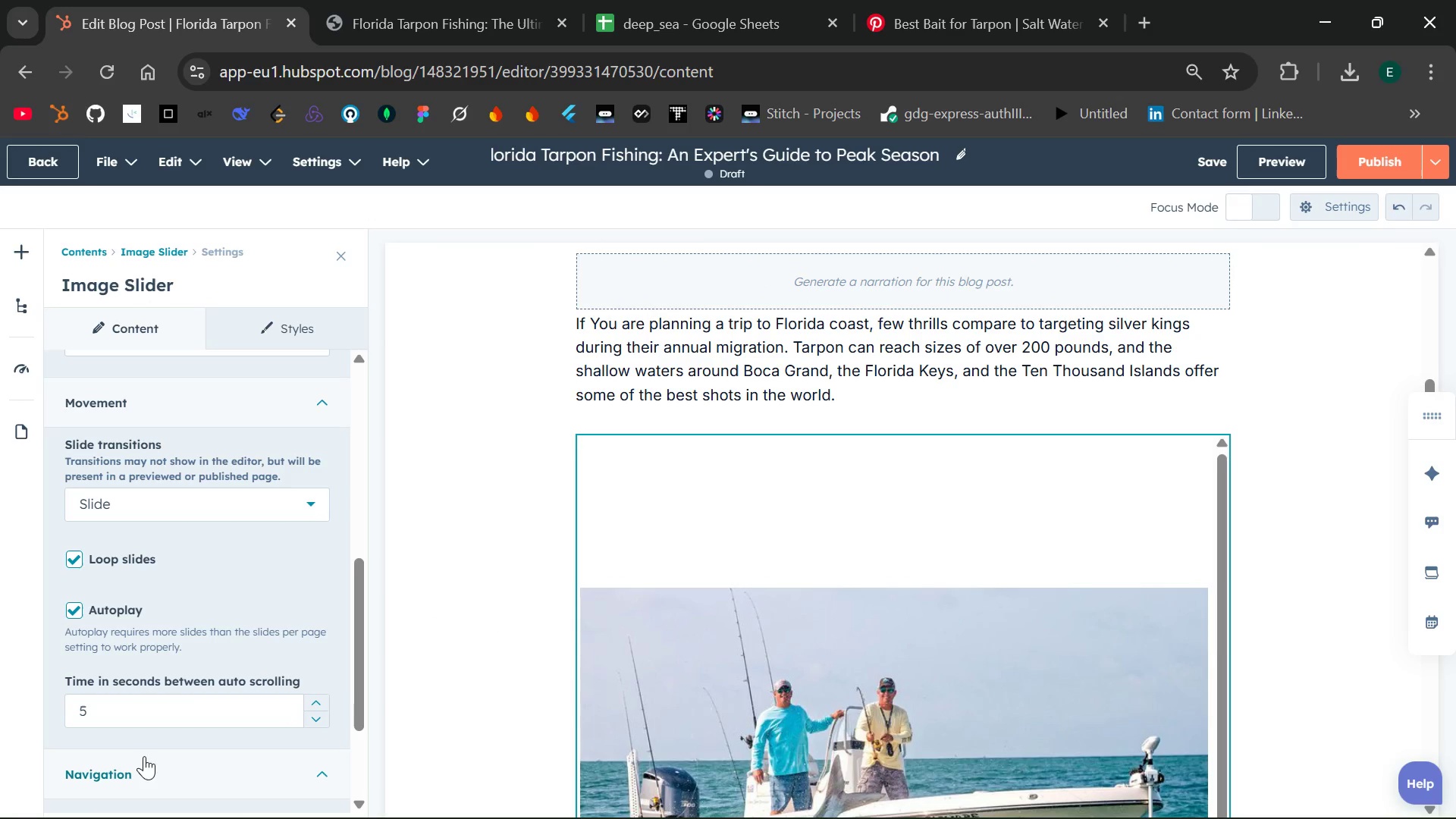 
mouse_move([201, 743])
 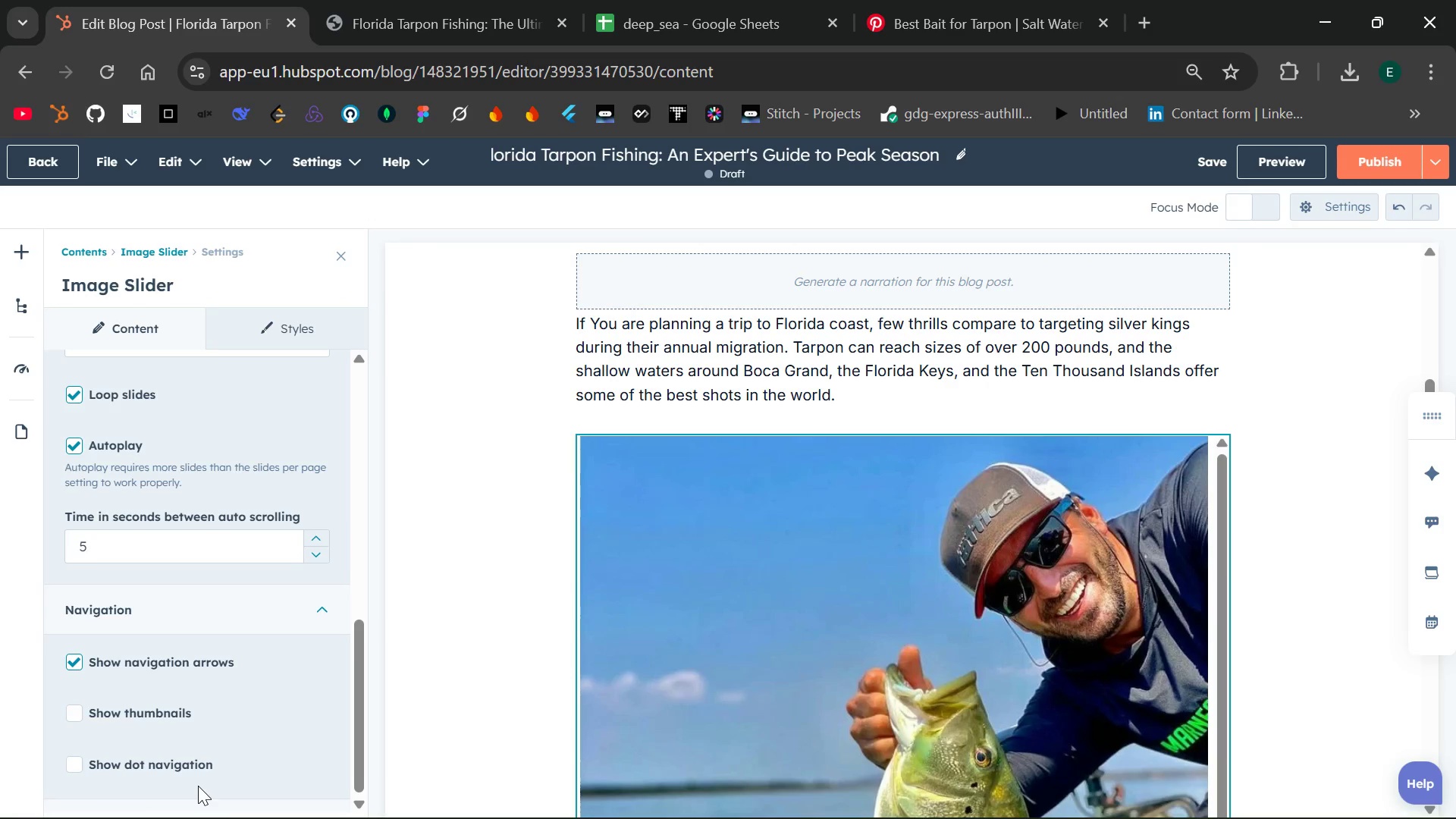 
wait(6.75)
 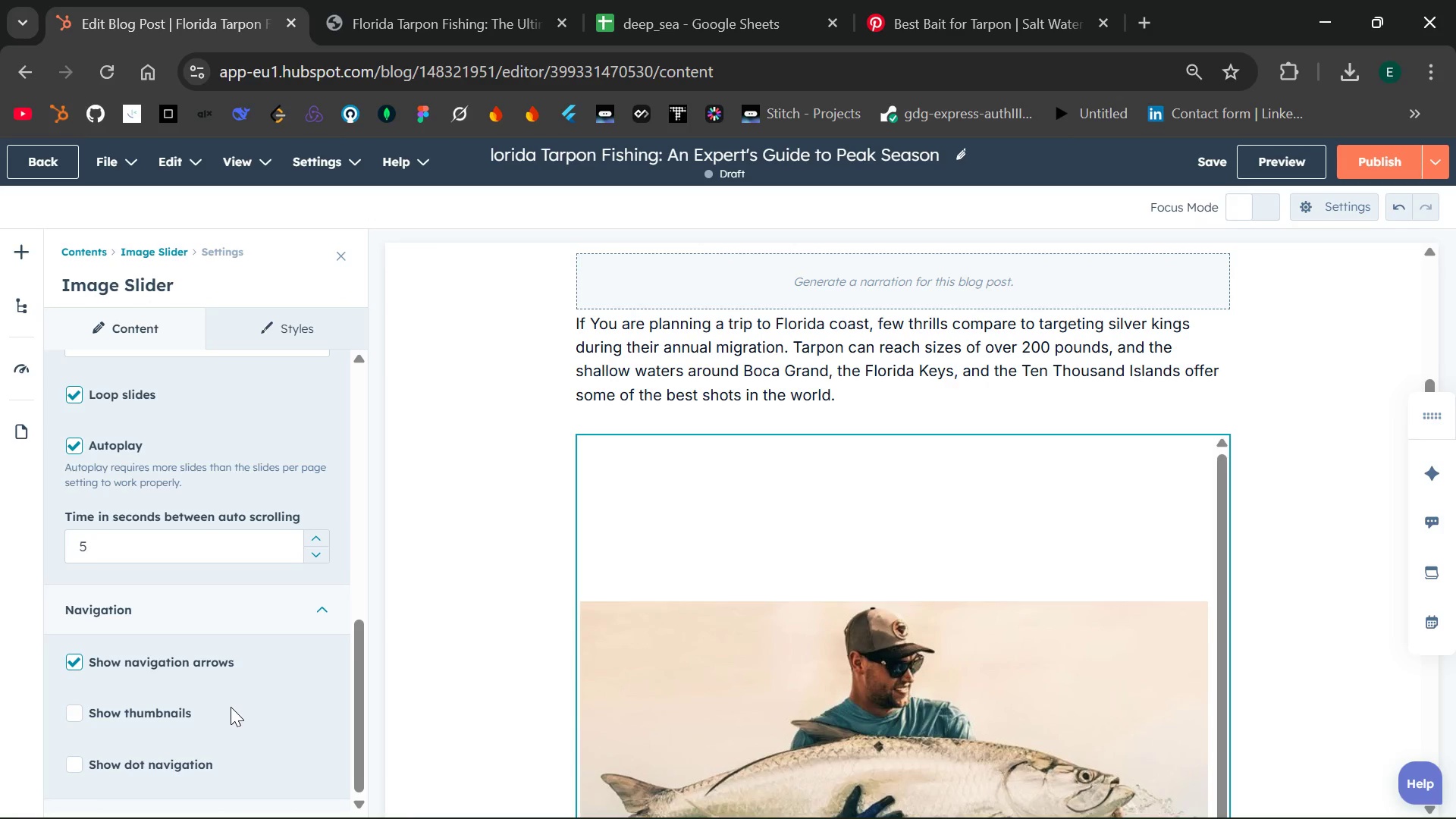 
left_click([148, 717])
 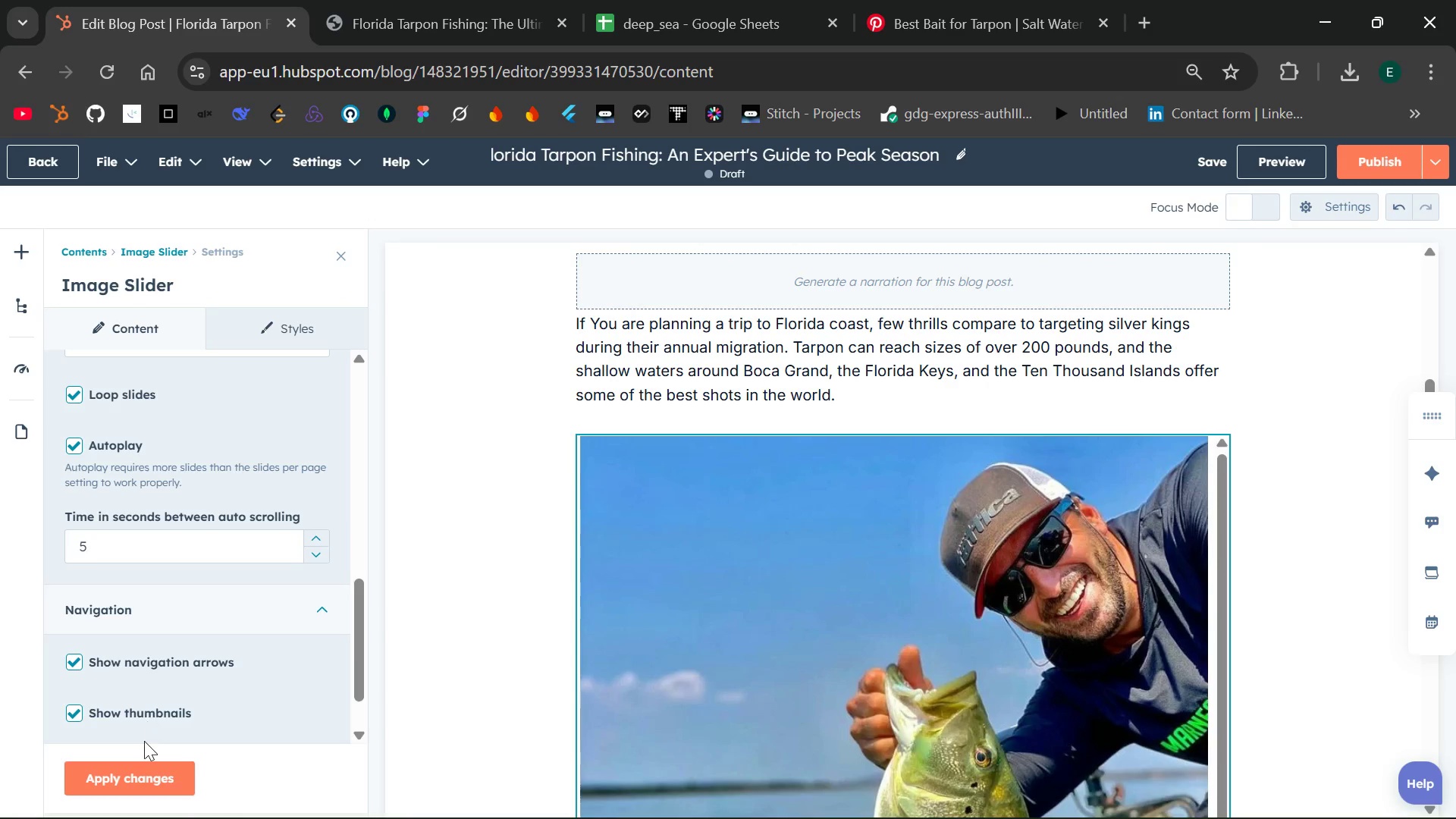 
left_click([136, 768])
 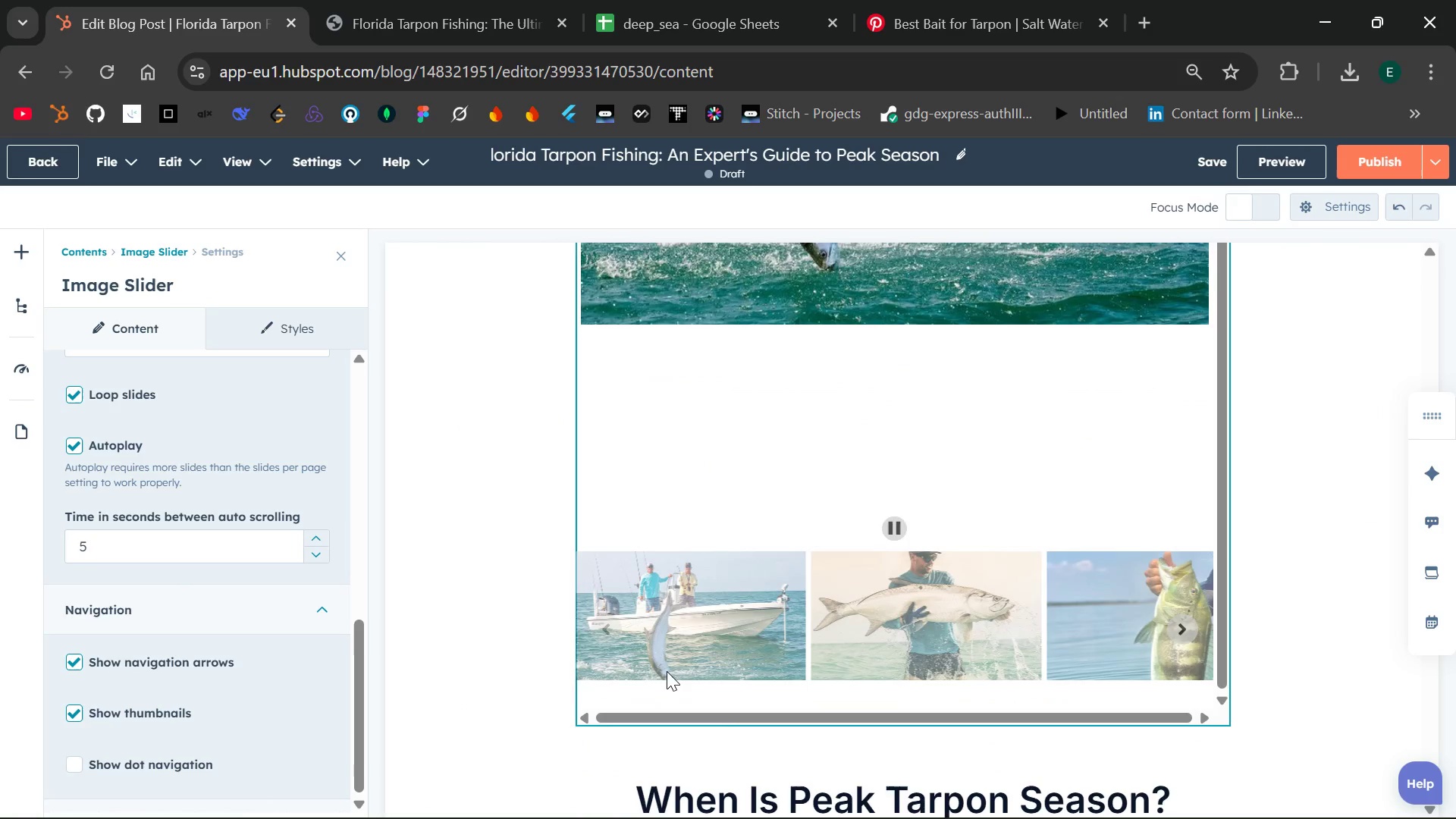 
wait(14.3)
 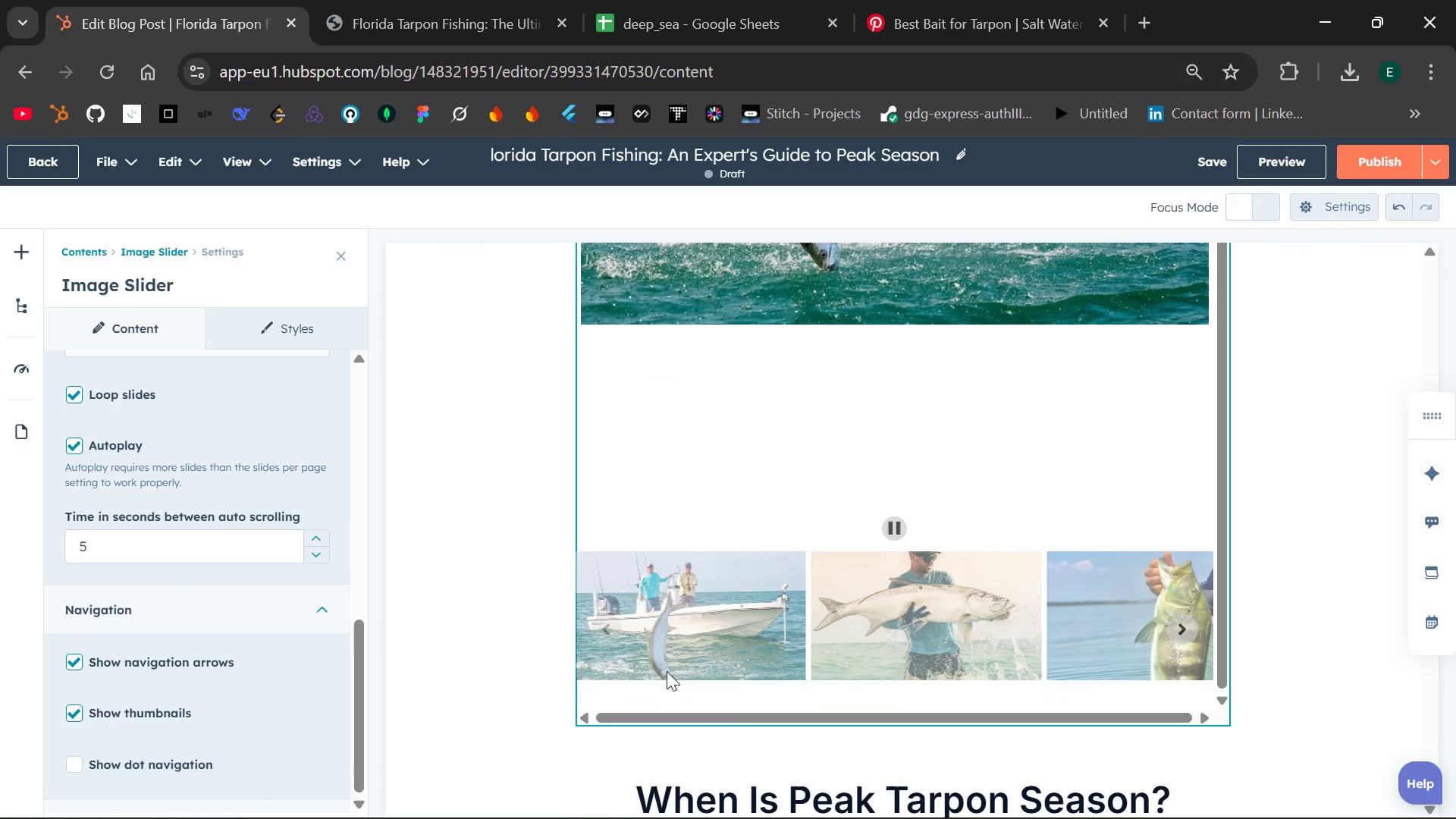 
left_click([78, 707])
 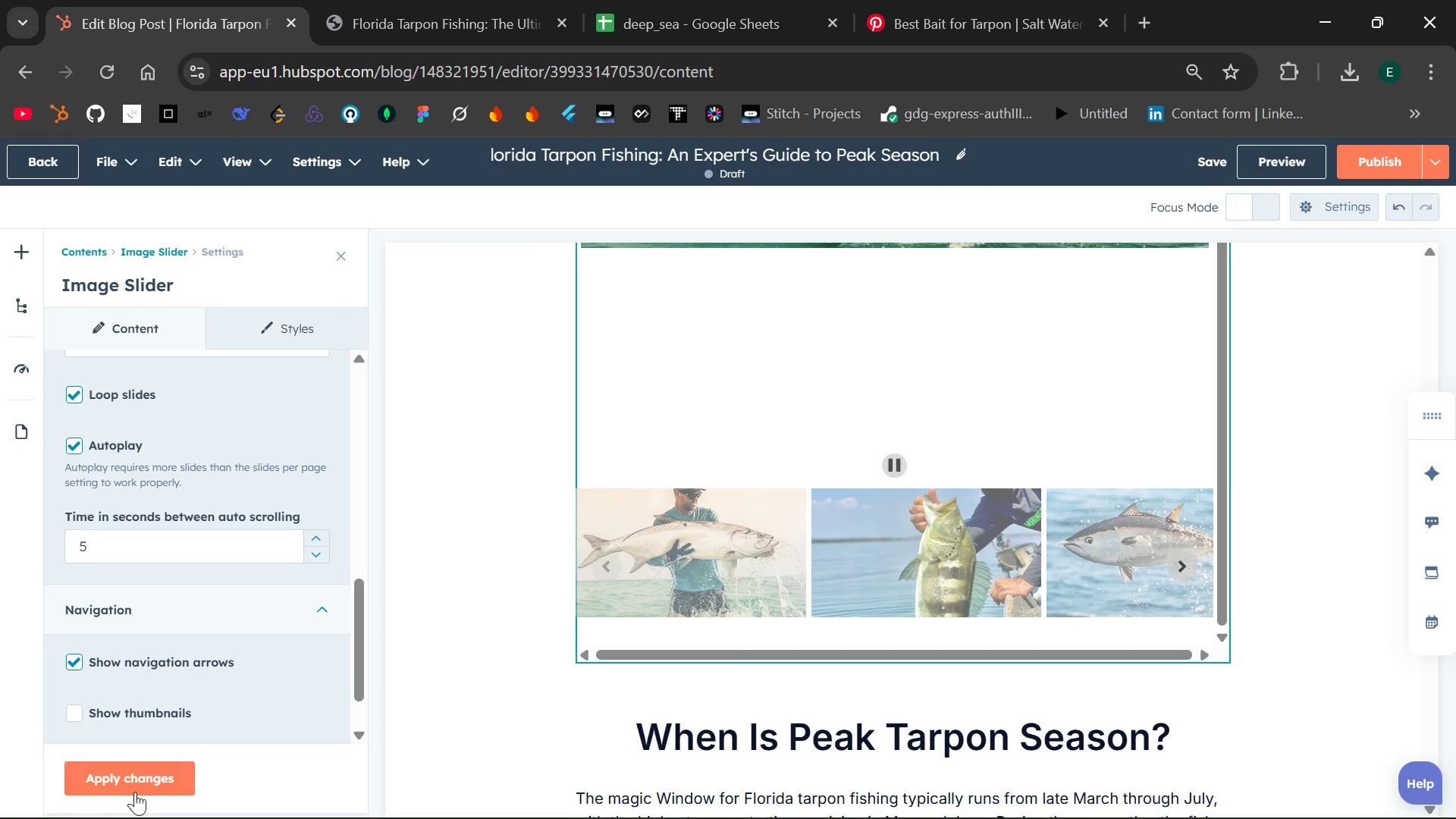 
left_click([111, 797])
 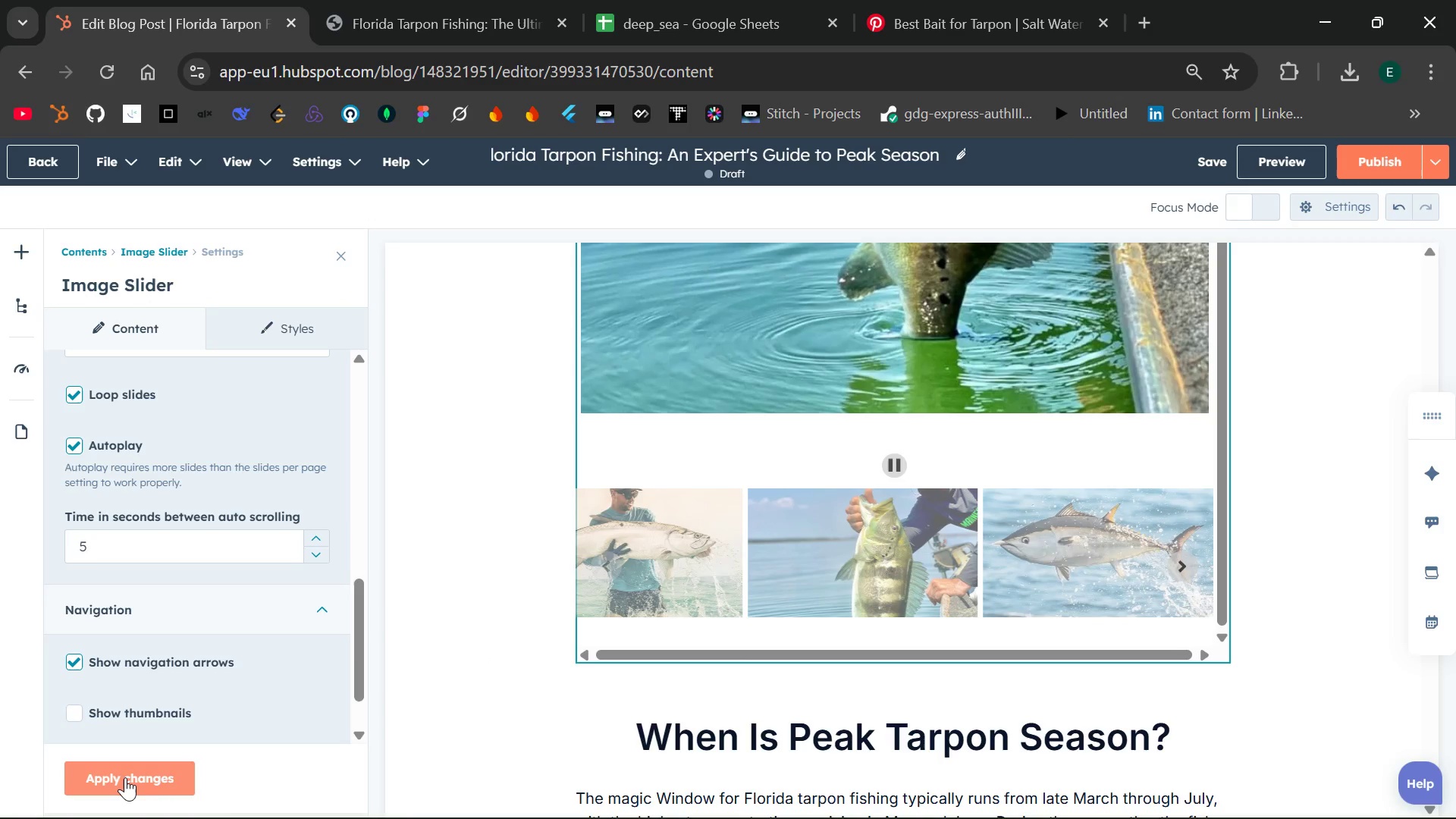 
left_click([125, 777])
 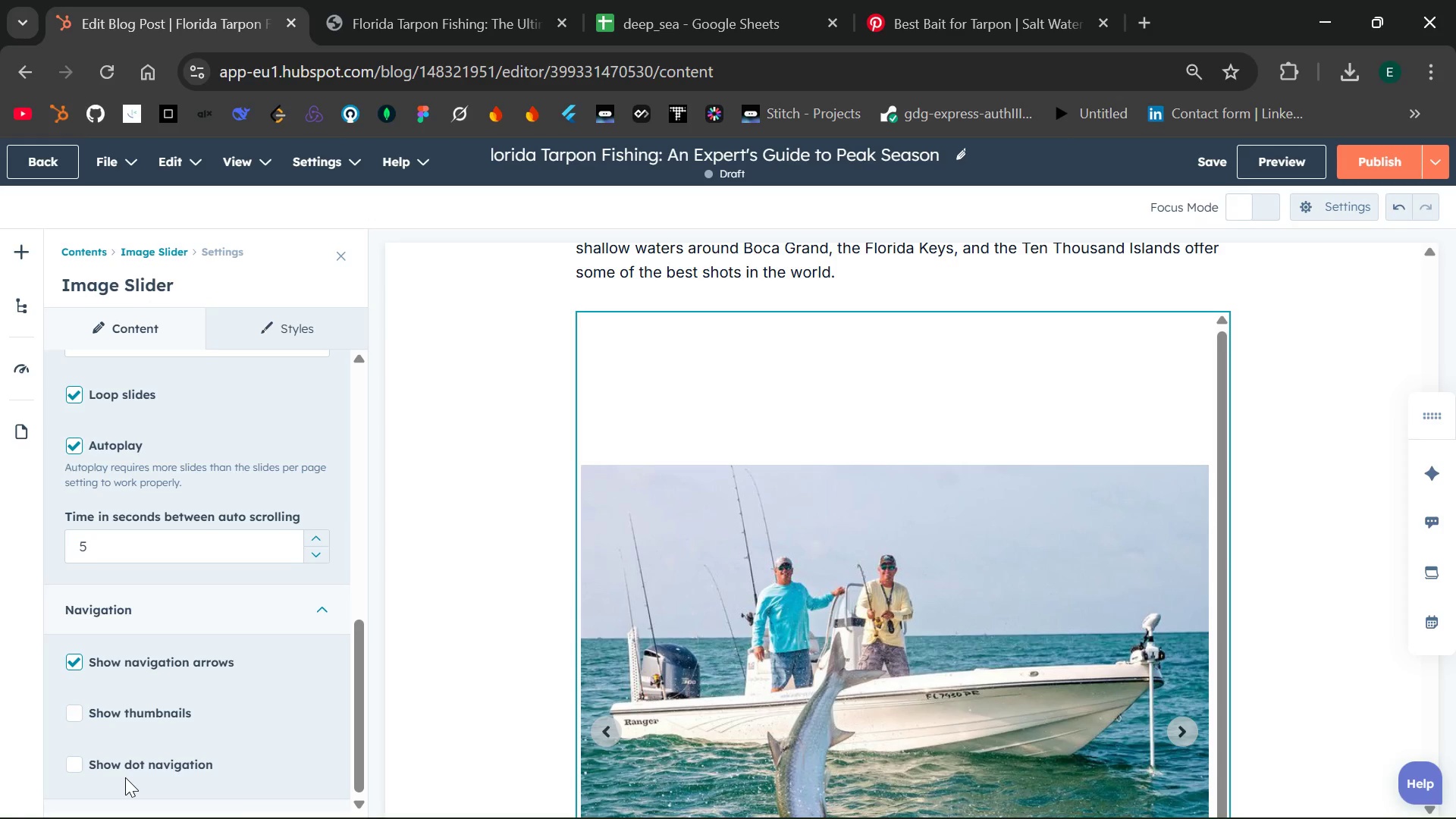 
wait(13.72)
 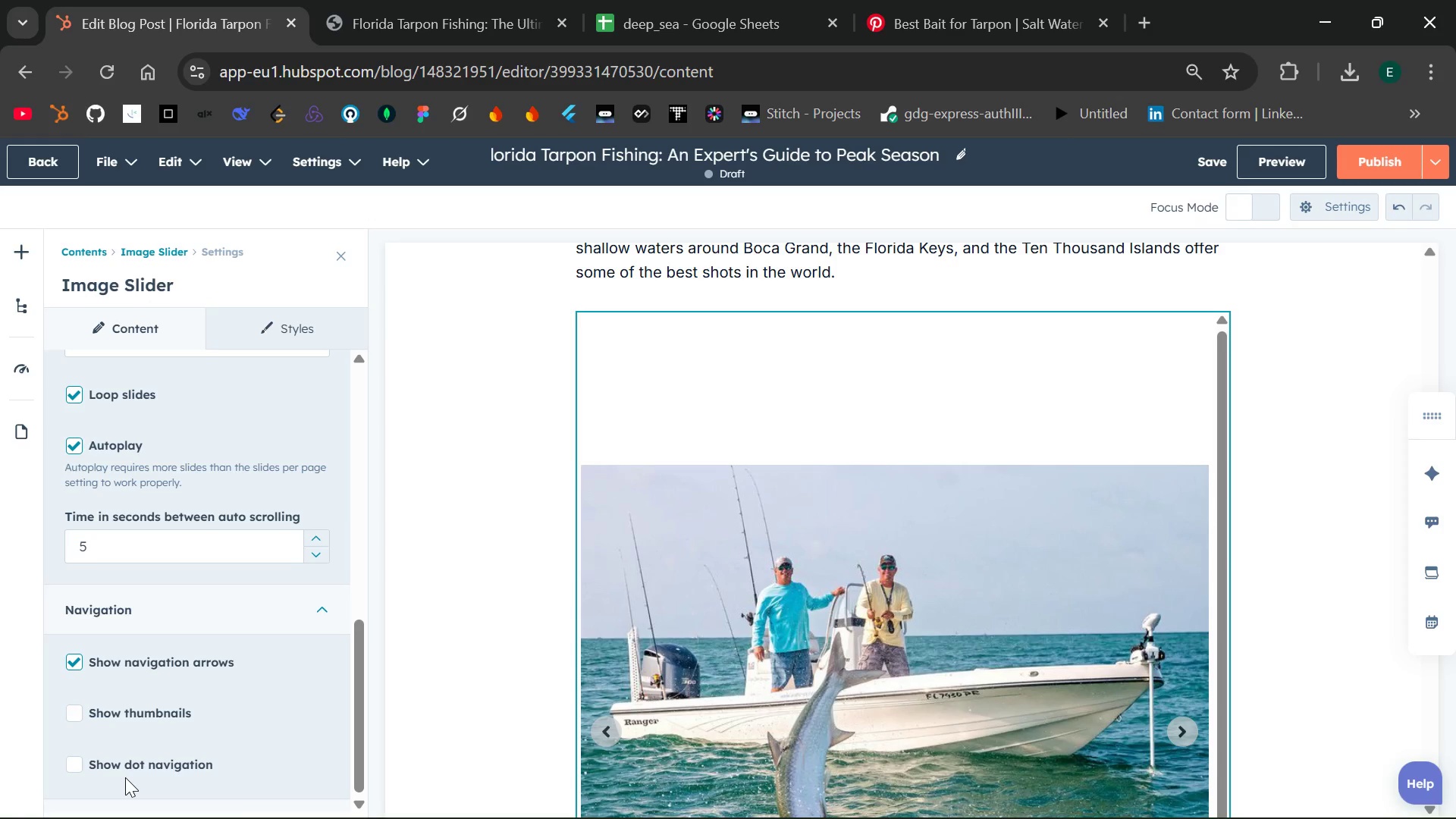 
left_click([32, 252])
 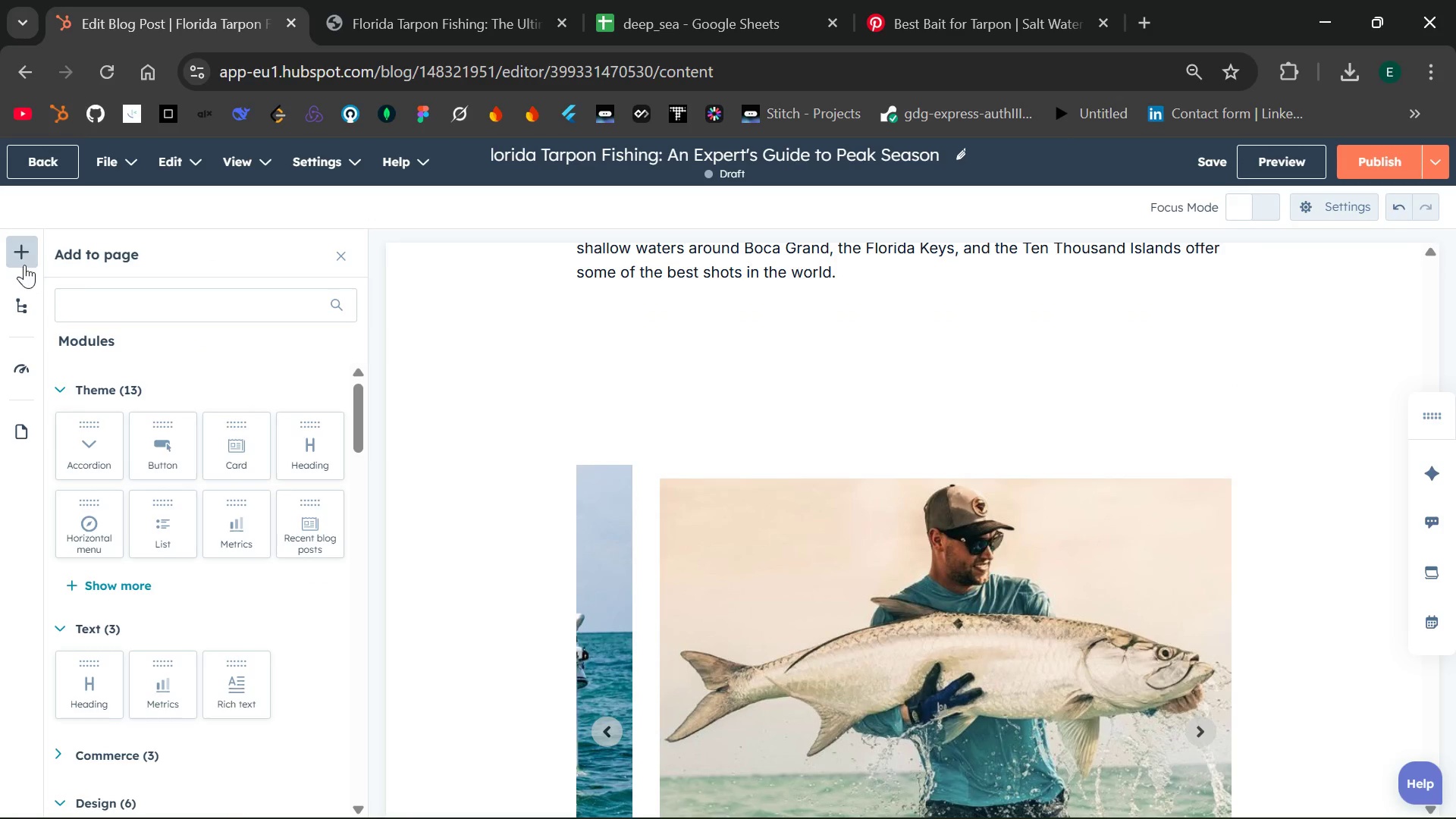 
left_click([13, 255])
 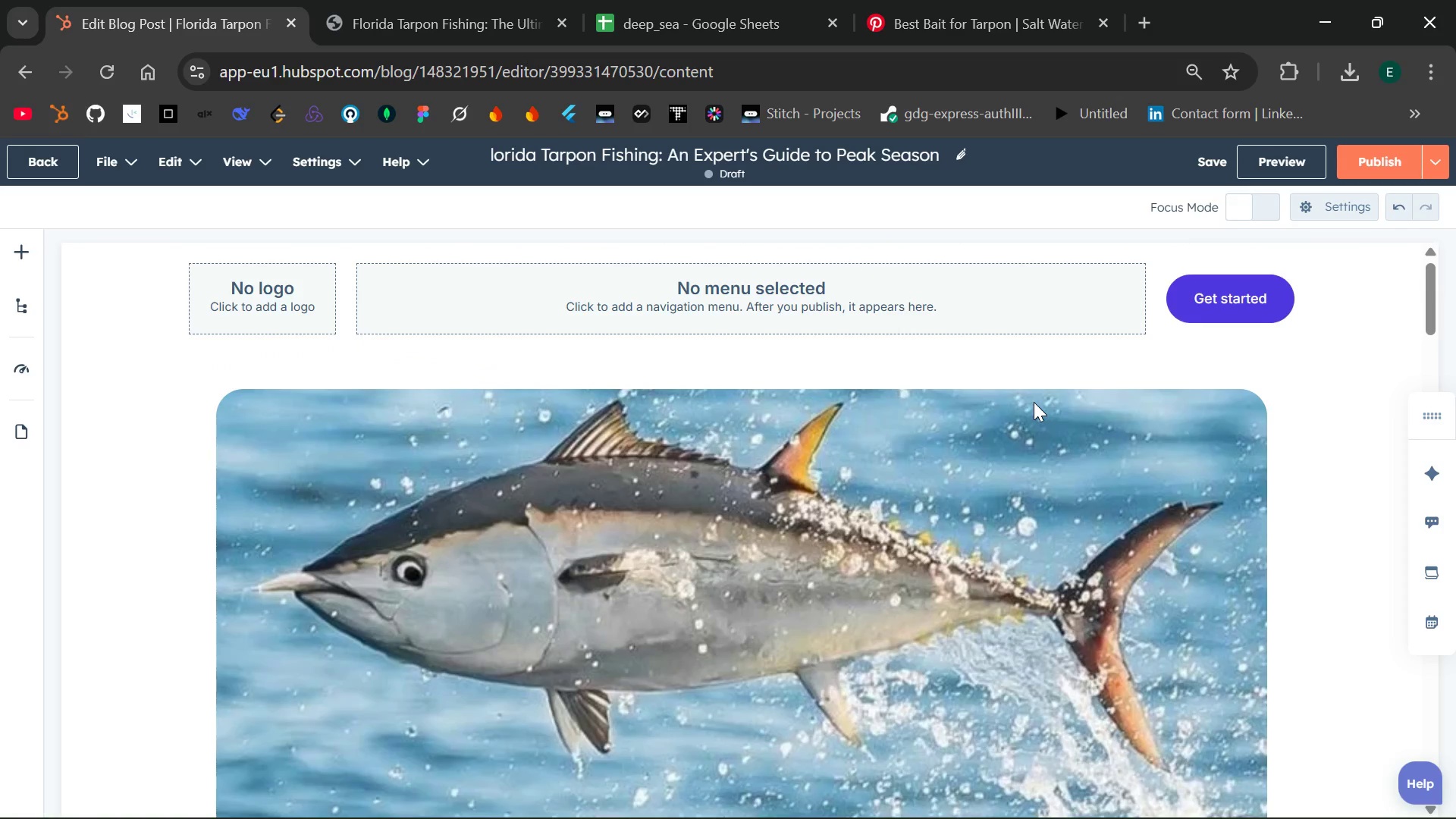 
left_click([1278, 155])
 